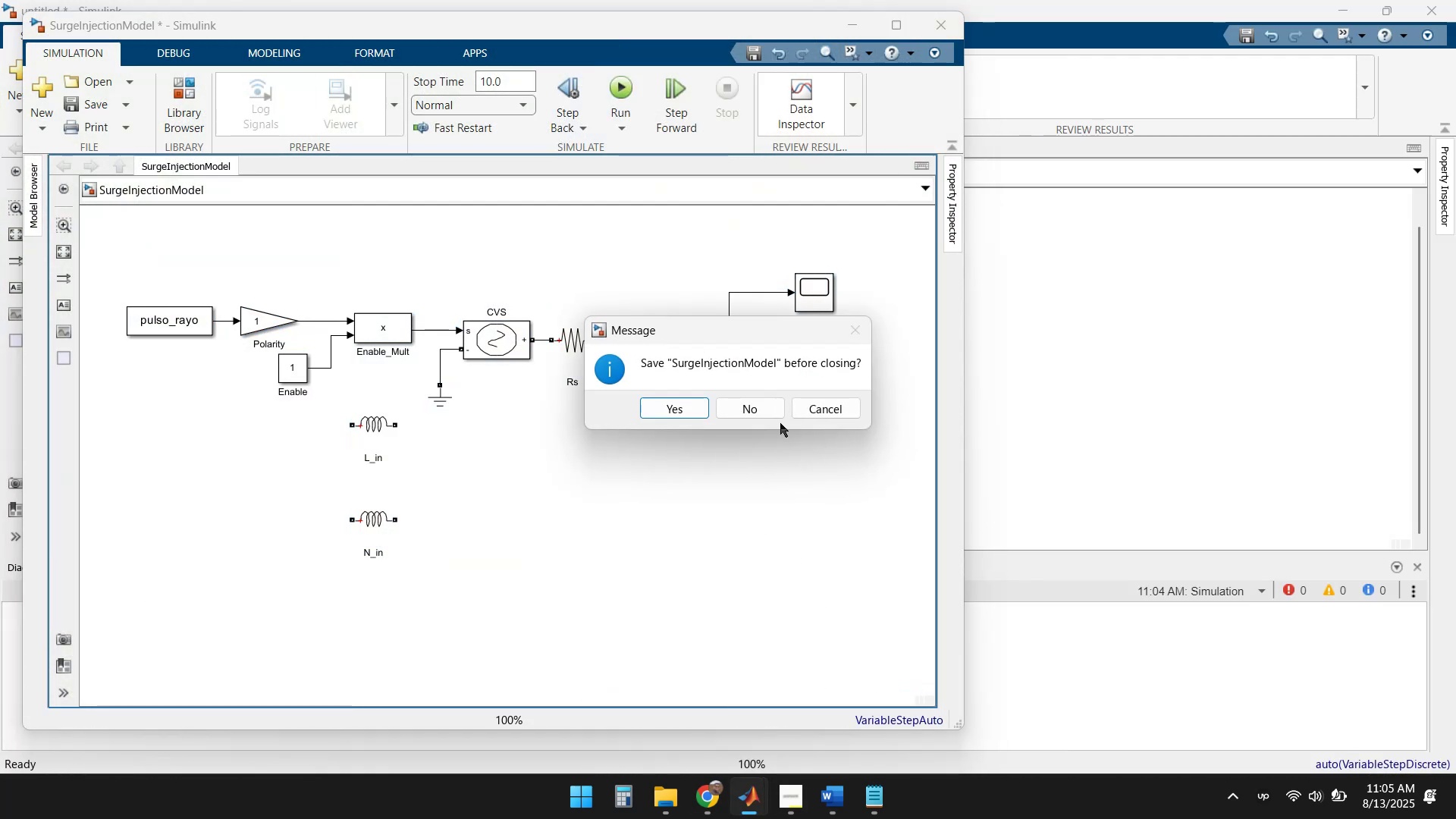 
left_click([760, 407])
 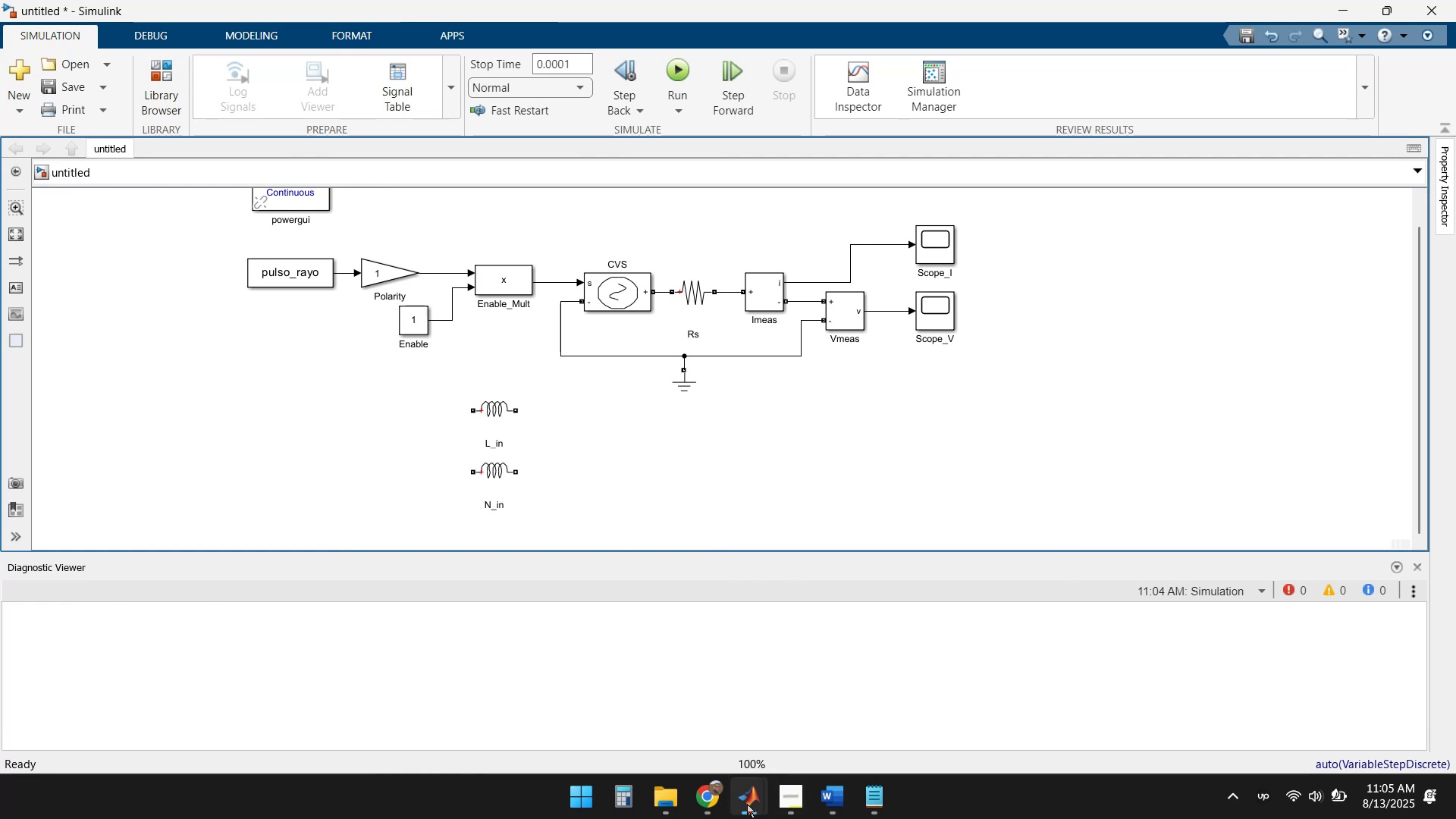 
double_click([657, 709])
 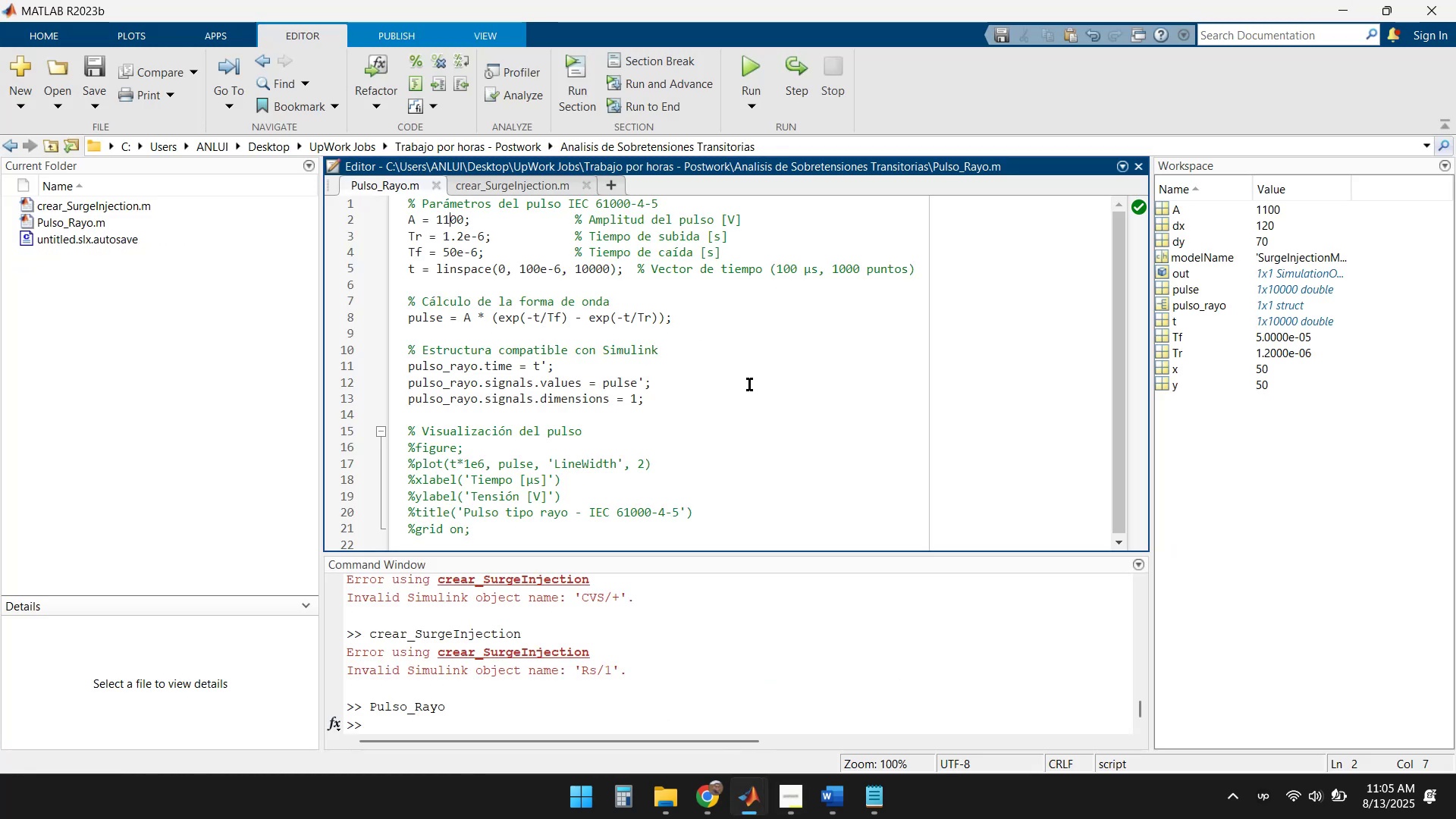 
scroll: coordinate [777, 381], scroll_direction: down, amount: 1.0
 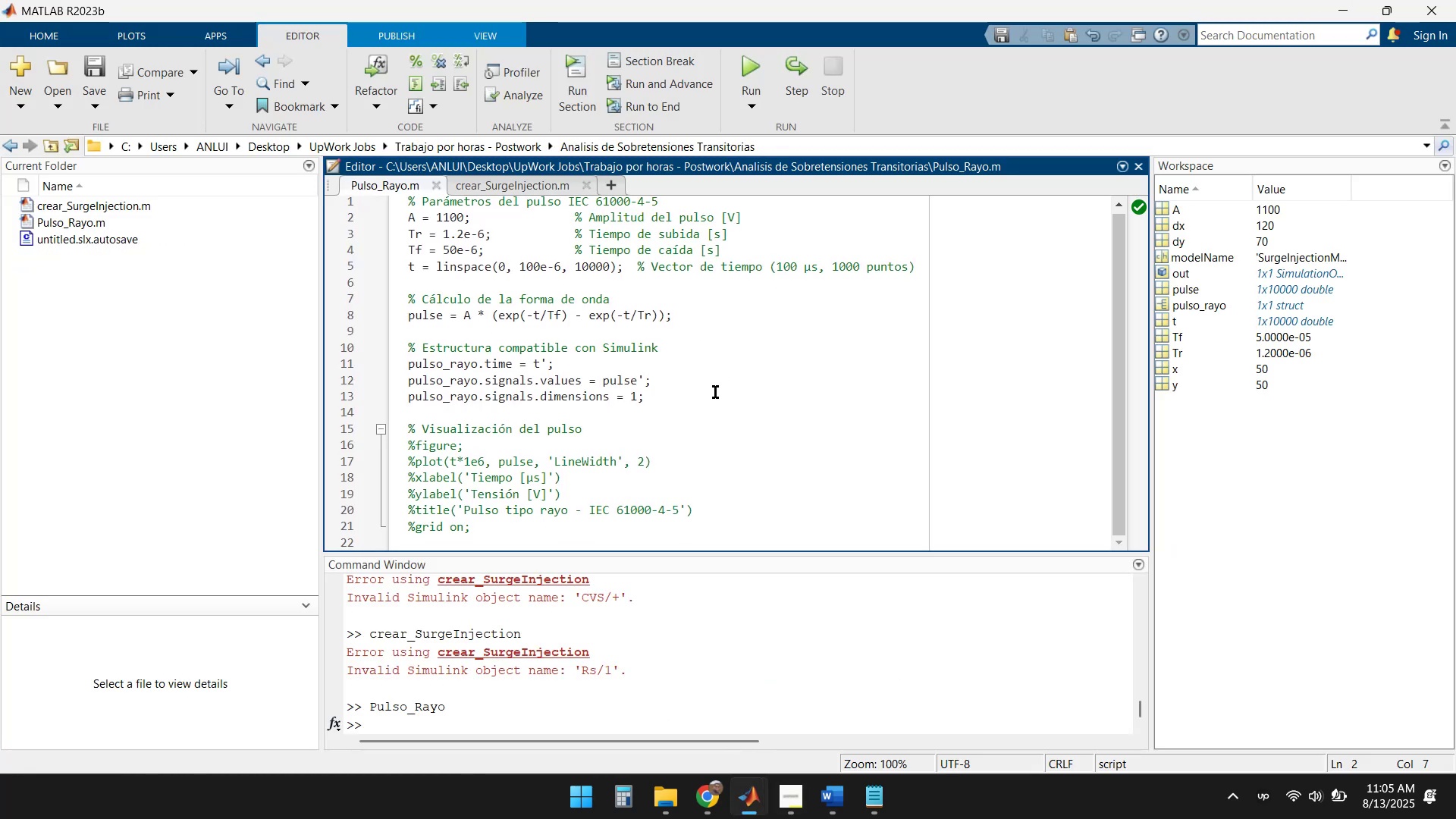 
scroll: coordinate [713, 388], scroll_direction: up, amount: 1.0
 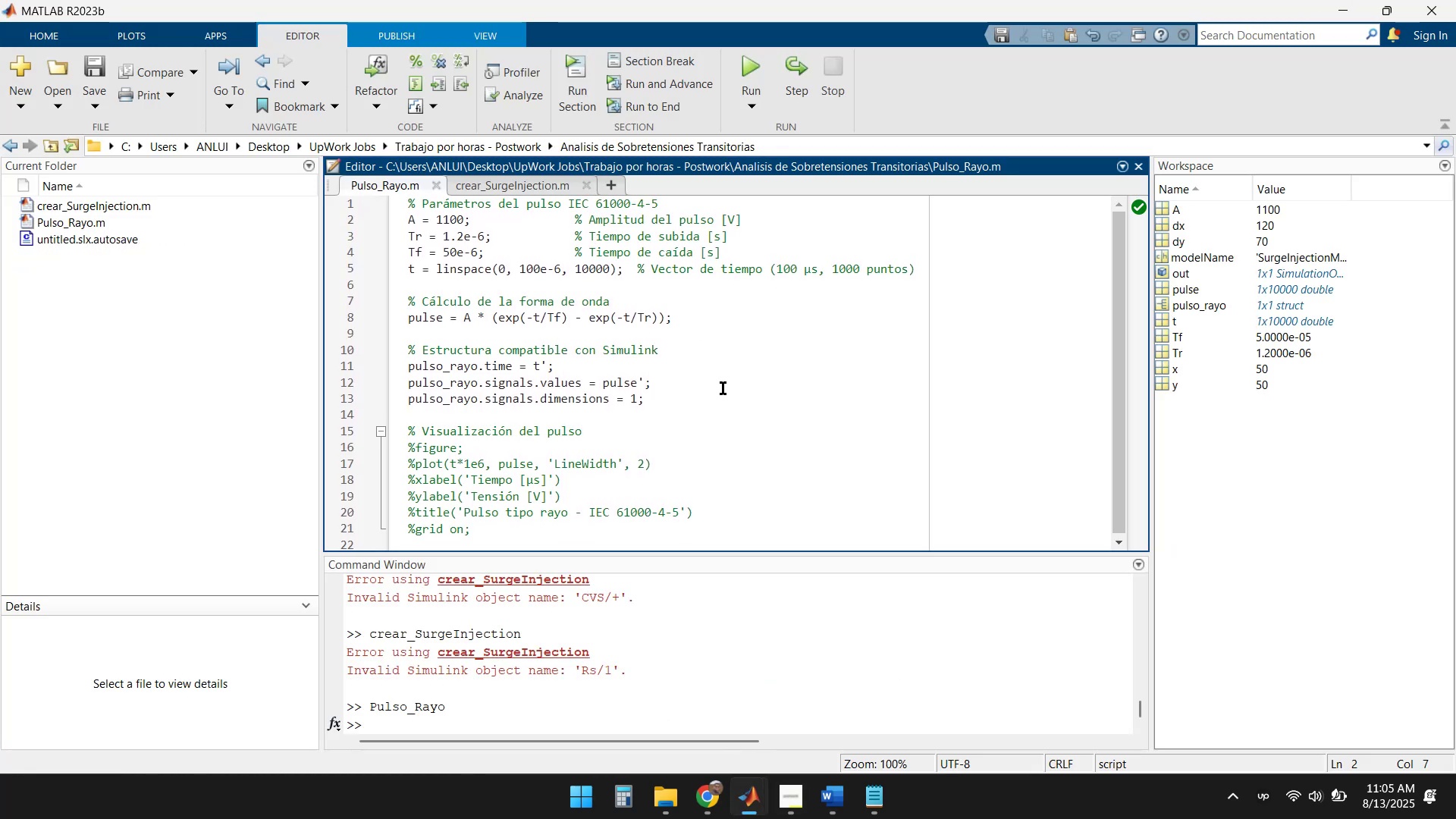 
scroll: coordinate [740, 386], scroll_direction: down, amount: 4.0
 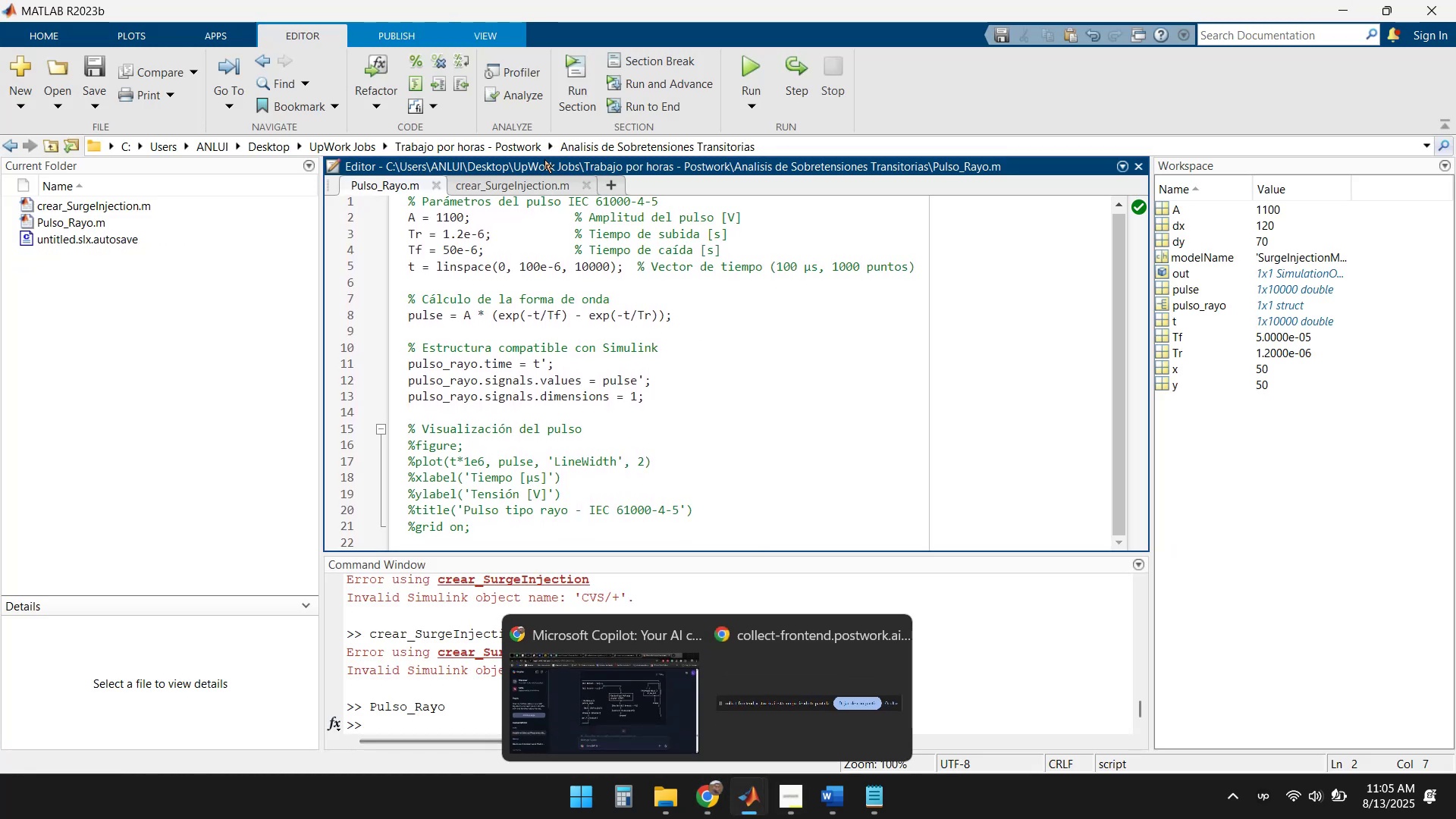 
left_click([515, 180])
 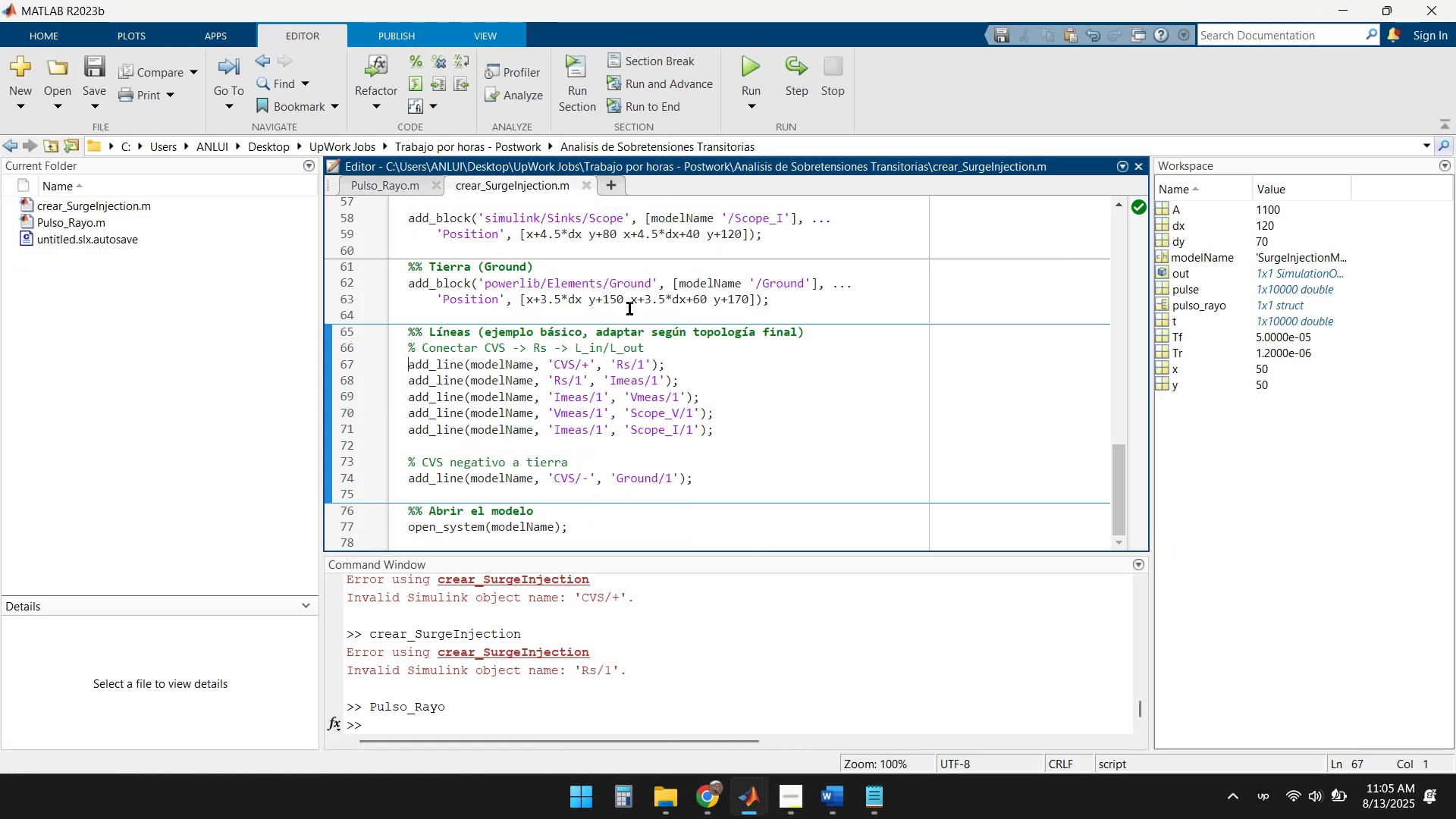 
scroll: coordinate [751, 363], scroll_direction: down, amount: 3.0
 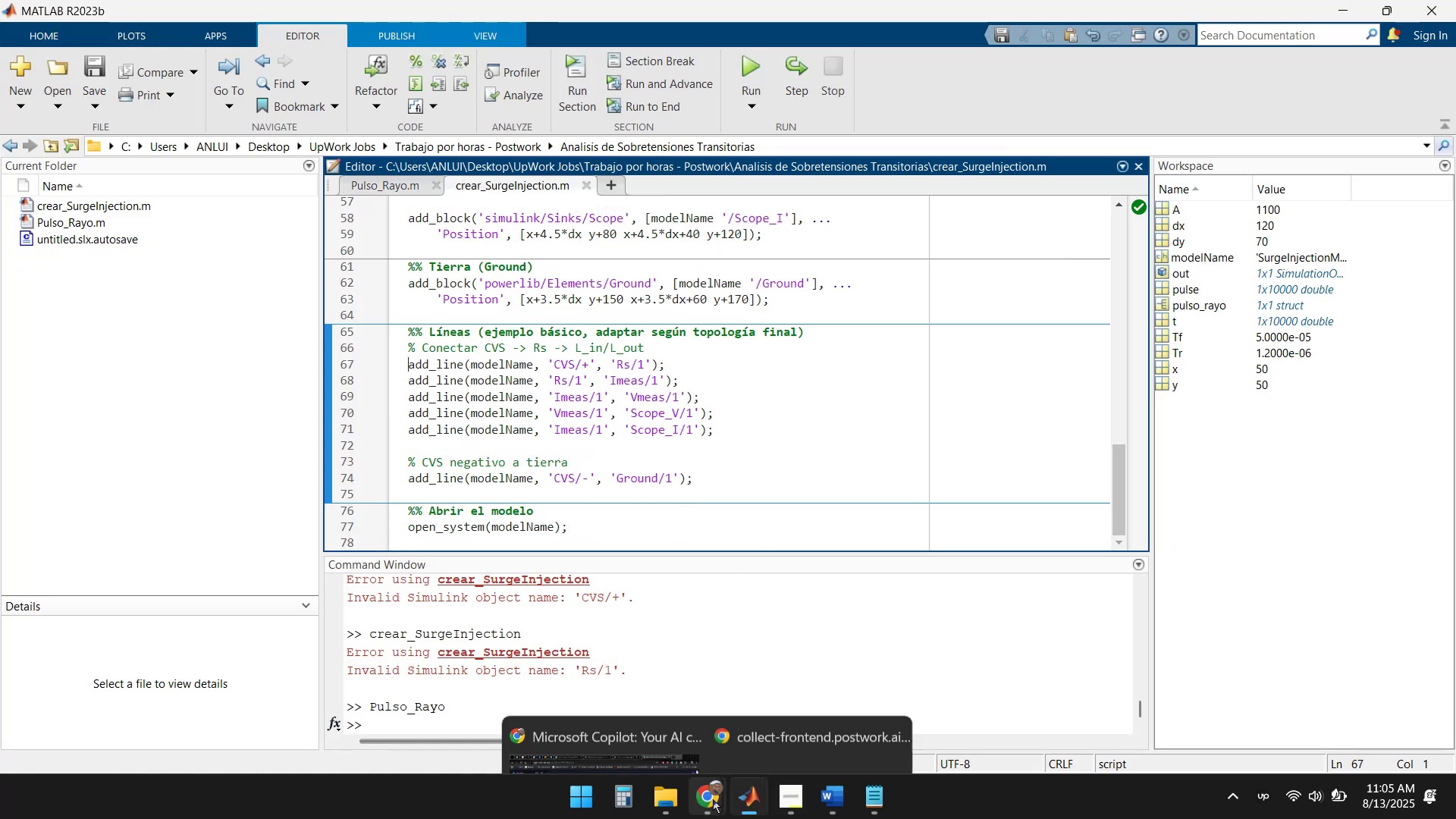 
left_click([604, 716])
 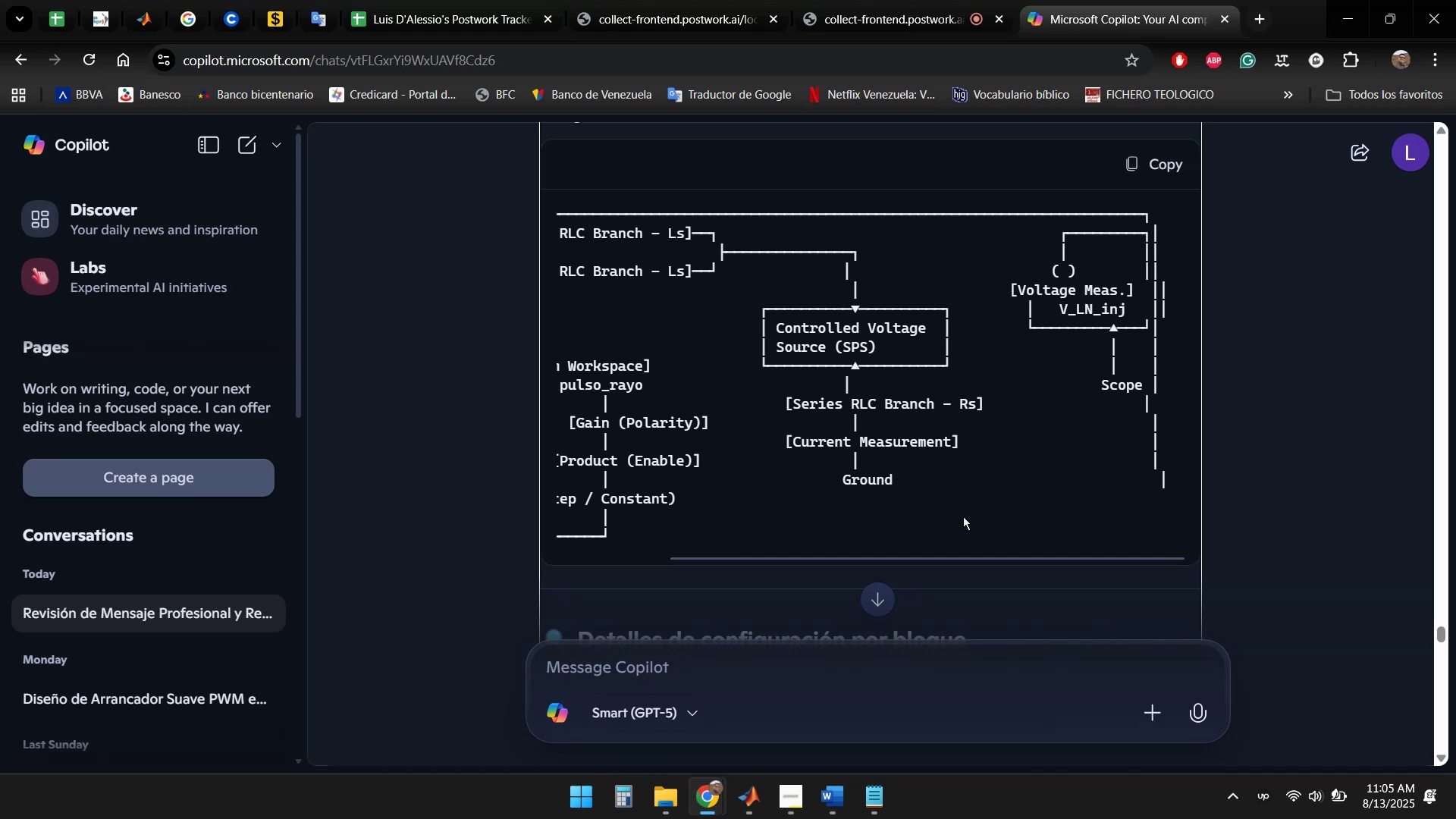 
scroll: coordinate [1255, 409], scroll_direction: down, amount: 11.0
 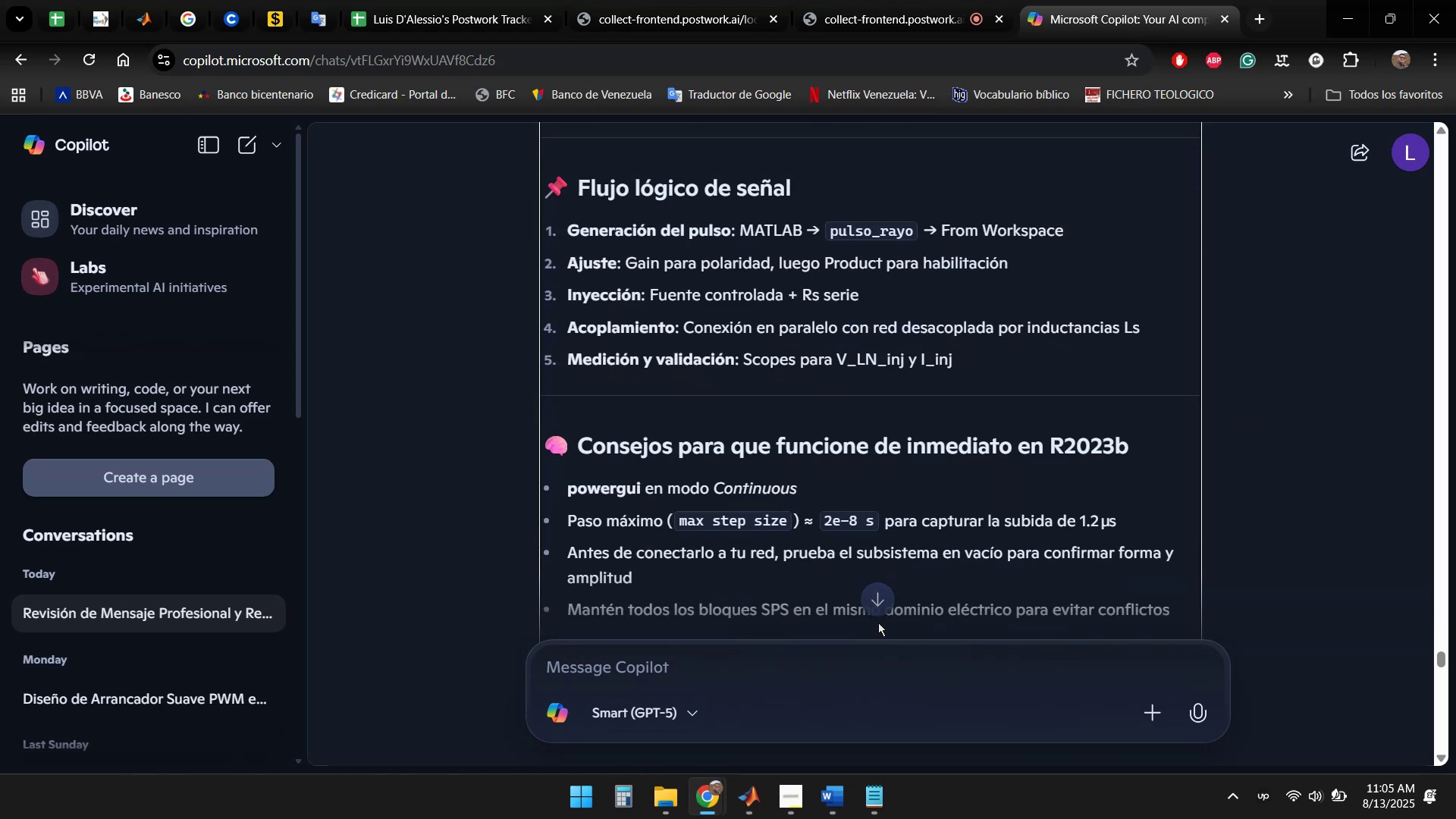 
left_click([878, 605])
 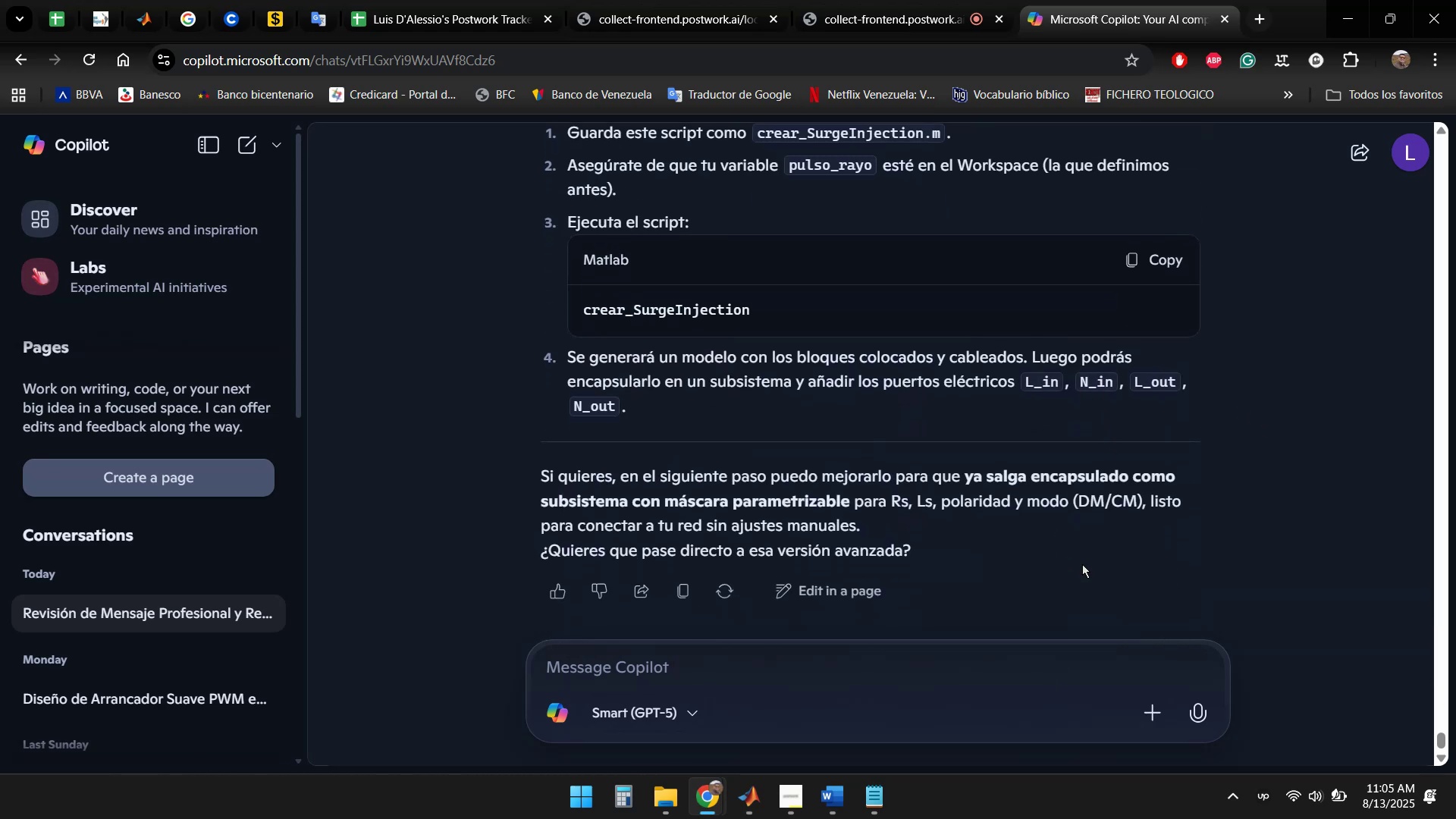 
wait(9.59)
 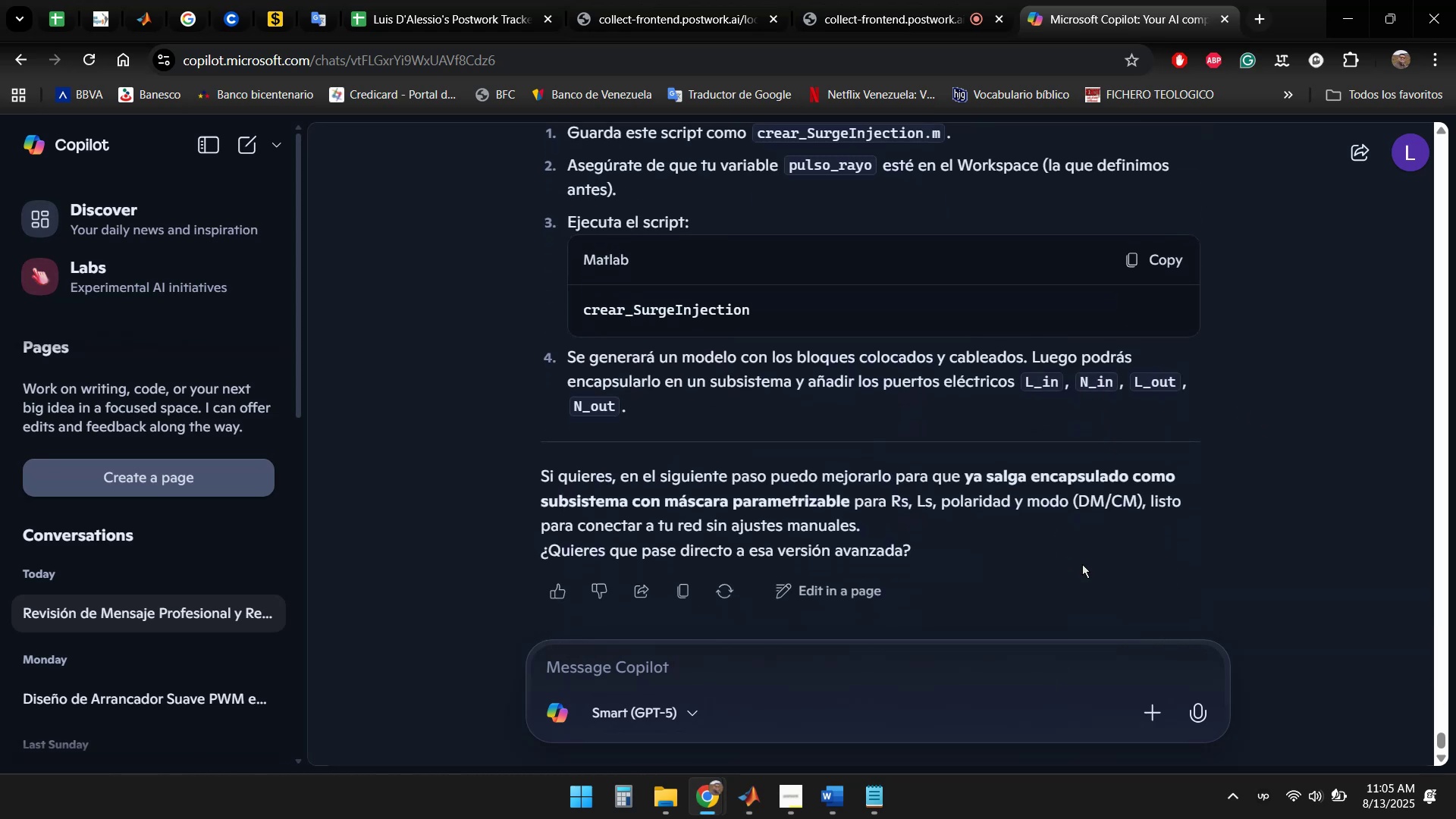 
scroll: coordinate [1320, 465], scroll_direction: up, amount: 1.0
 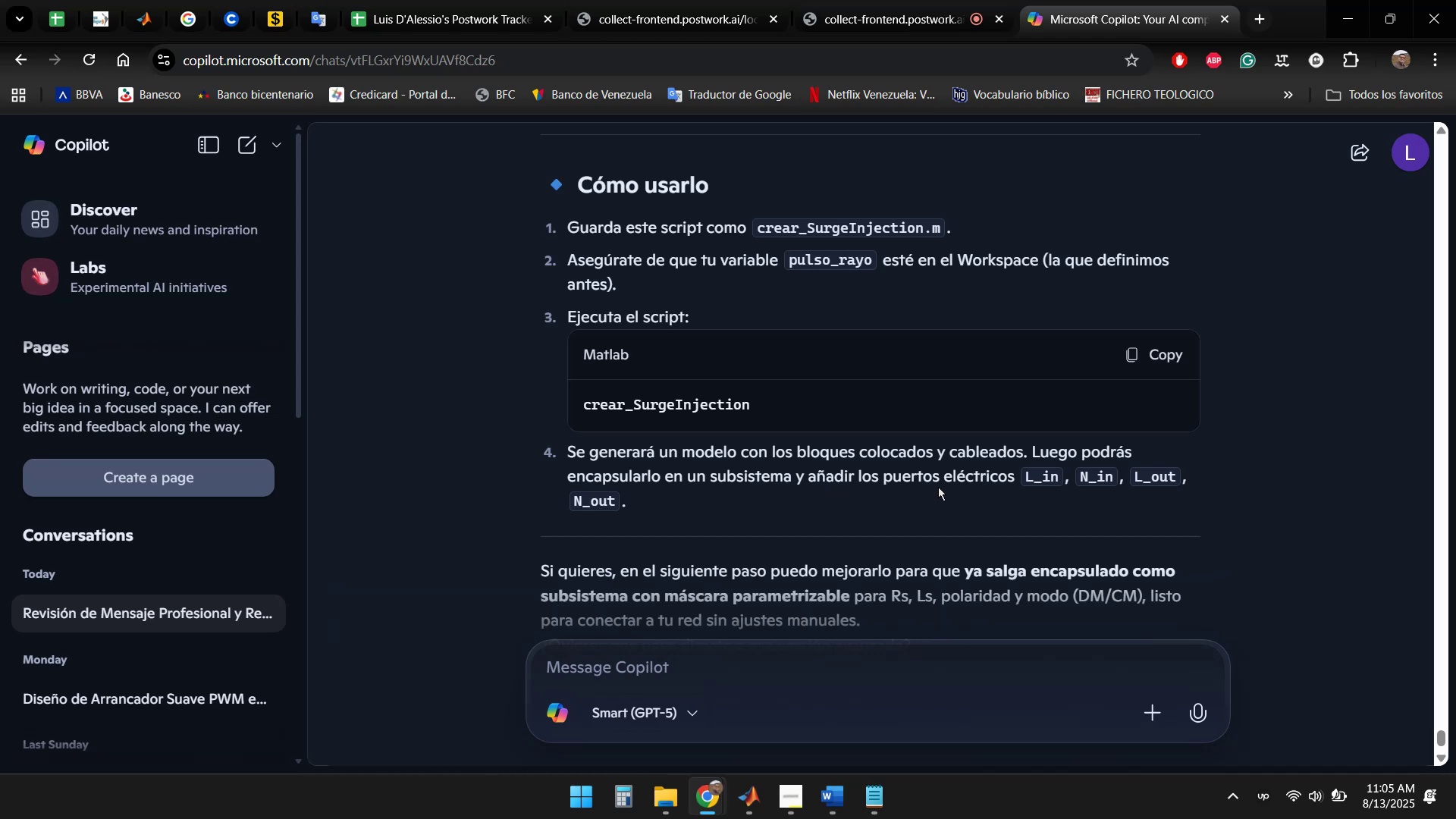 
wait(15.0)
 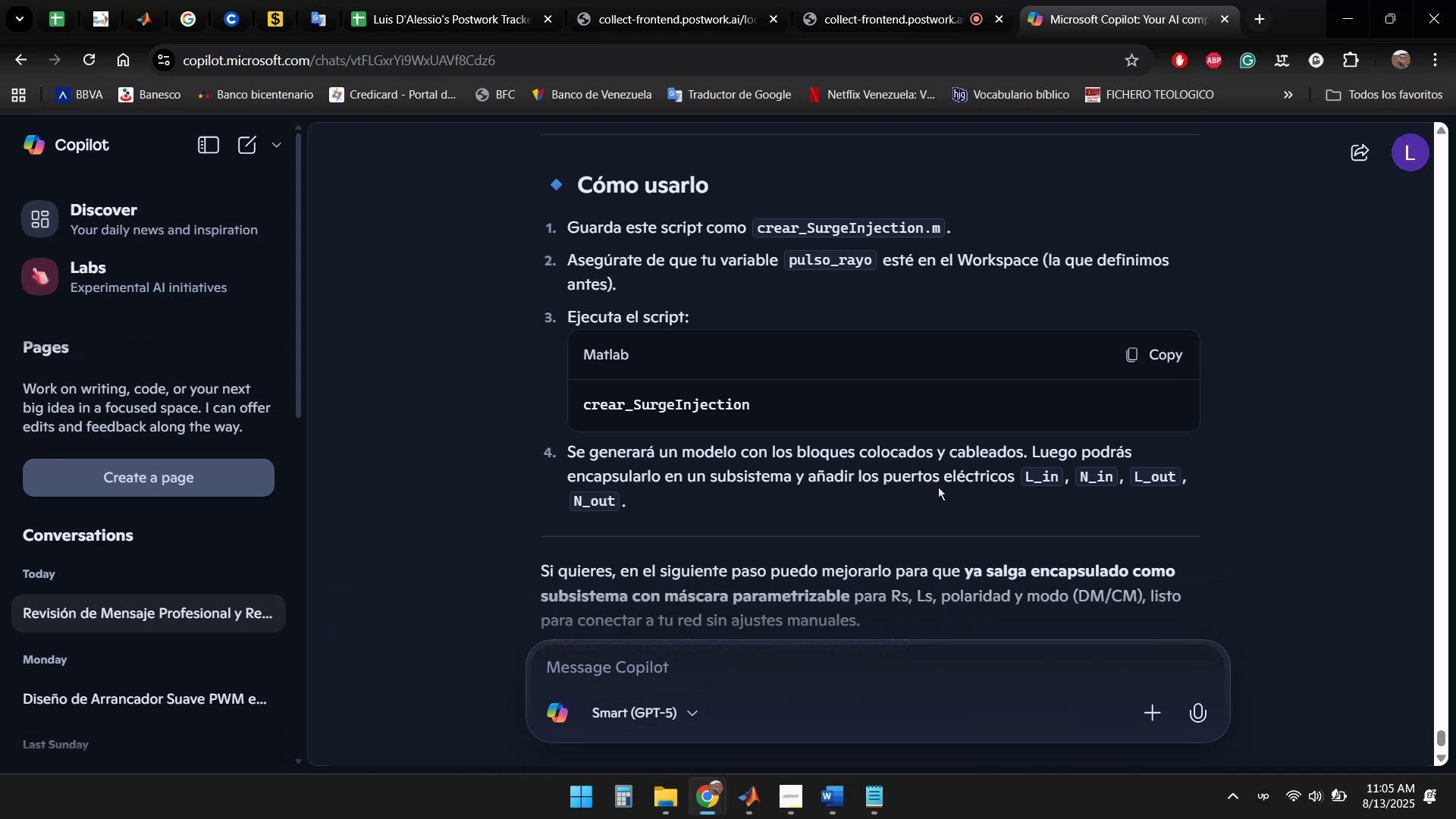 
scroll: coordinate [1134, 447], scroll_direction: up, amount: 2.0
 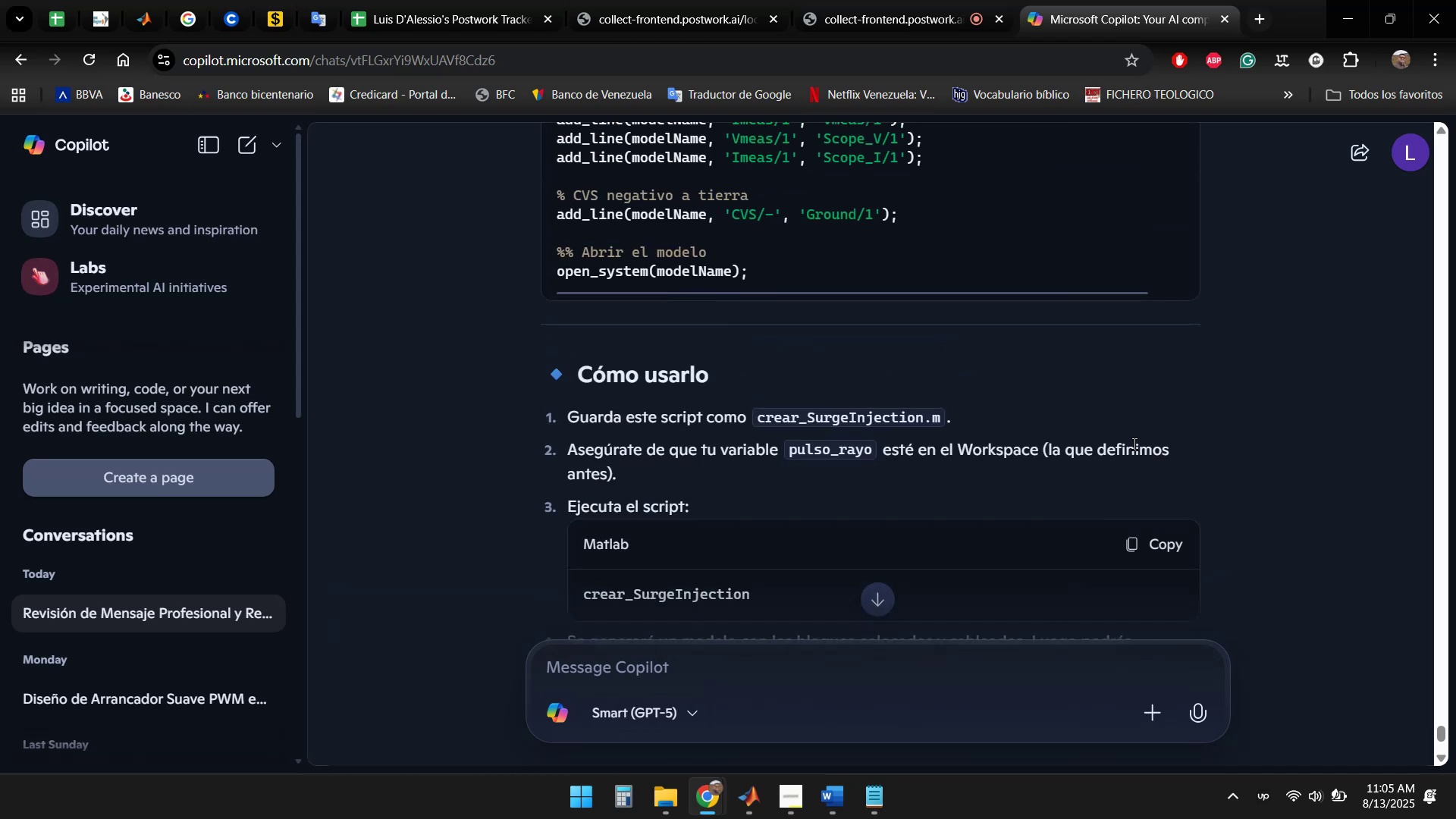 
scroll: coordinate [958, 374], scroll_direction: down, amount: 5.0
 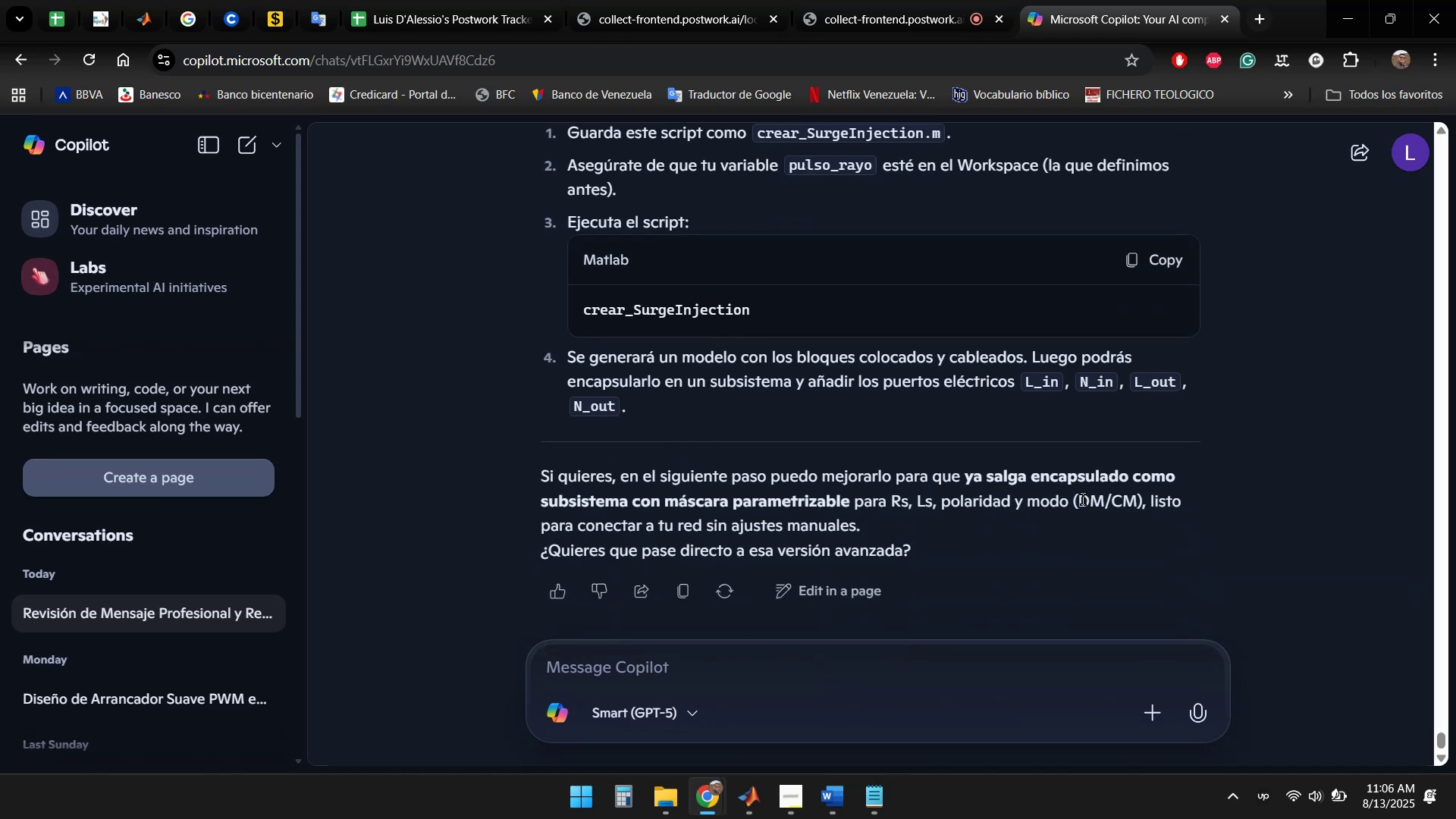 
wait(9.29)
 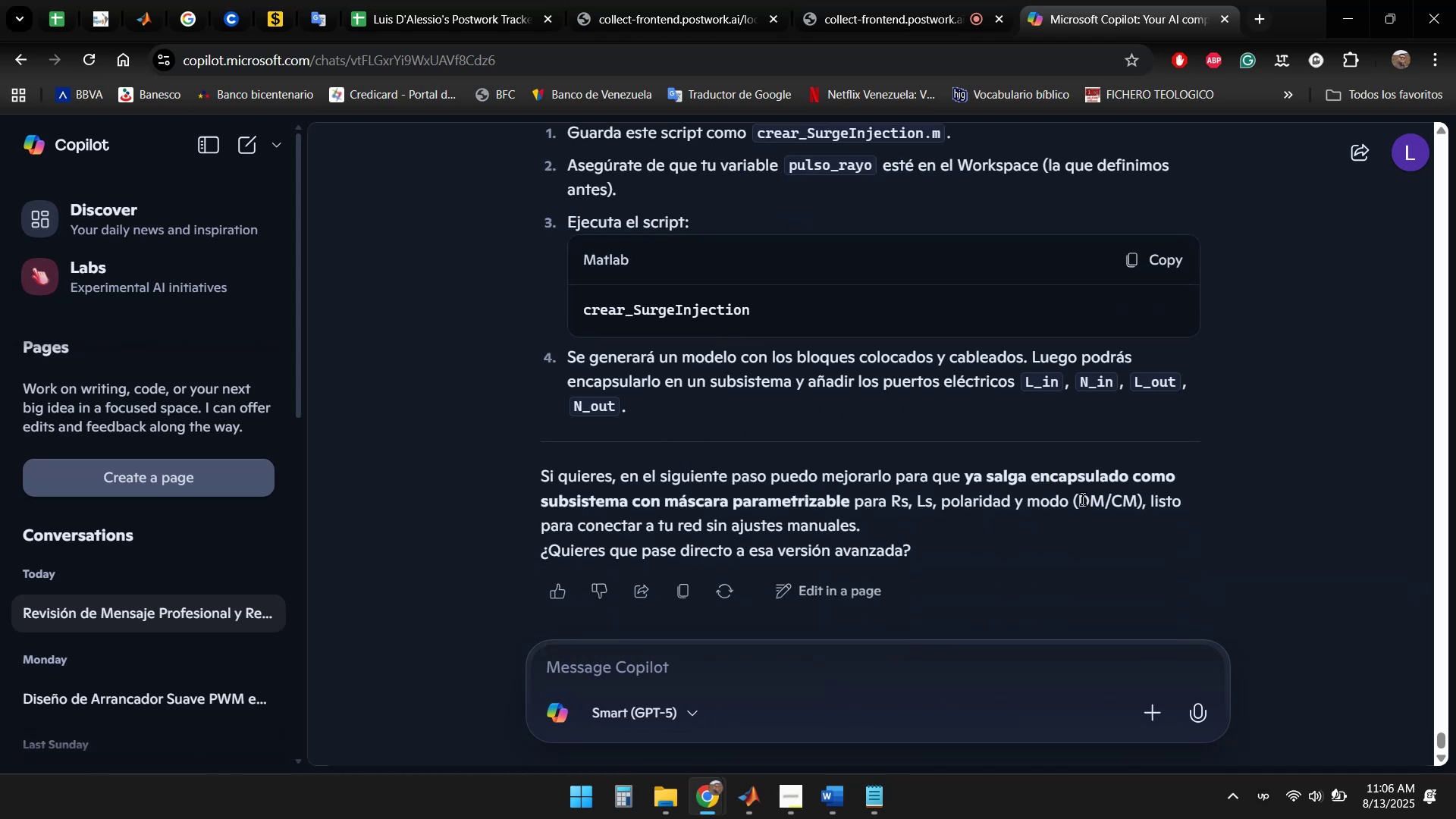 
left_click([682, 674])
 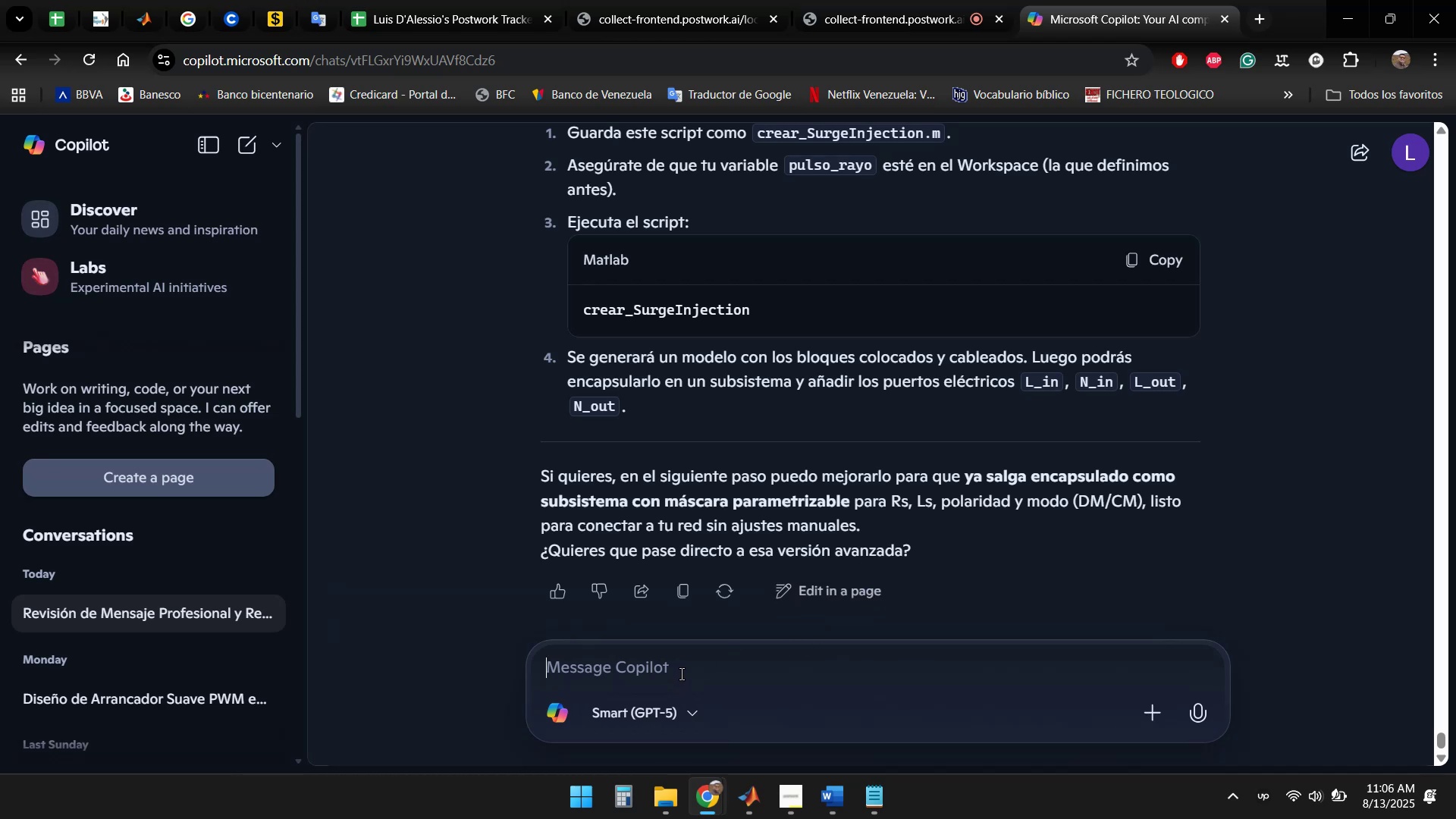 
hold_key(key=ShiftLeft, duration=0.66)
 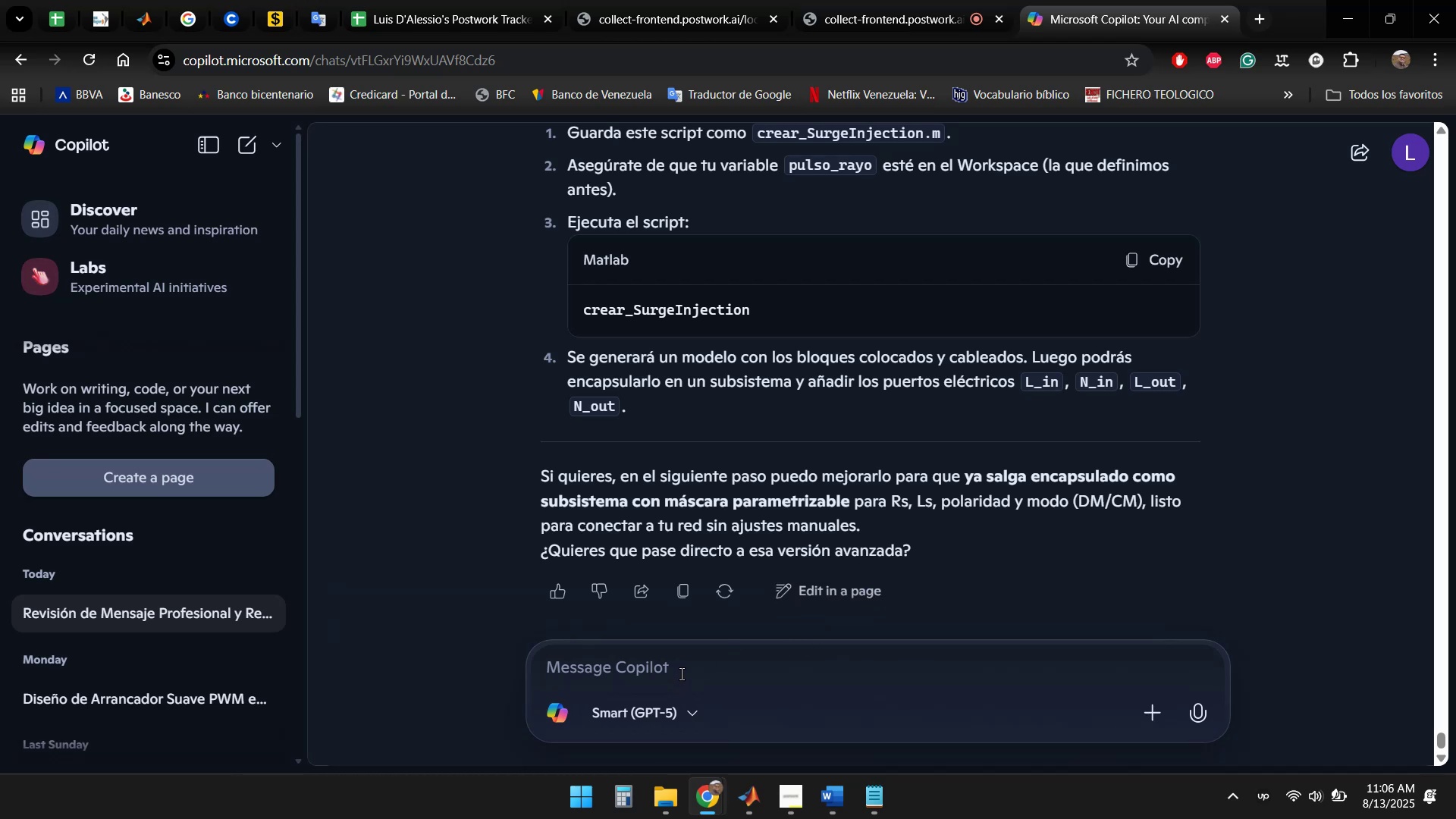 
type(Primero )
key(Backspace)
type(, detalla mejor )
 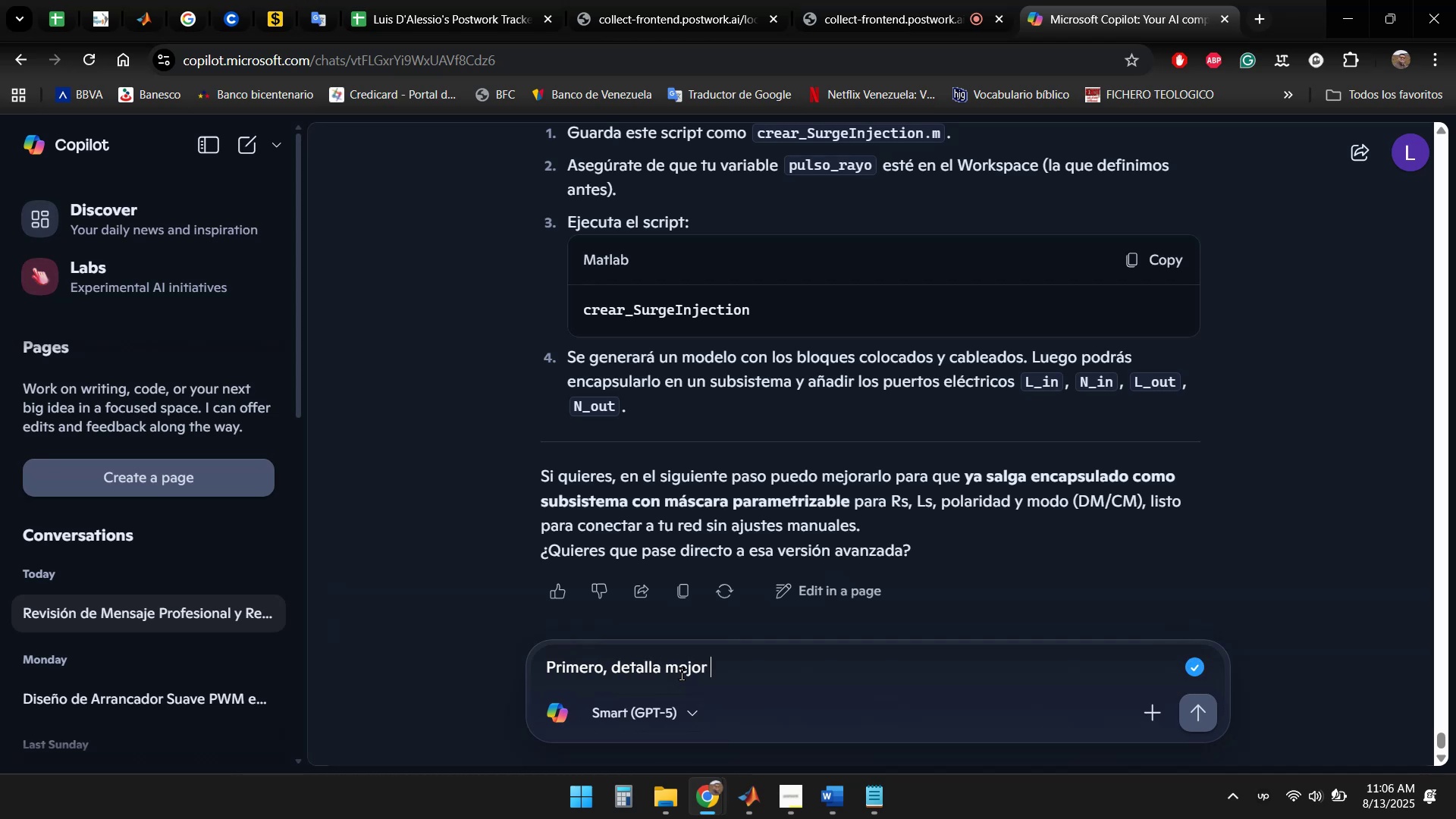 
type(la conexi'on de )
 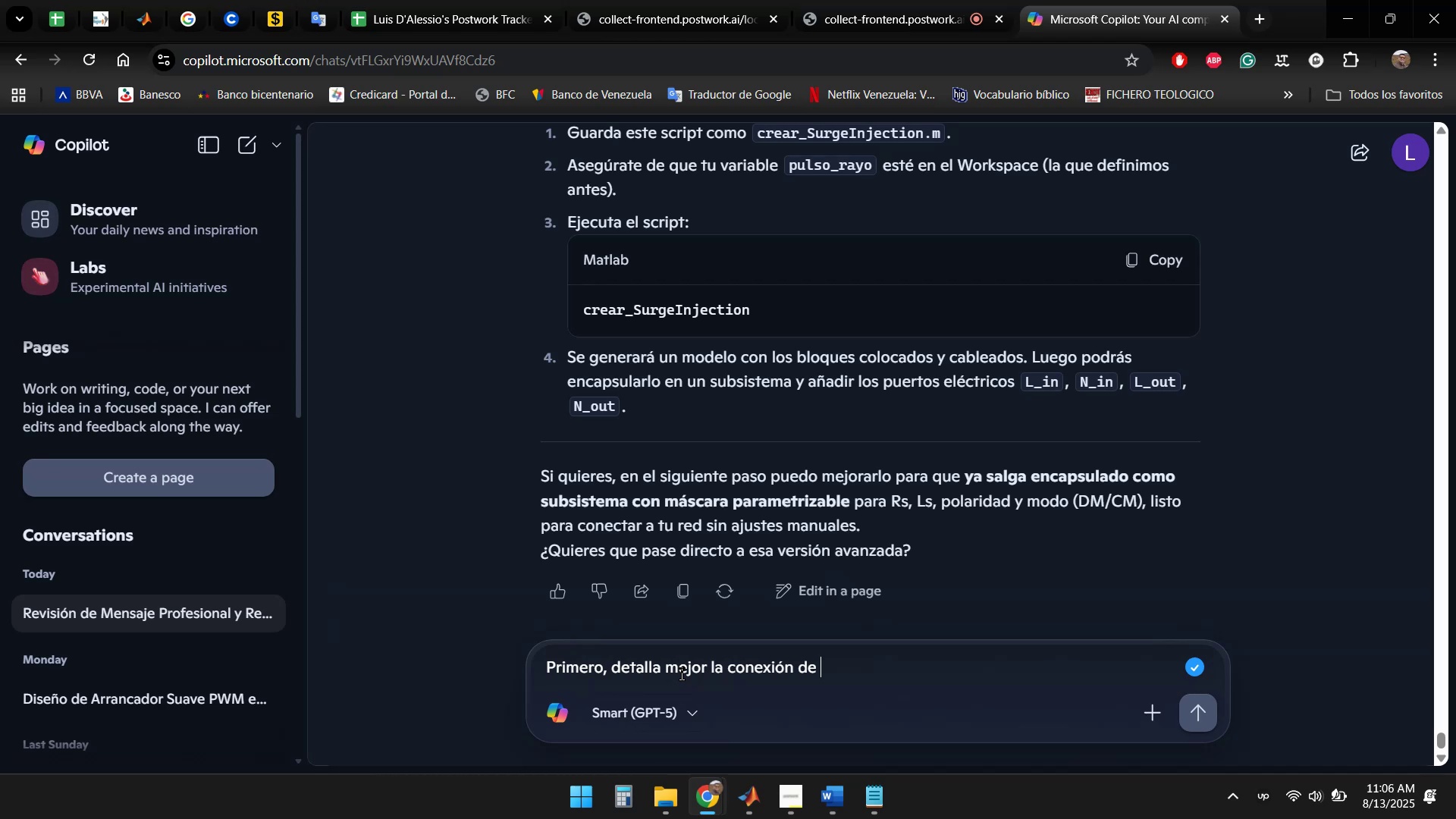 
type(L_in)
key(Backspace)
key(Backspace)
type(in )
key(Backspace)
type(, N_in, L_out, N_out por favor)
 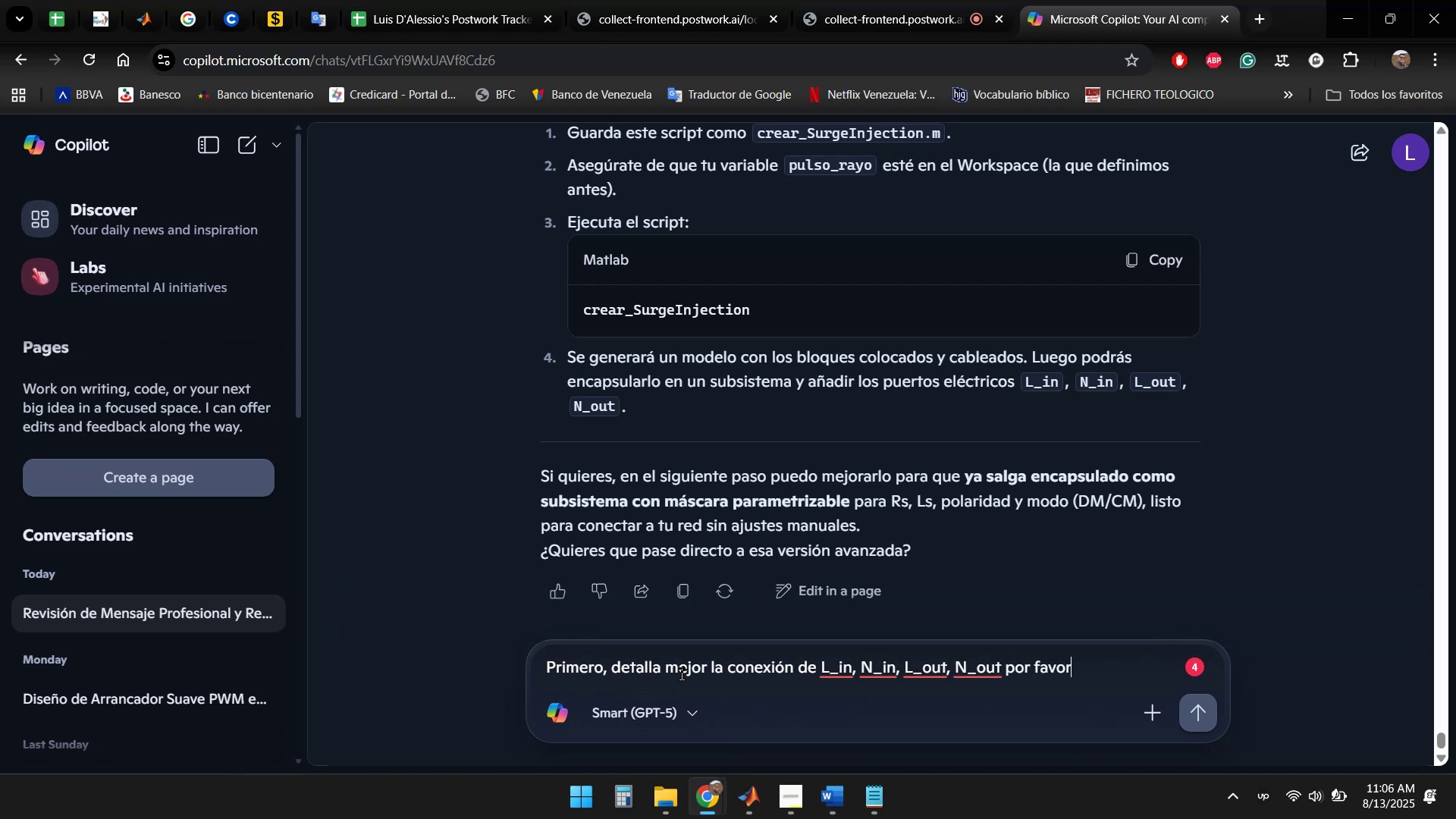 
 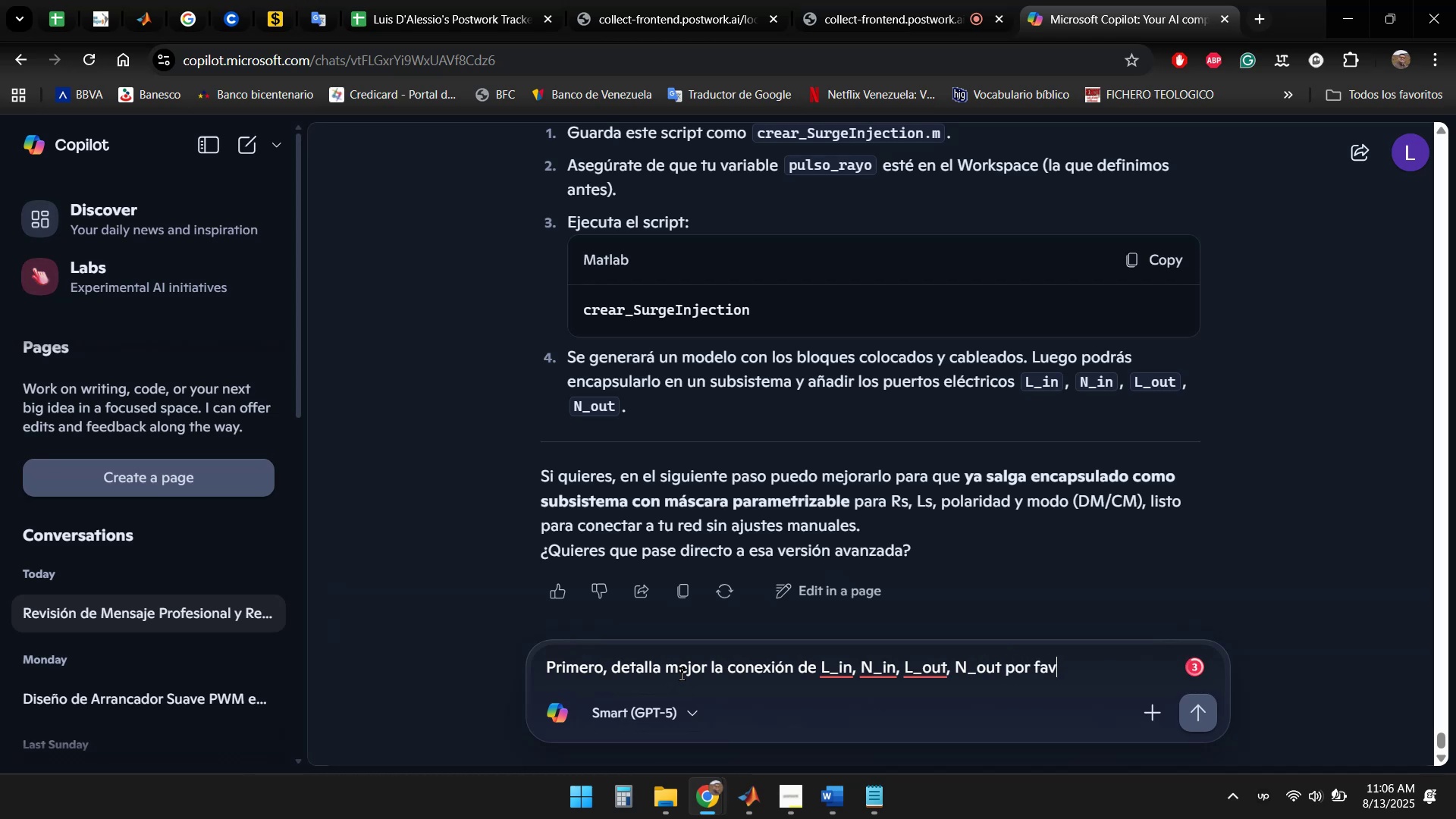 
key(Enter)
 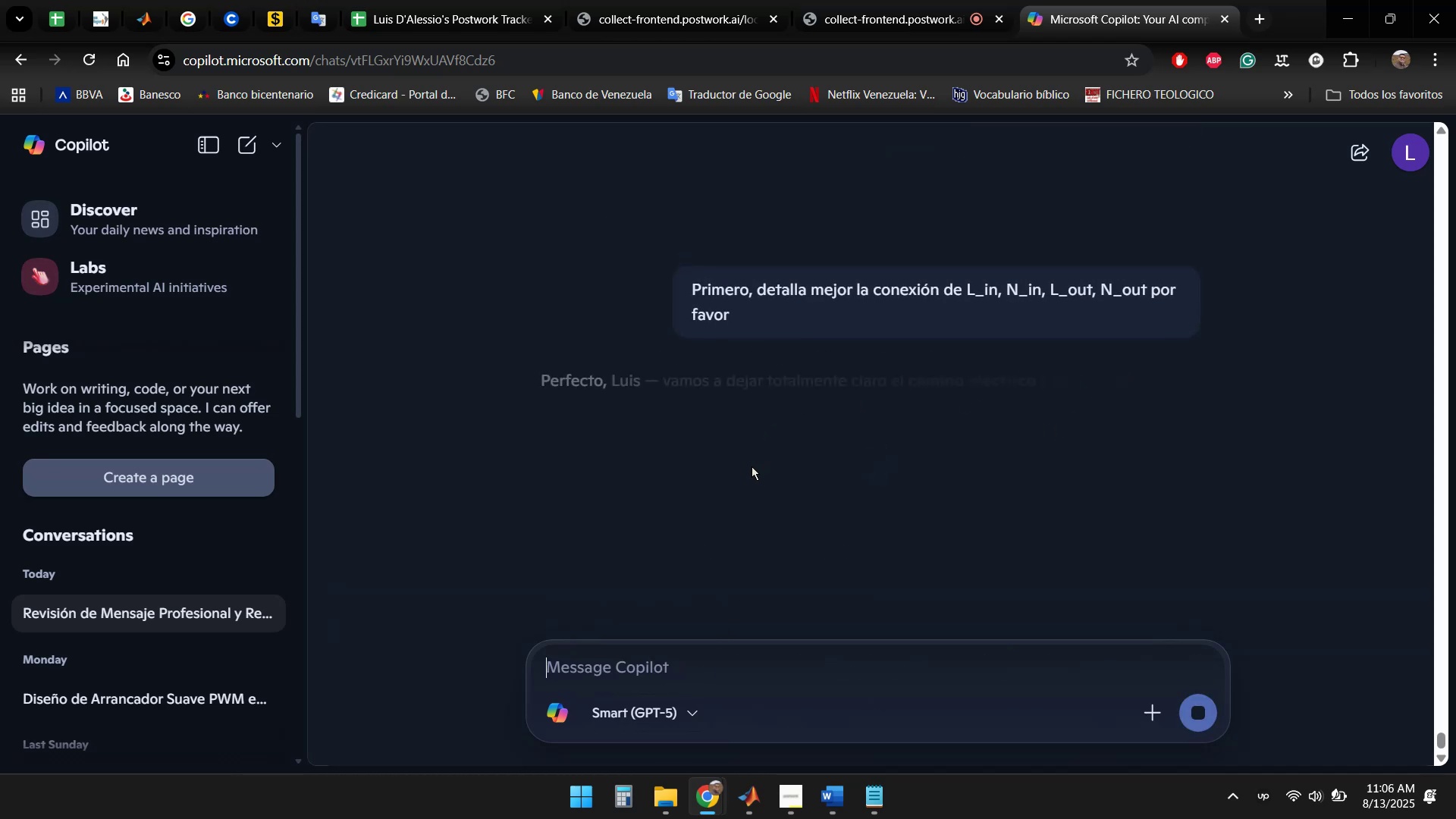 
wait(7.96)
 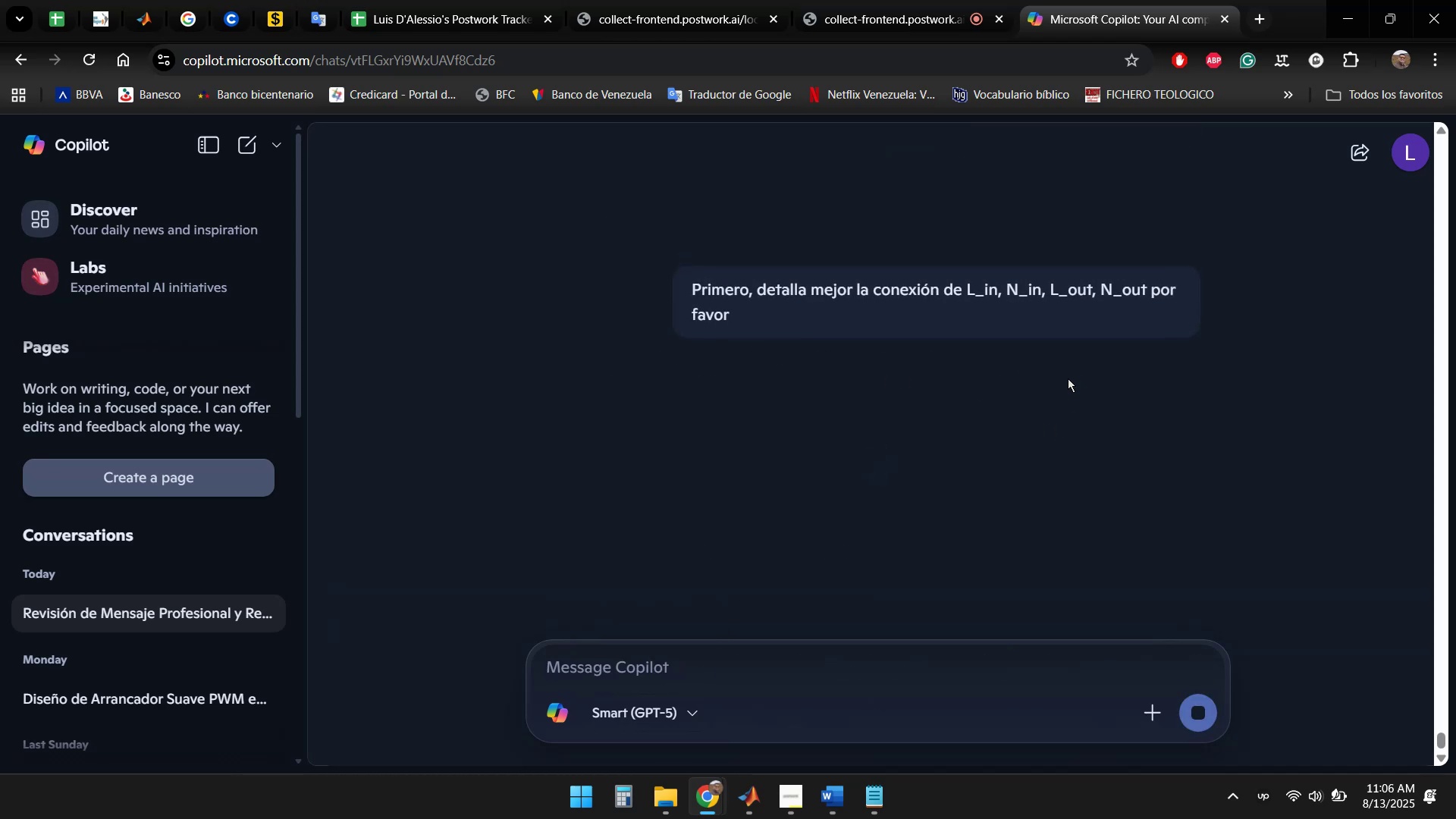 
scroll: coordinate [1041, 328], scroll_direction: down, amount: 4.0
 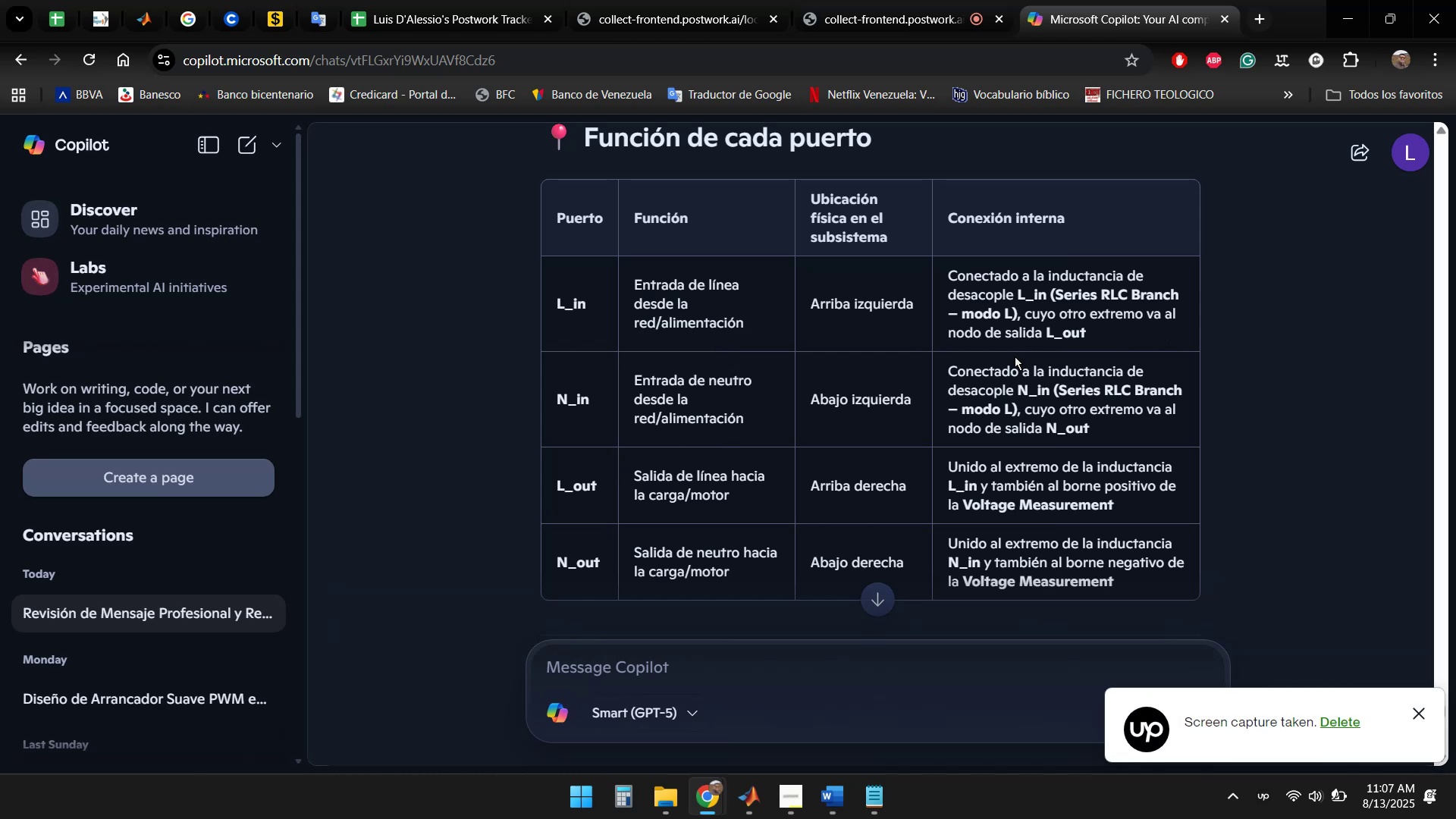 
wait(24.03)
 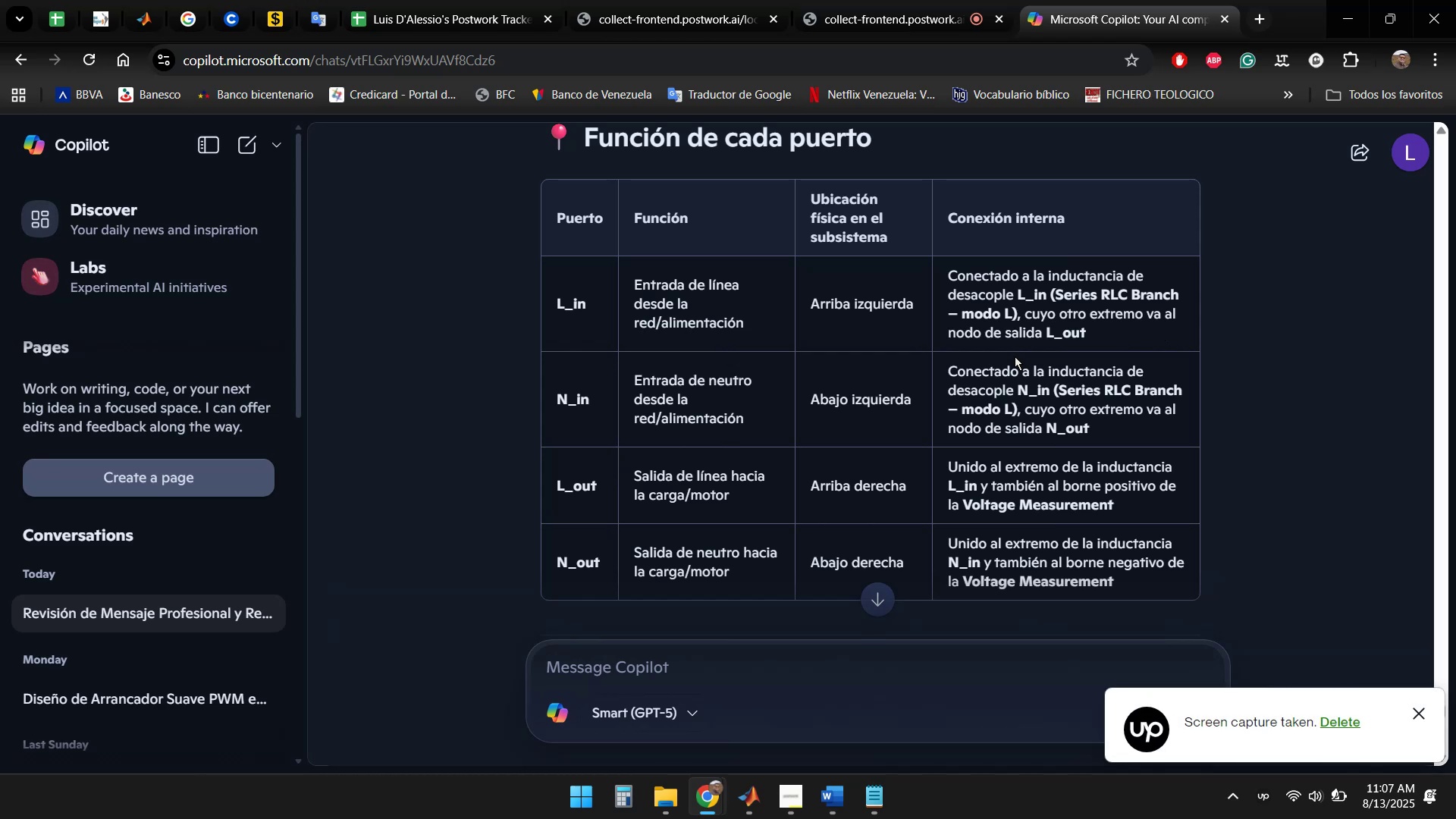 
scroll: coordinate [1015, 380], scroll_direction: down, amount: 1.0
 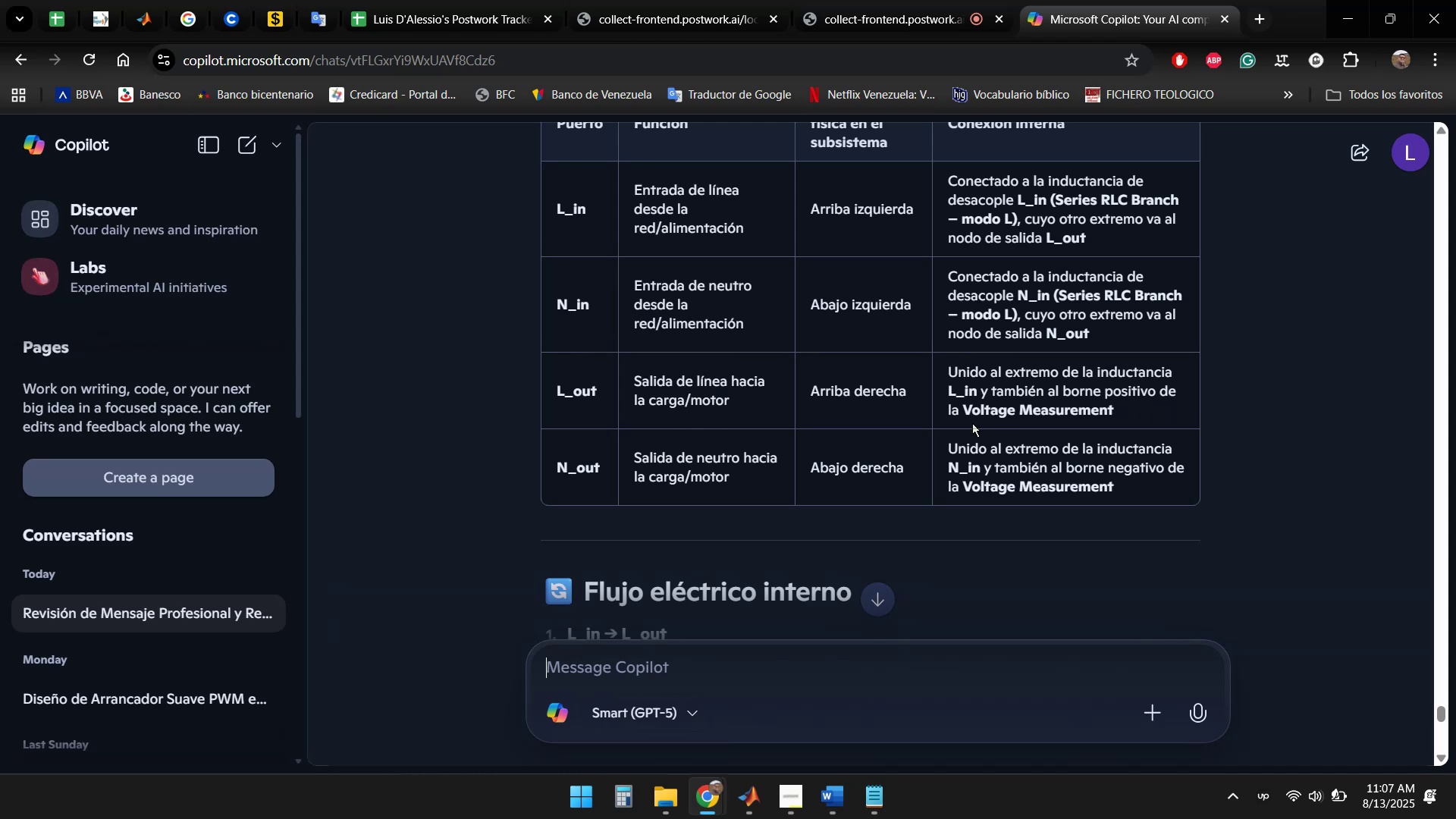 
wait(27.94)
 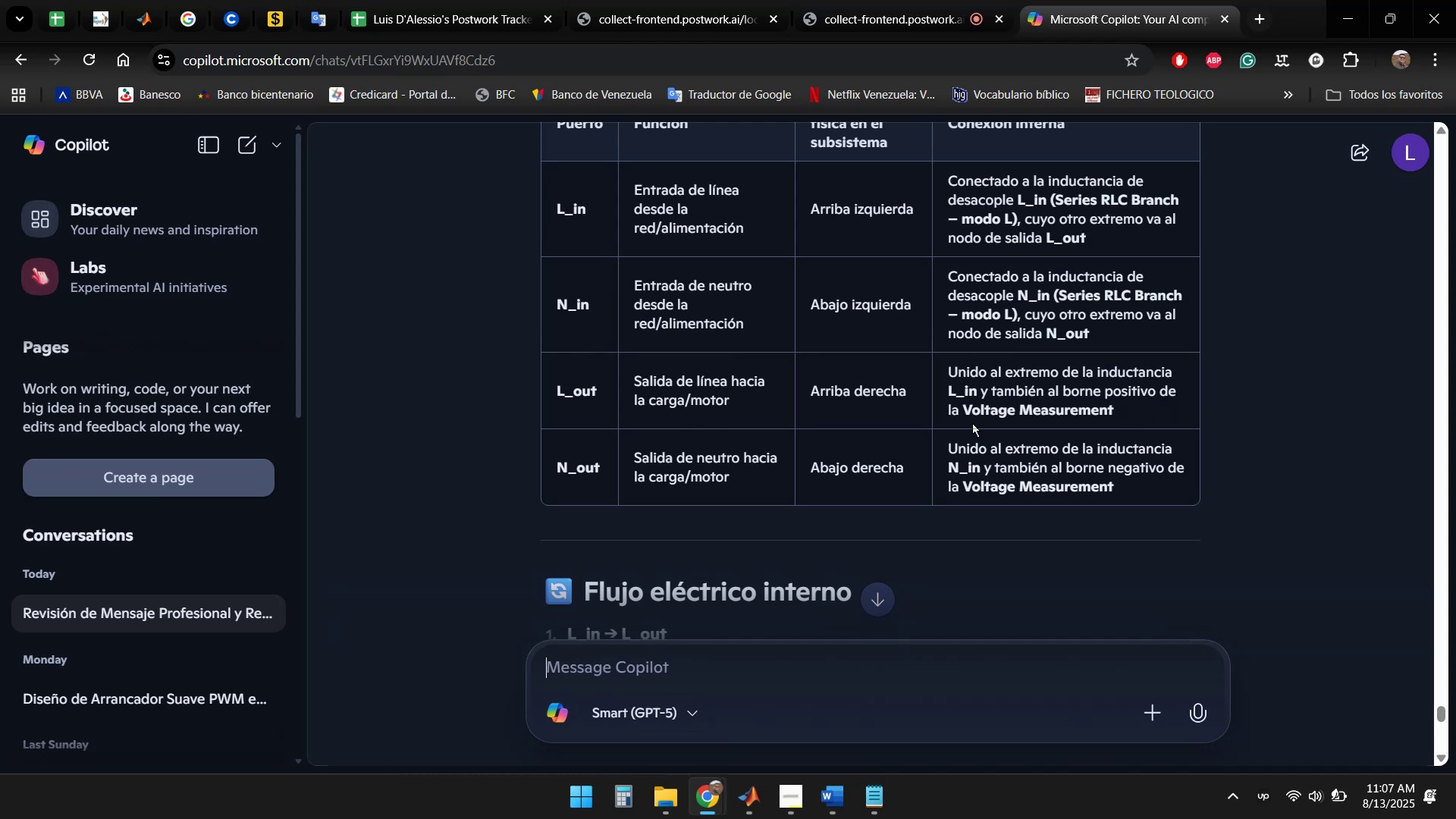 
scroll: coordinate [1100, 394], scroll_direction: down, amount: 5.0
 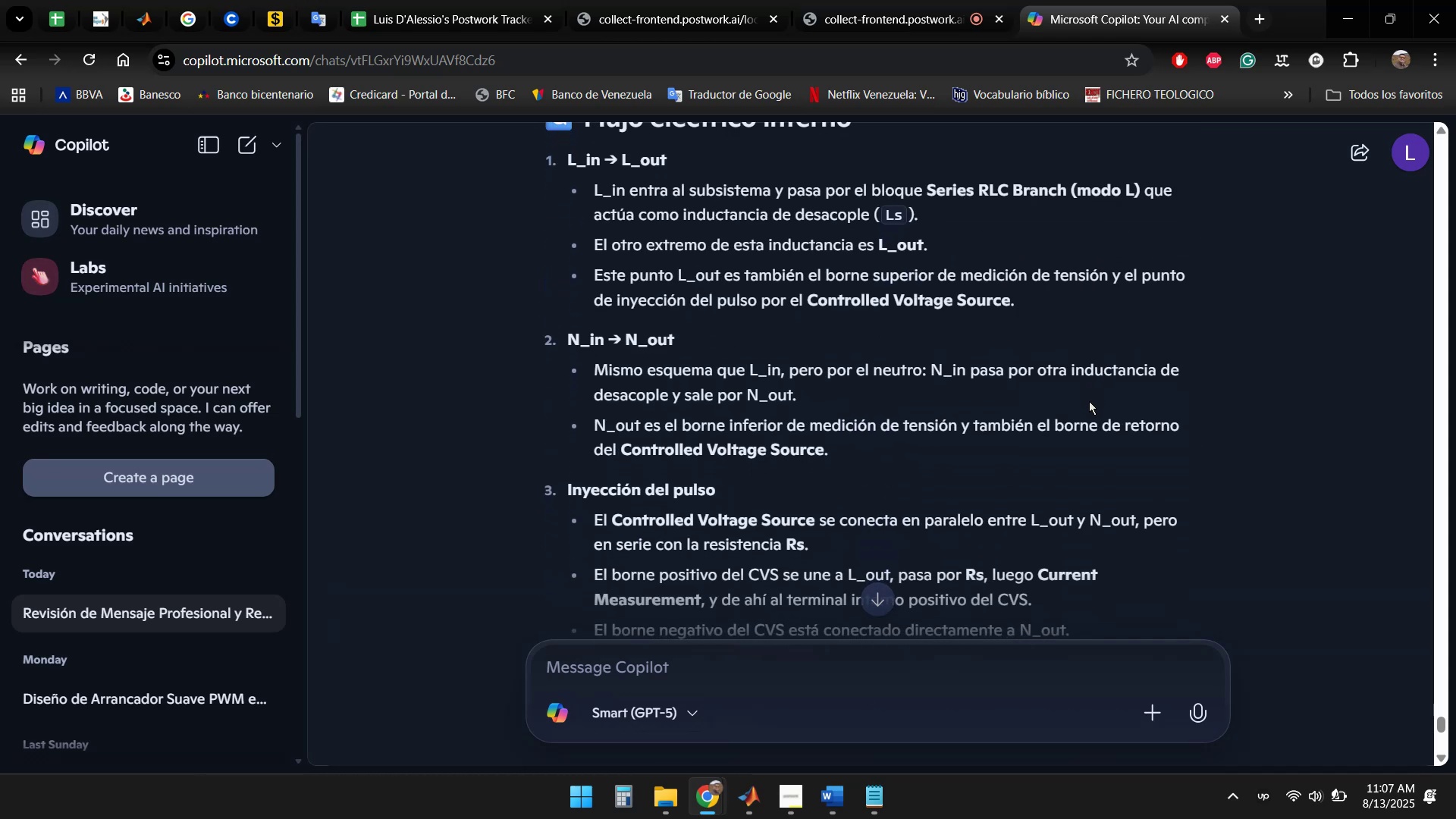 
scroll: coordinate [1086, 387], scroll_direction: up, amount: 1.0
 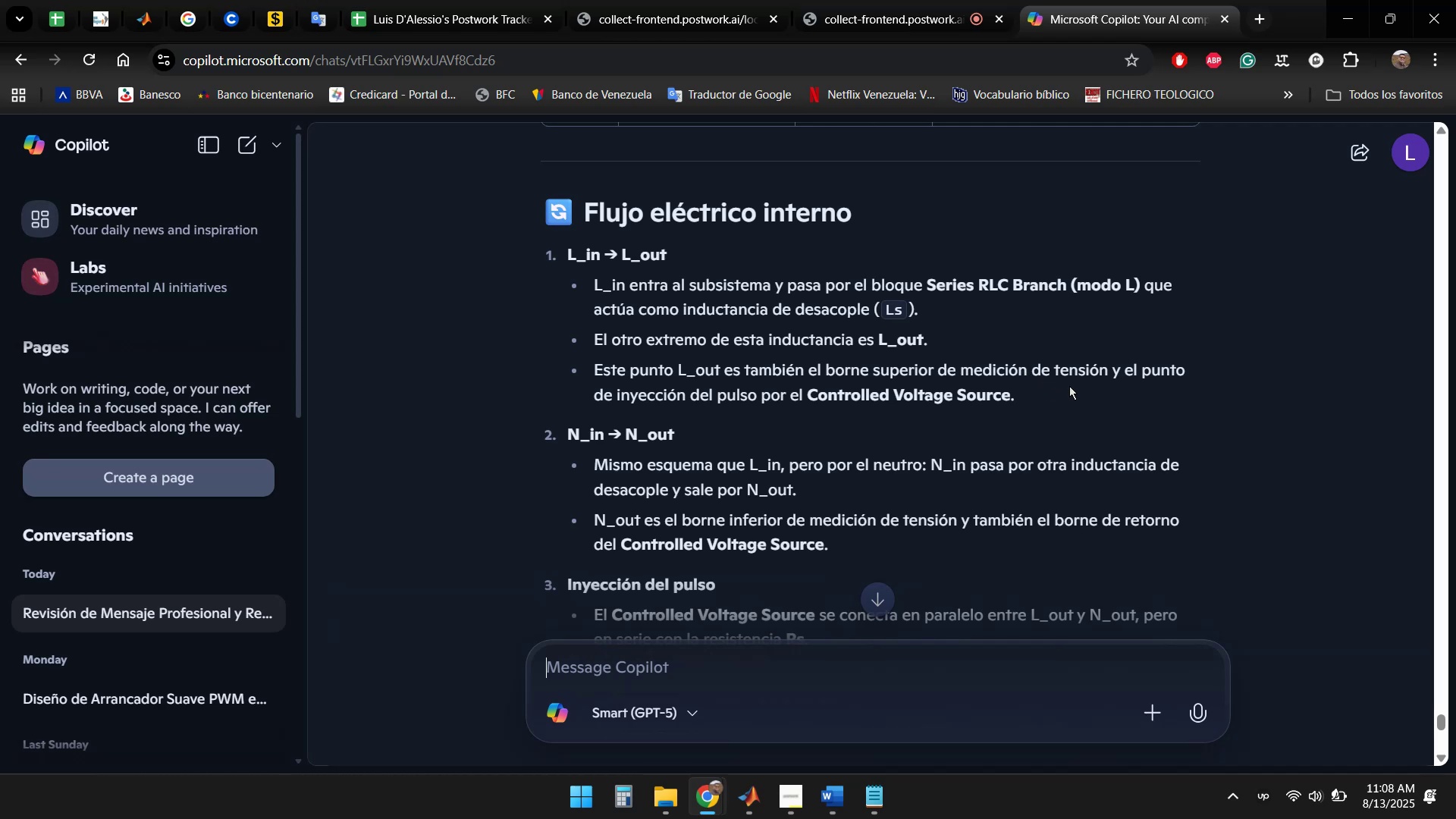 
wait(28.51)
 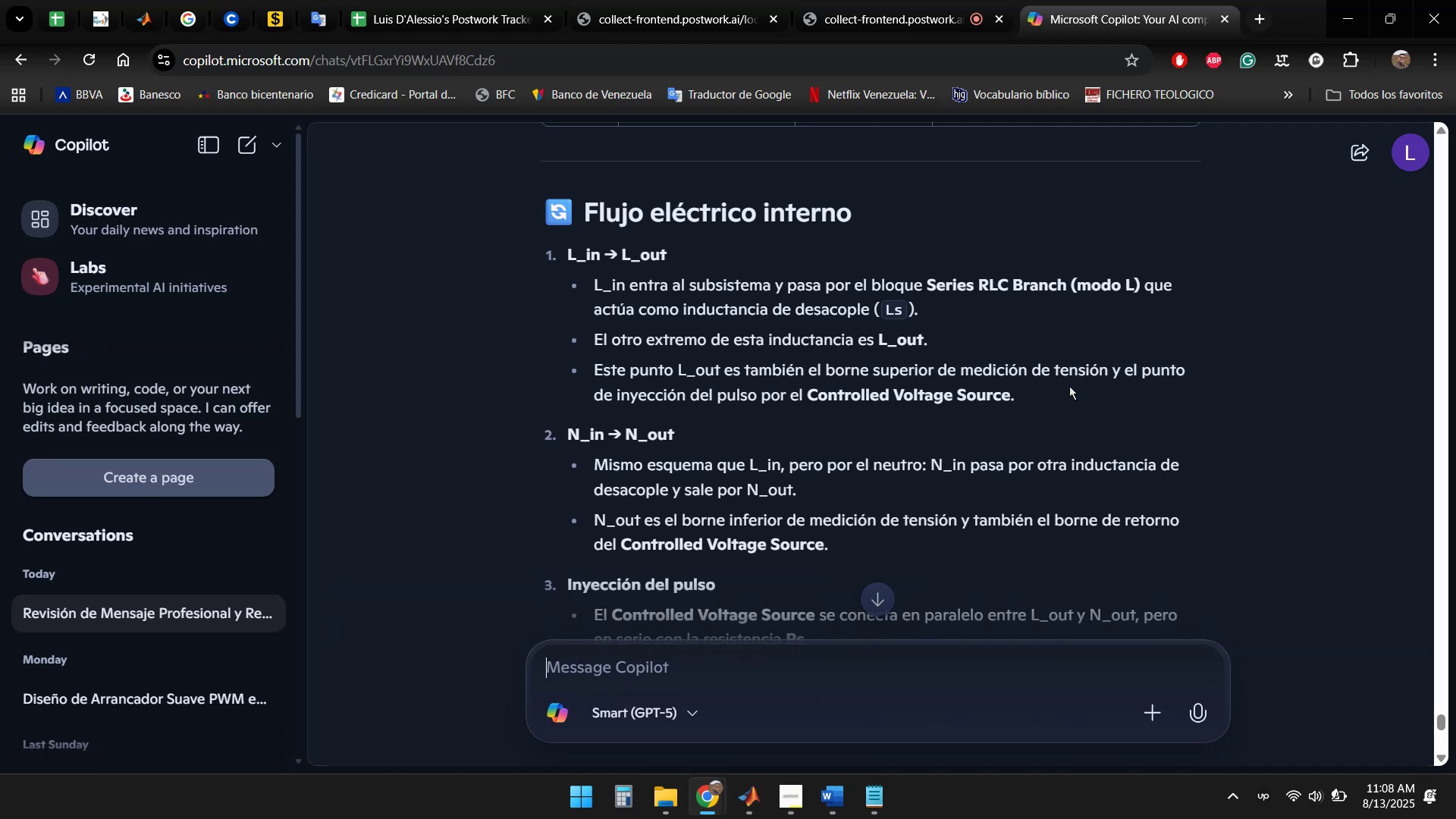 
scroll: coordinate [1260, 336], scroll_direction: down, amount: 6.0
 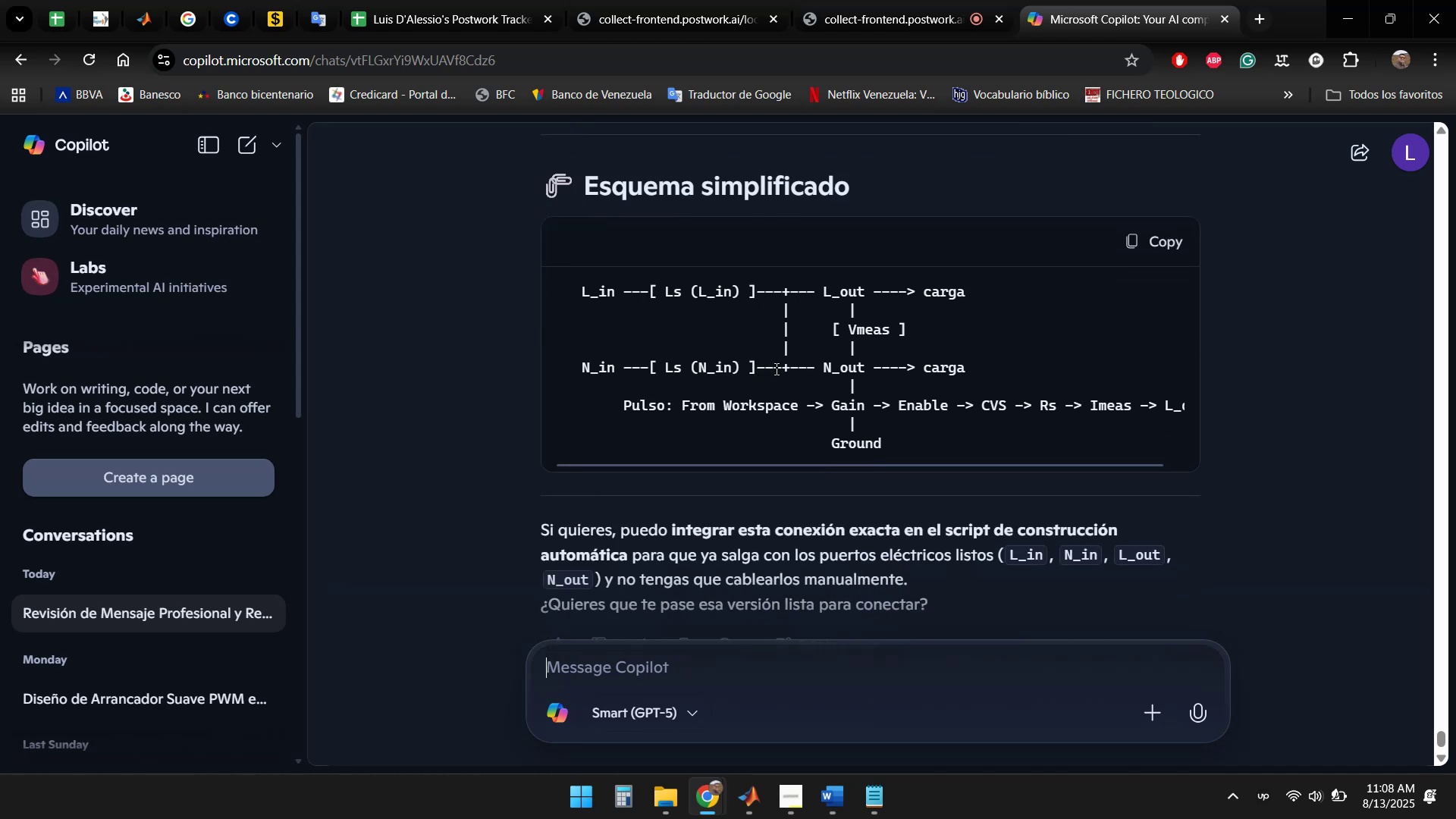 
wait(7.42)
 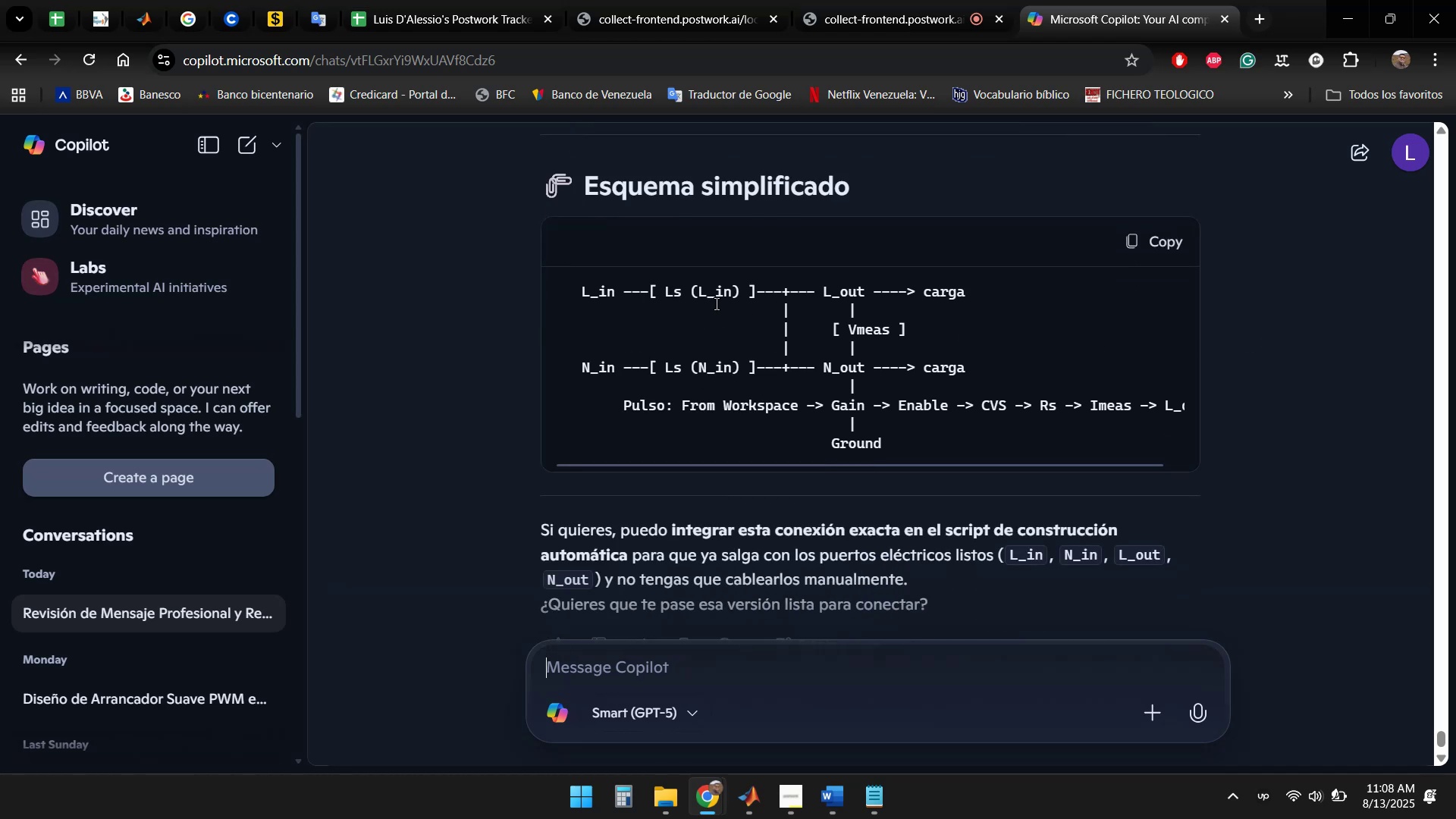 
scroll: coordinate [927, 331], scroll_direction: down, amount: 1.0
 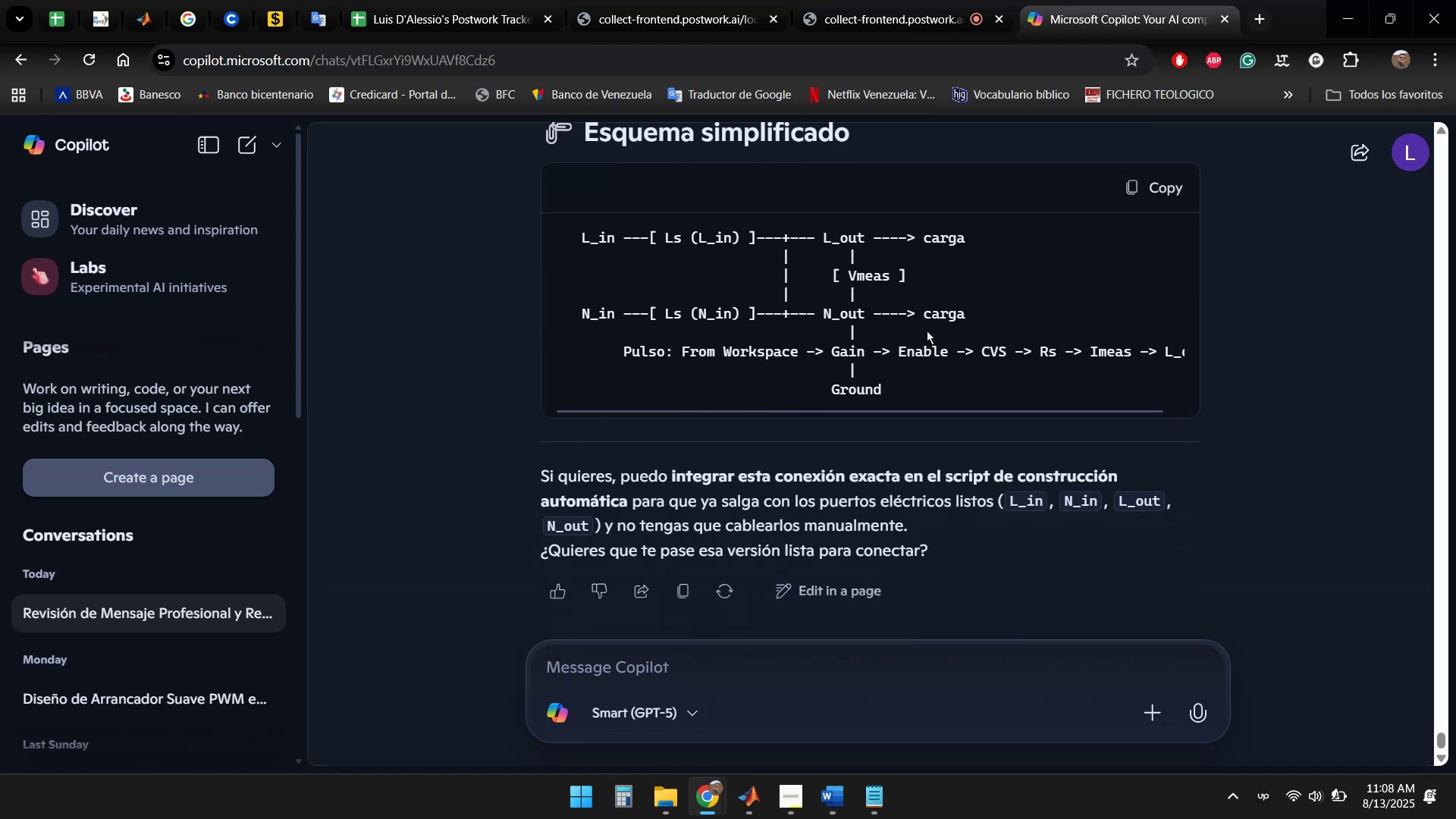 
scroll: coordinate [927, 331], scroll_direction: up, amount: 1.0
 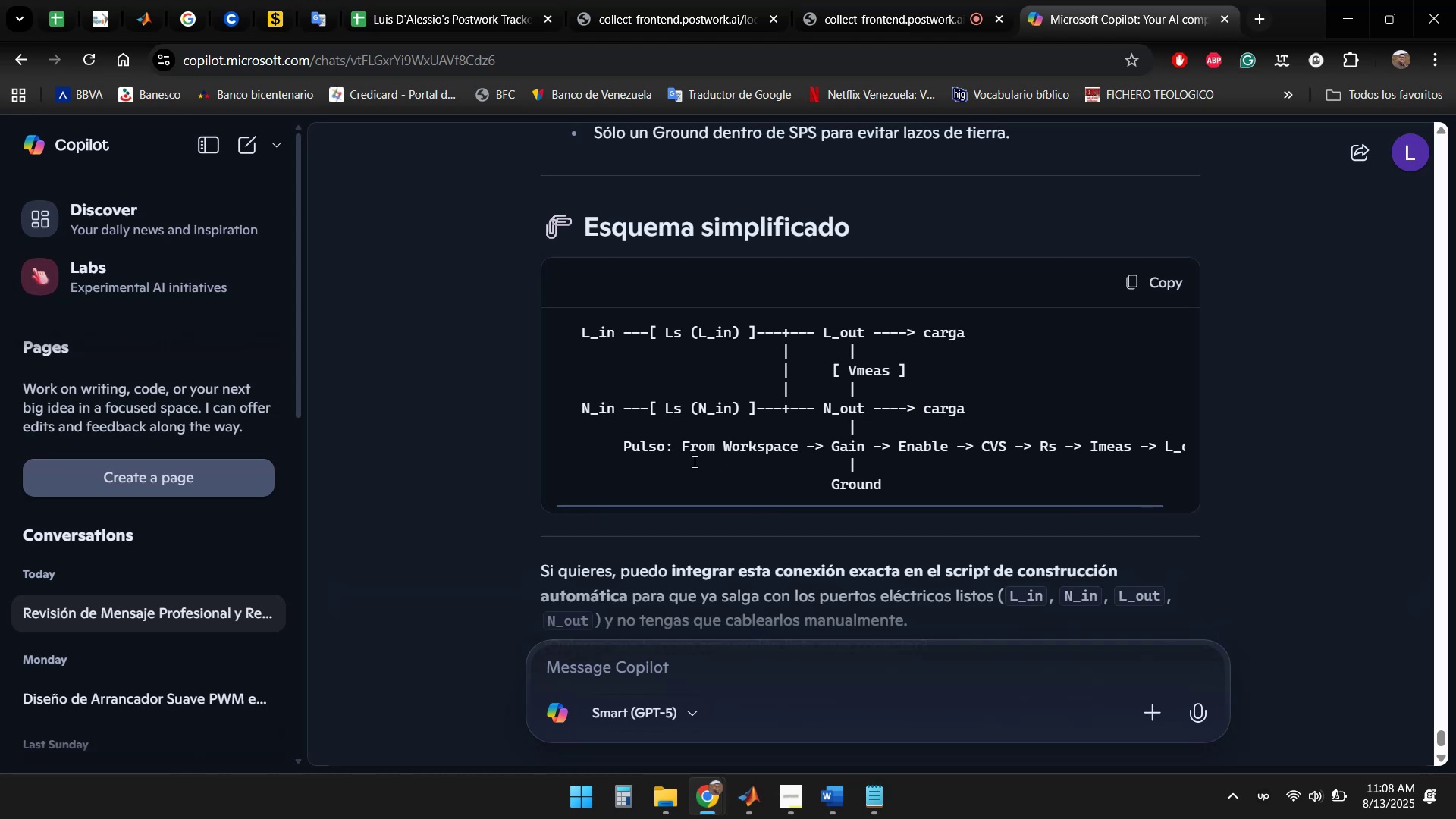 
wait(16.31)
 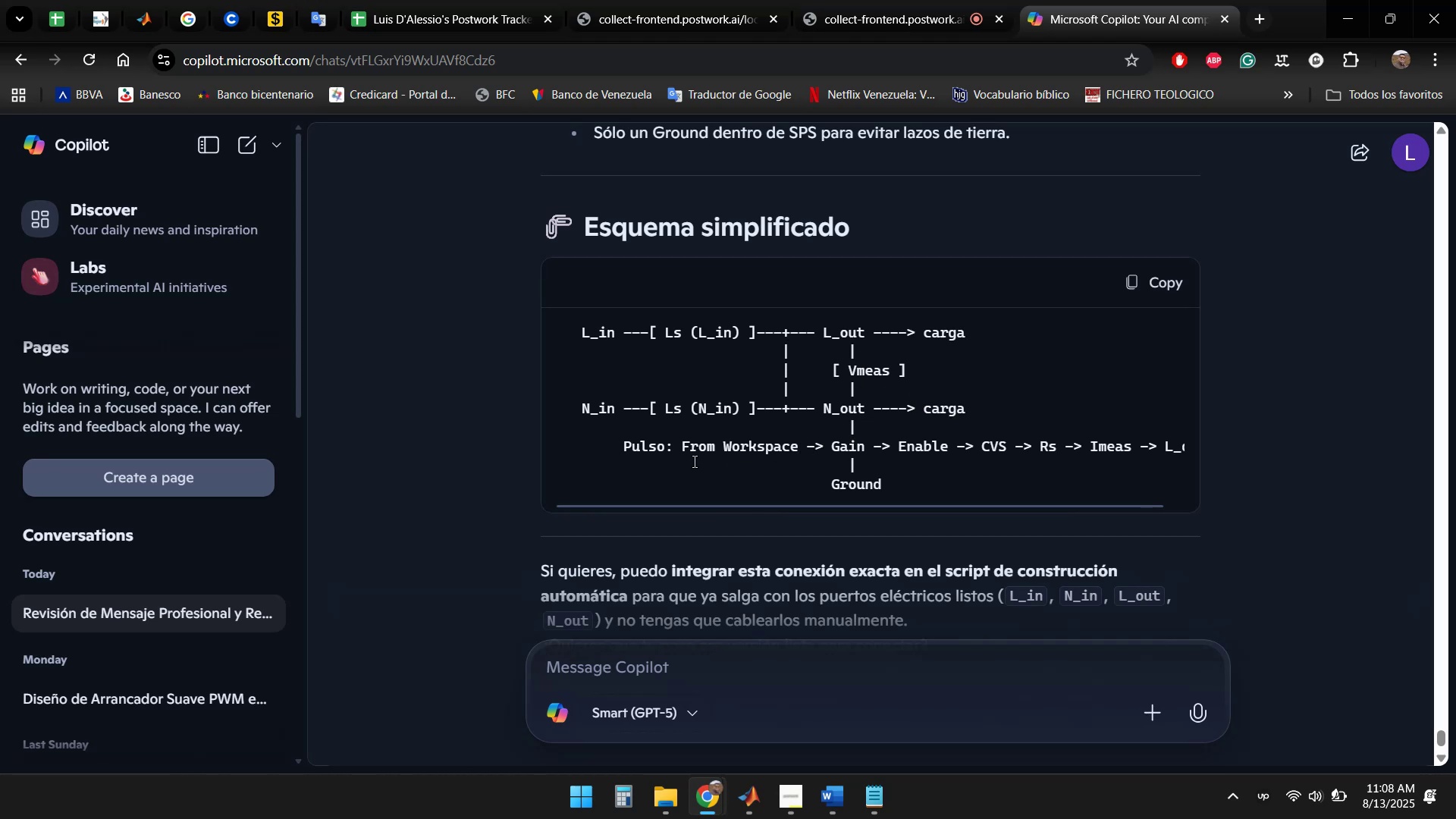 
hold_key(key=ShiftLeft, duration=3.61)
scroll: coordinate [975, 400], scroll_direction: down, amount: 2.0
 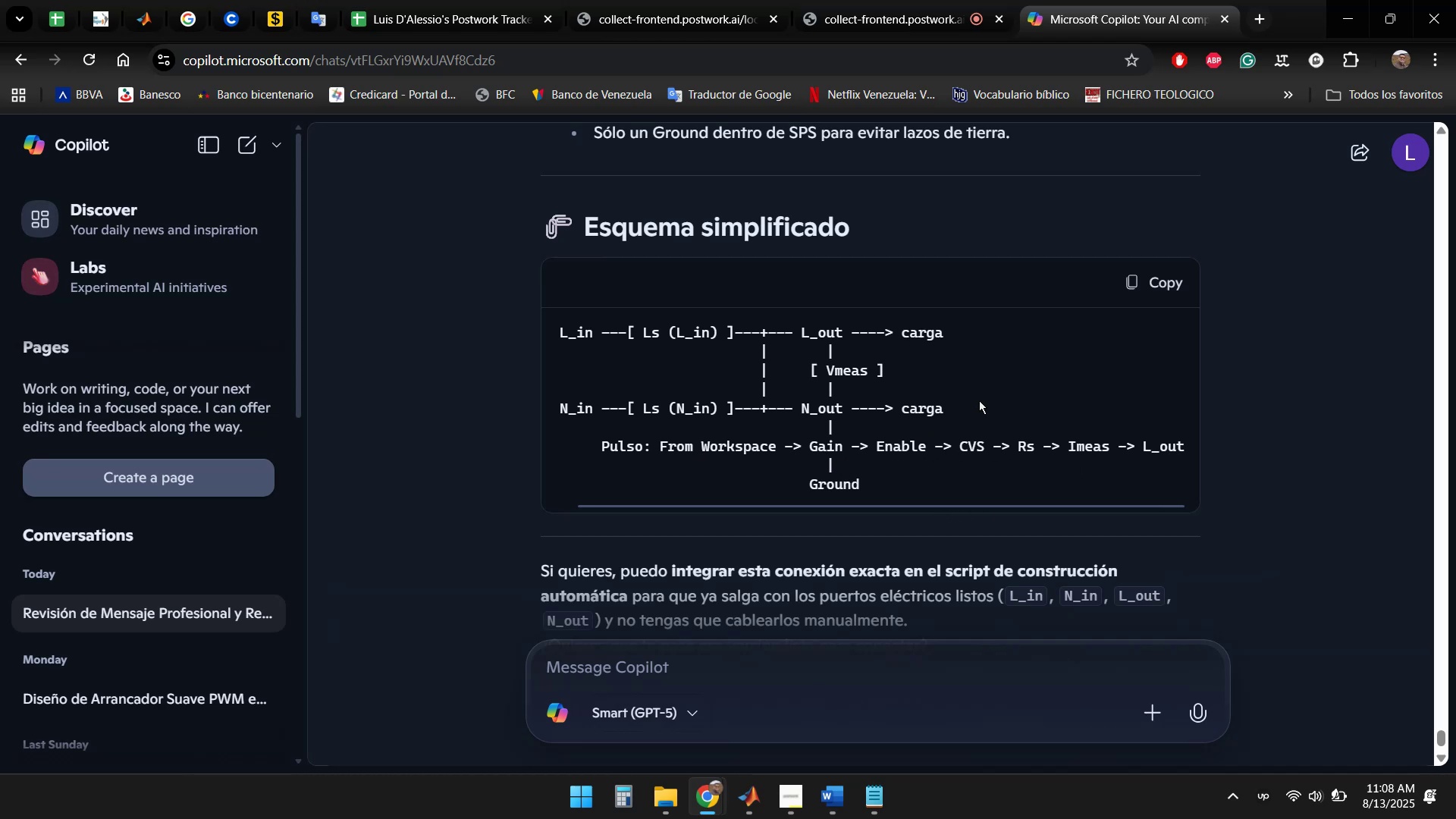 
scroll: coordinate [979, 400], scroll_direction: up, amount: 2.0
 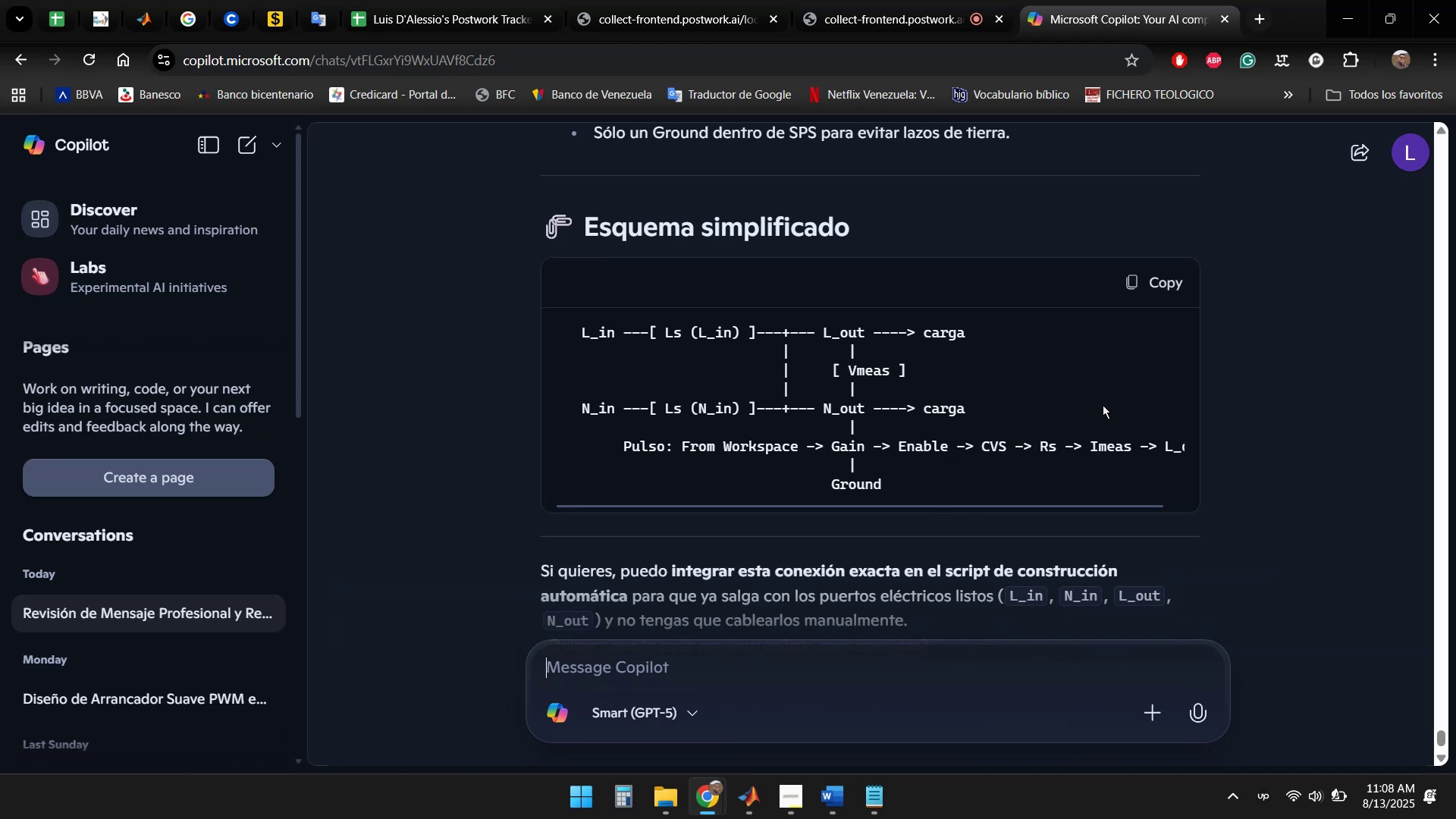 
scroll: coordinate [1164, 394], scroll_direction: down, amount: 2.0
 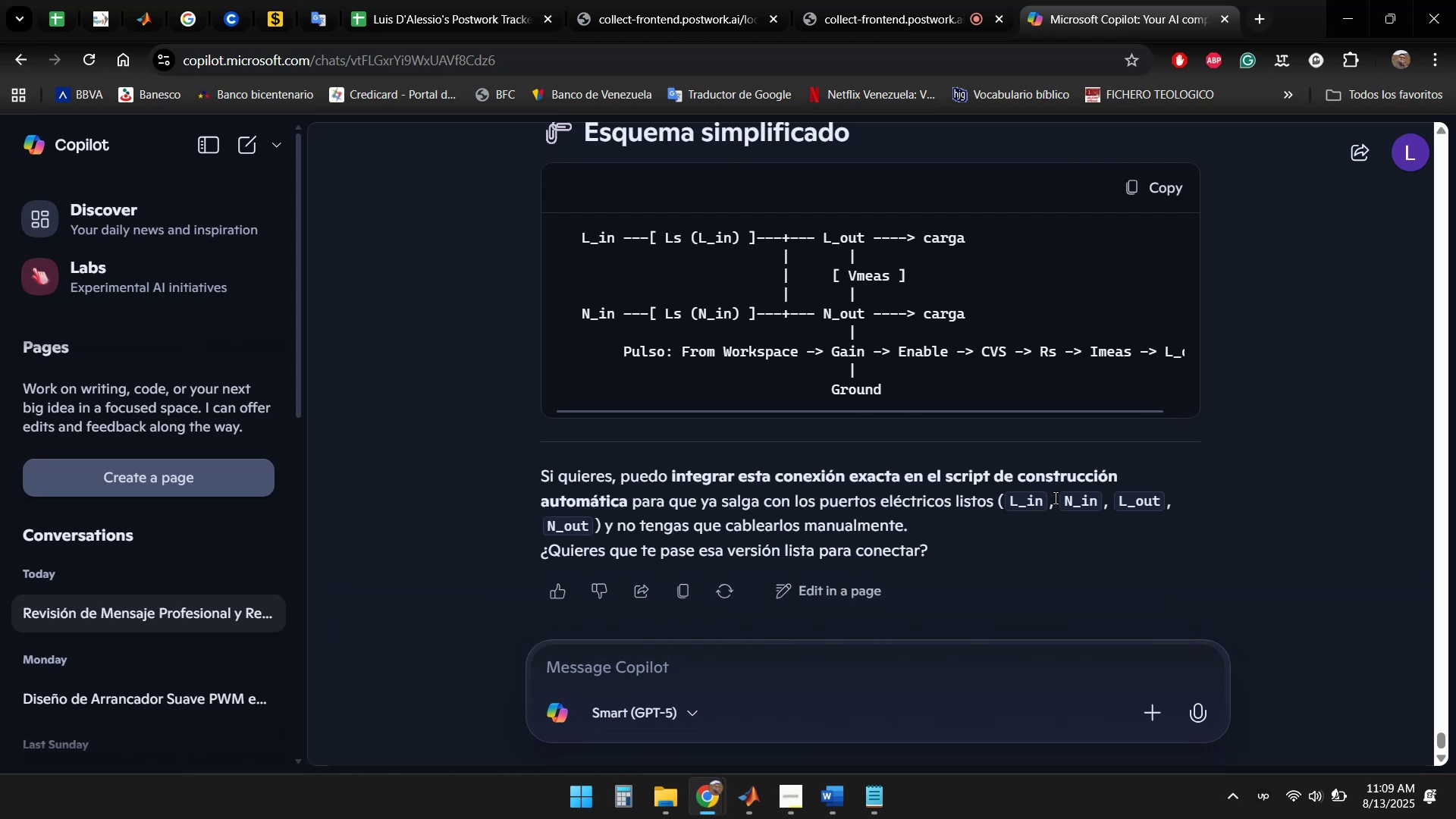 
wait(5.92)
 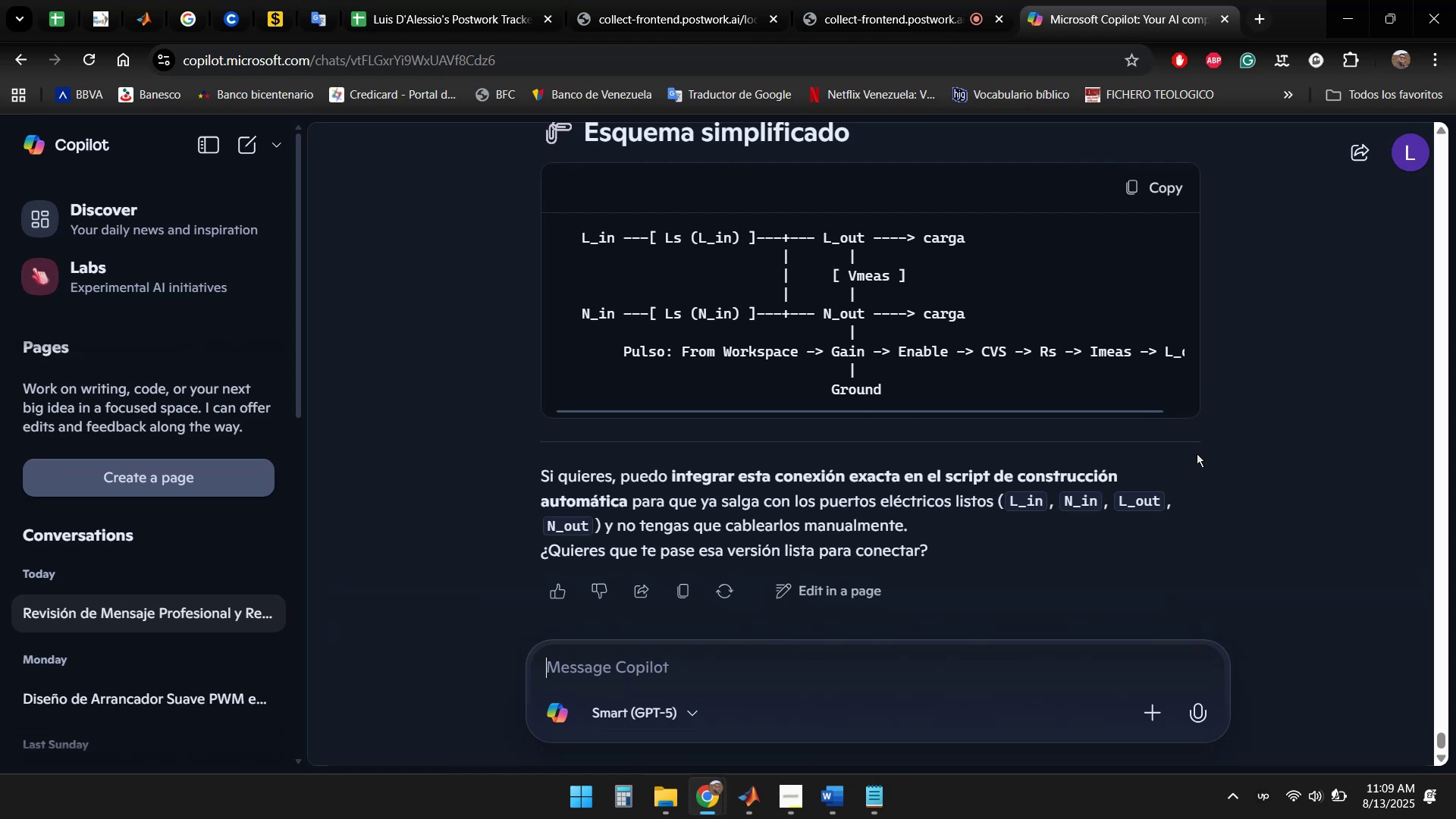 
scroll: coordinate [873, 513], scroll_direction: down, amount: 1.0
 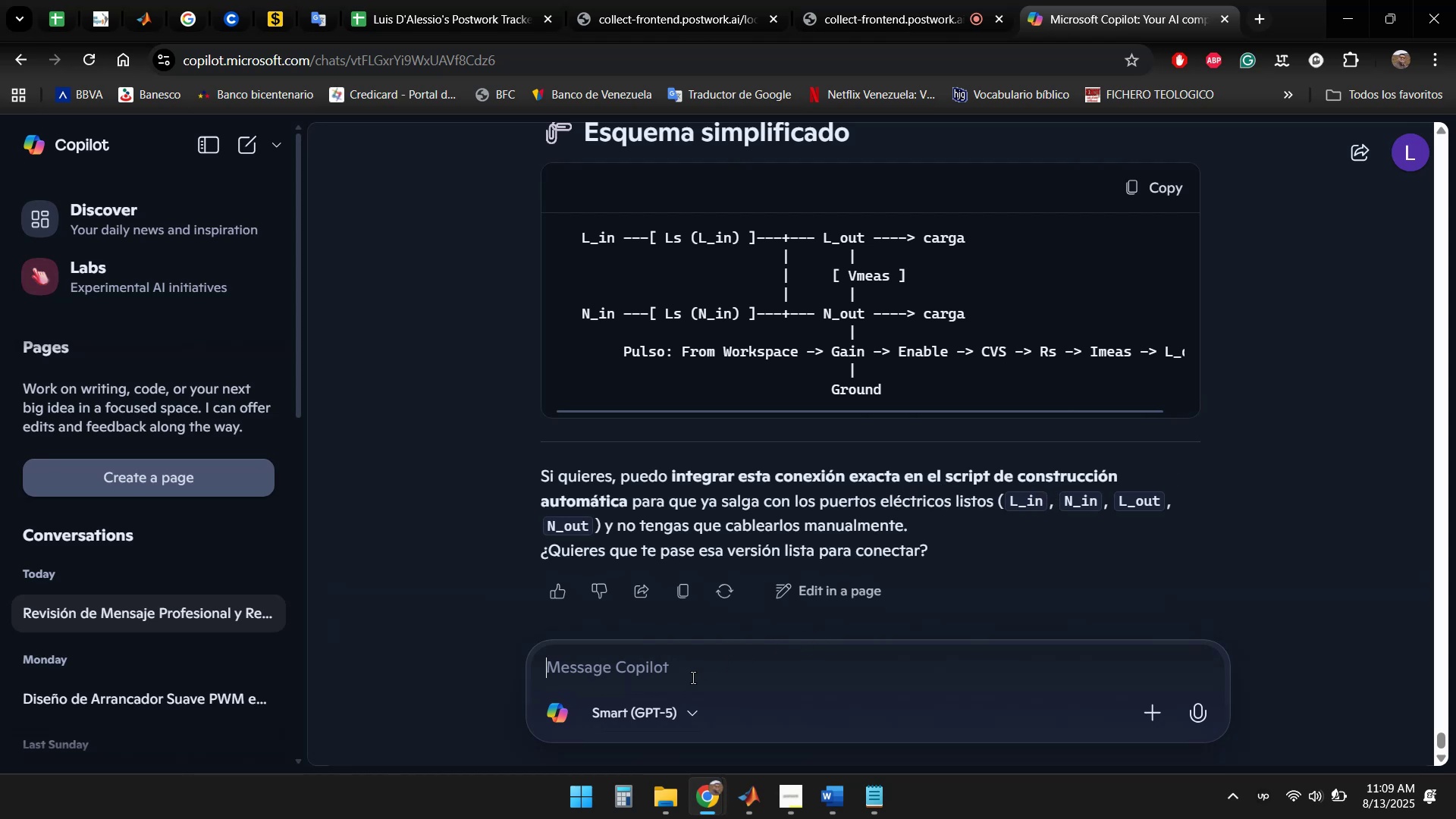 
left_click([689, 674])
 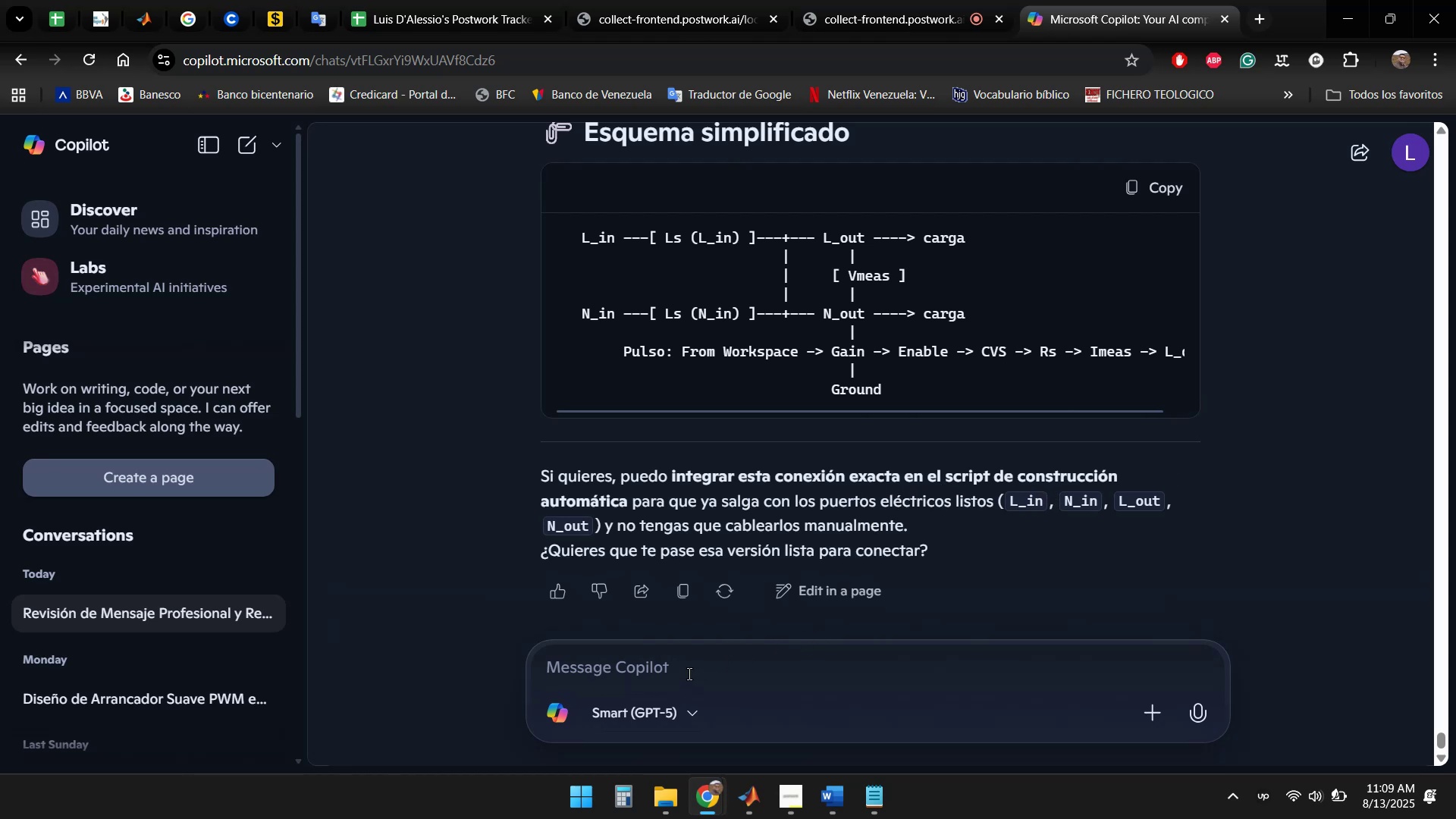 
type(Si, ine)
key(Backspace)
type(tegra esta conexi'on exacta en el scritp)
key(Backspace)
key(Backspace)
type(pt)
 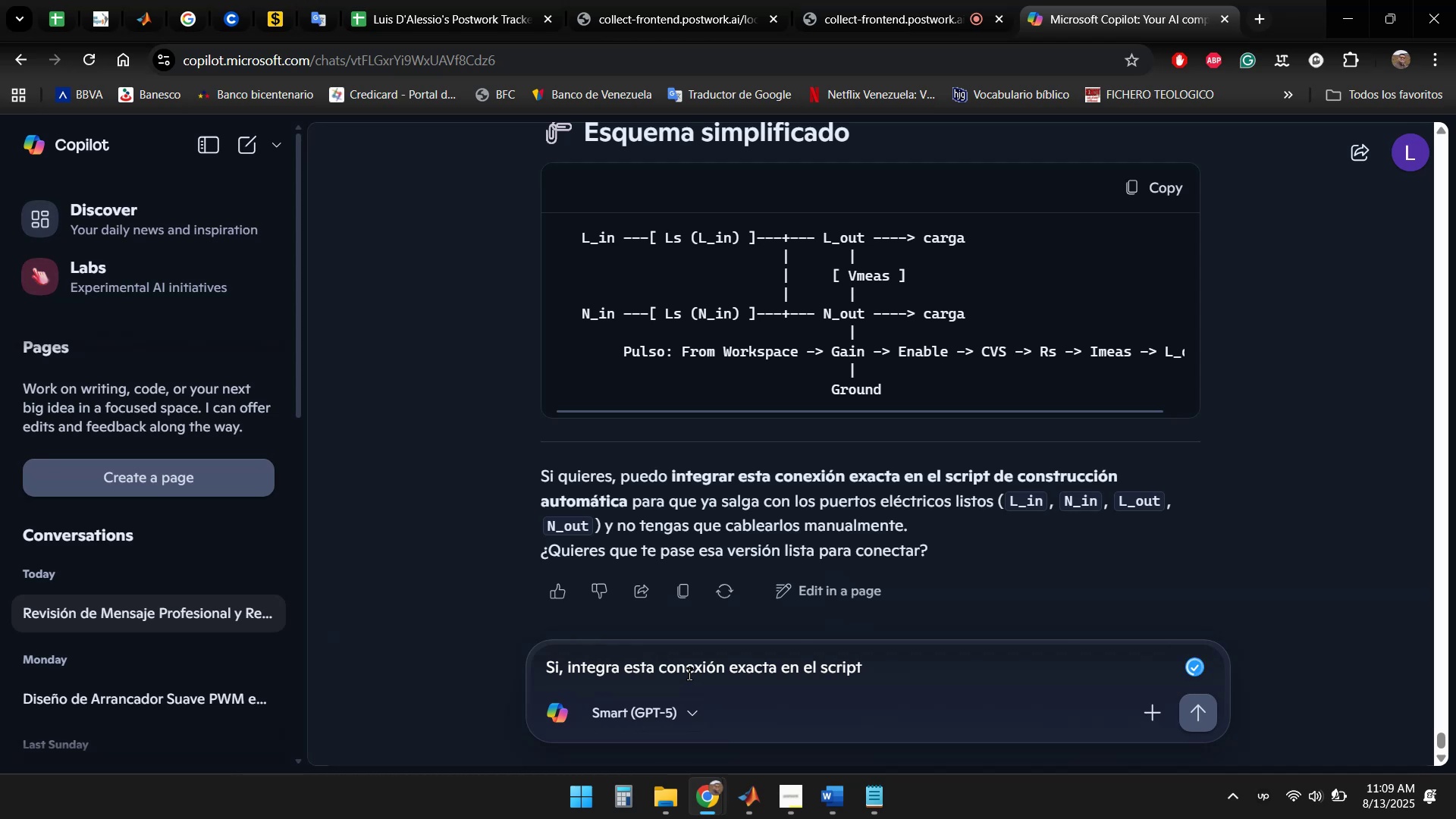 
key(Enter)
 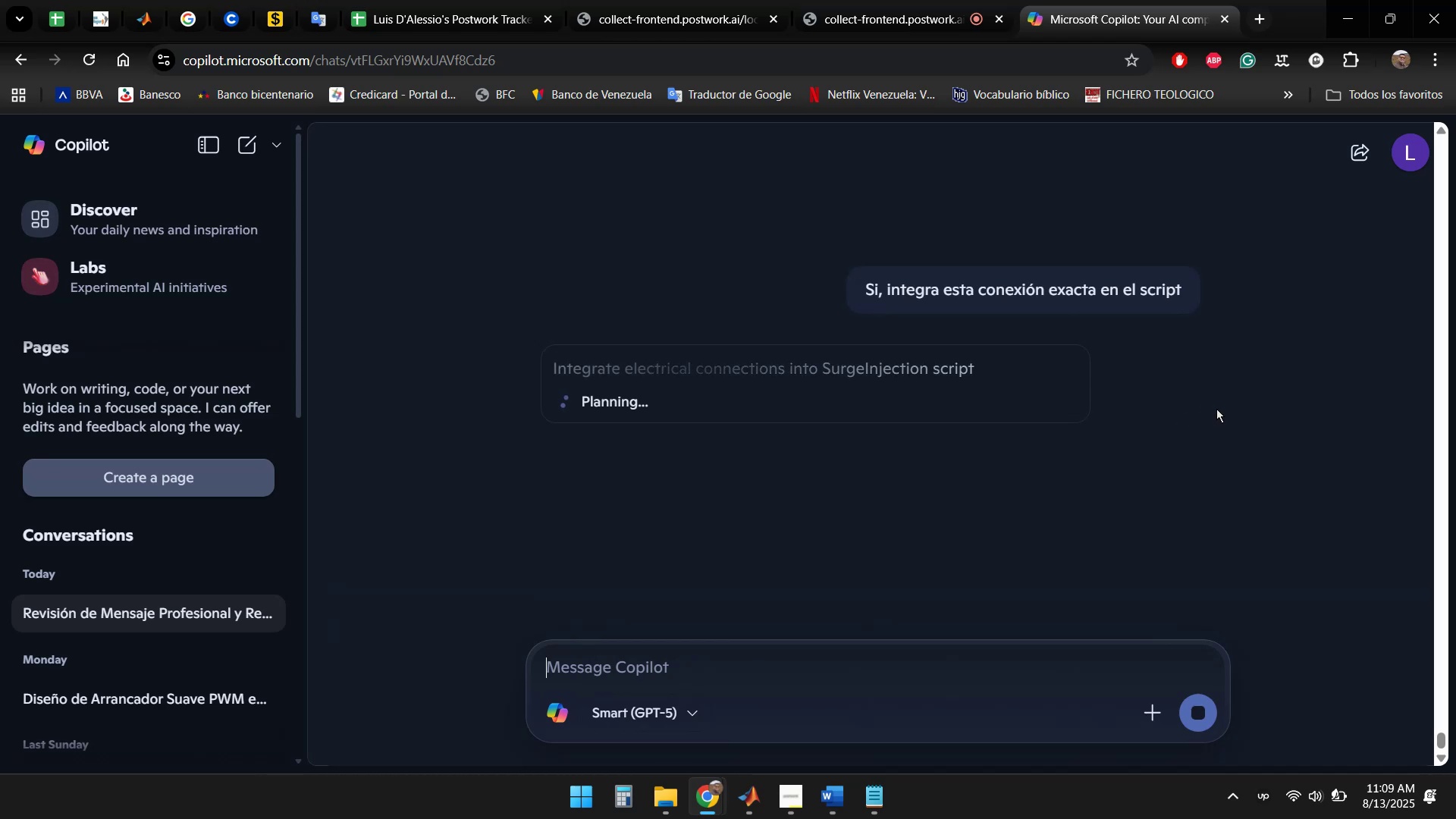 
wait(12.71)
 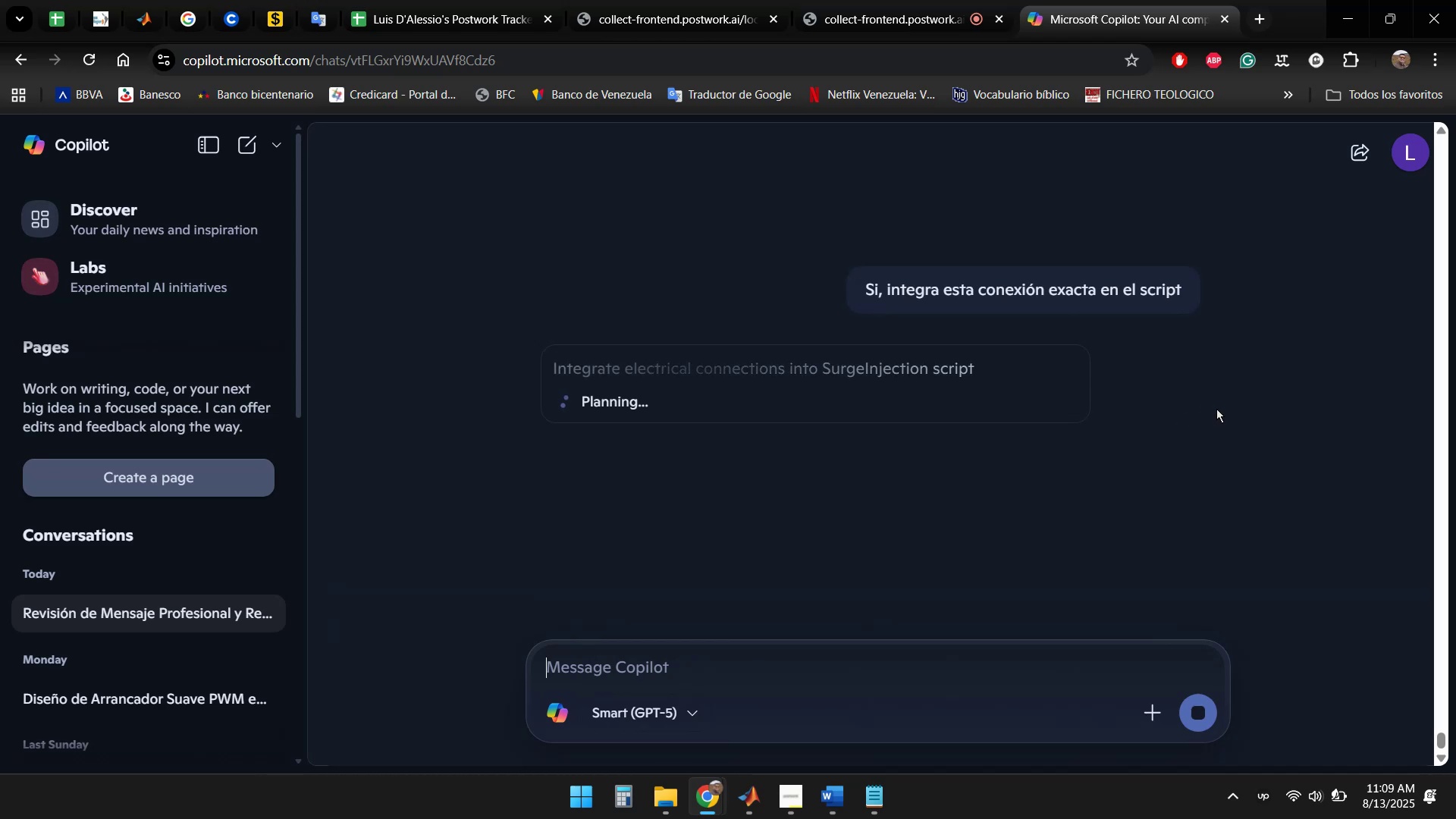 
left_click([827, 698])
 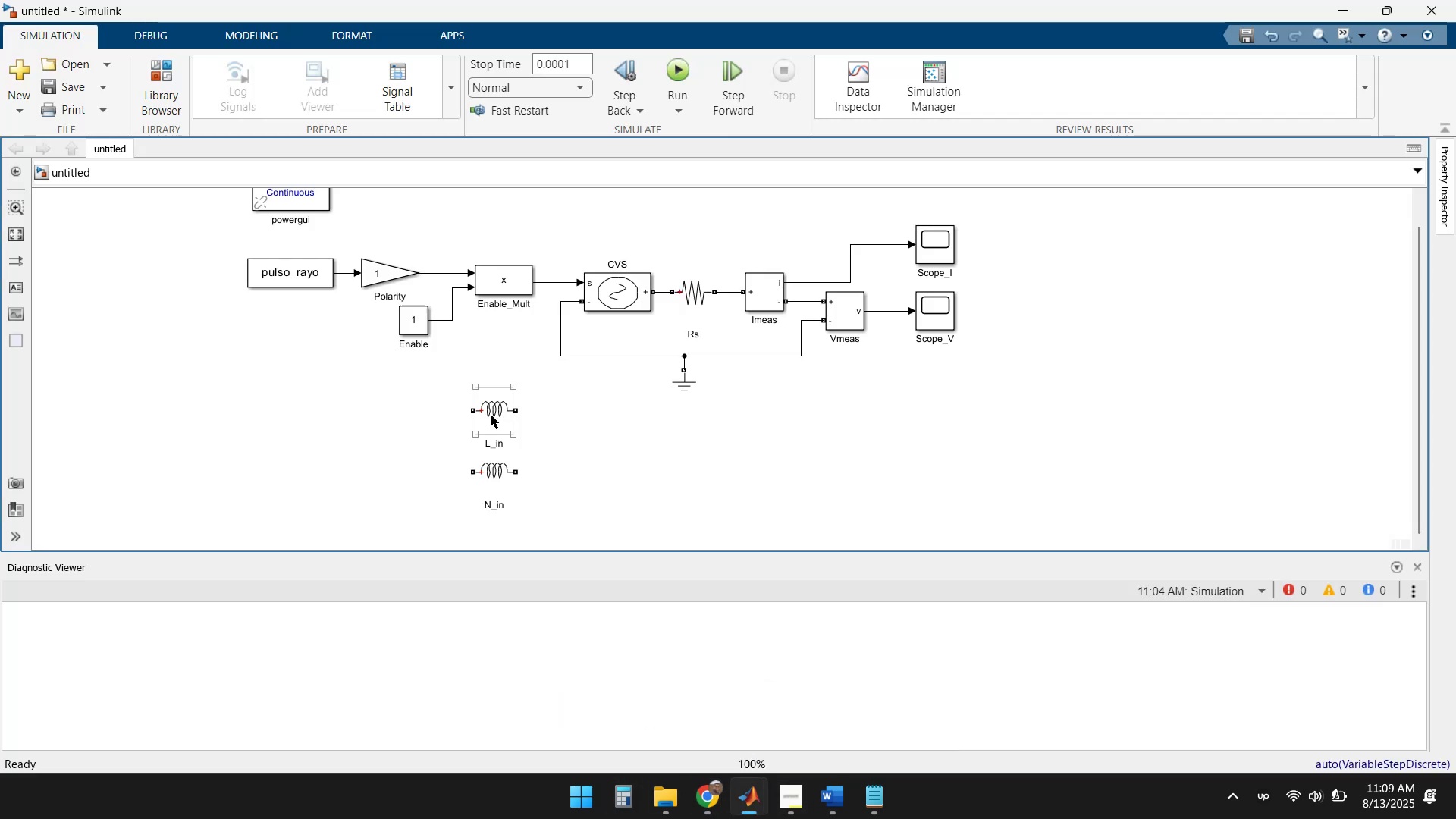 
scroll: coordinate [545, 403], scroll_direction: down, amount: 2.0
 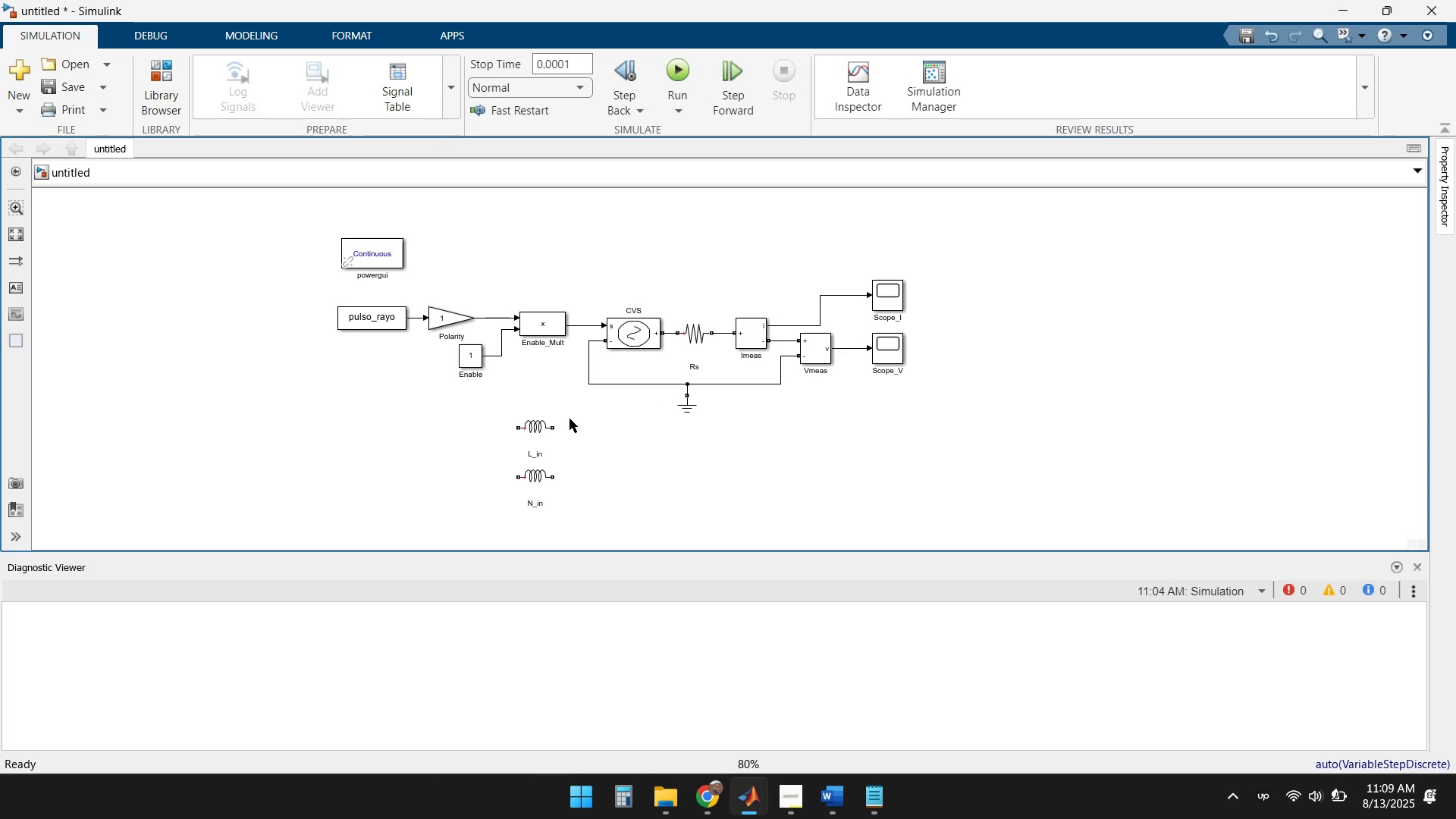 
scroll: coordinate [566, 416], scroll_direction: up, amount: 2.0
 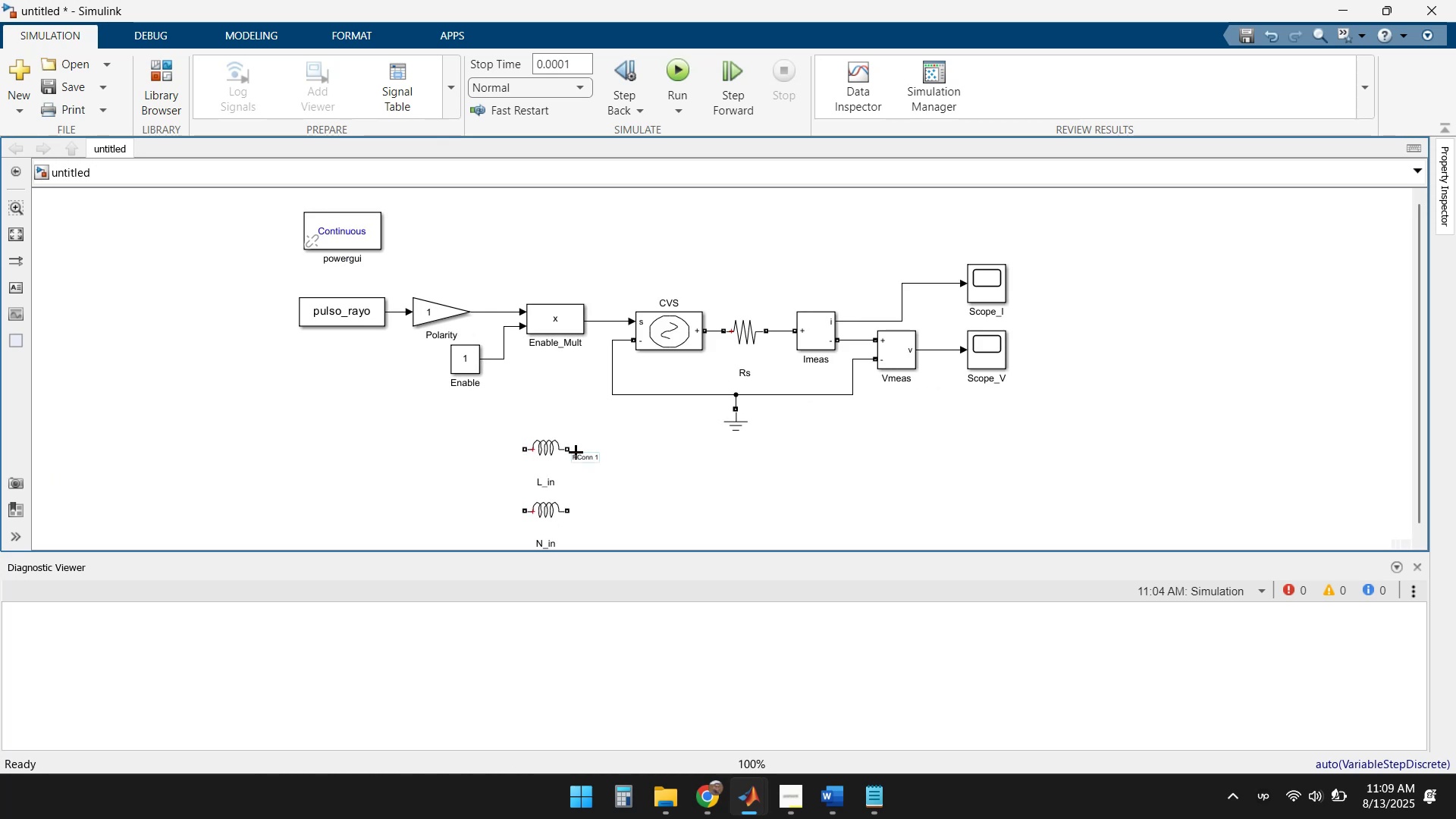 
wait(8.35)
 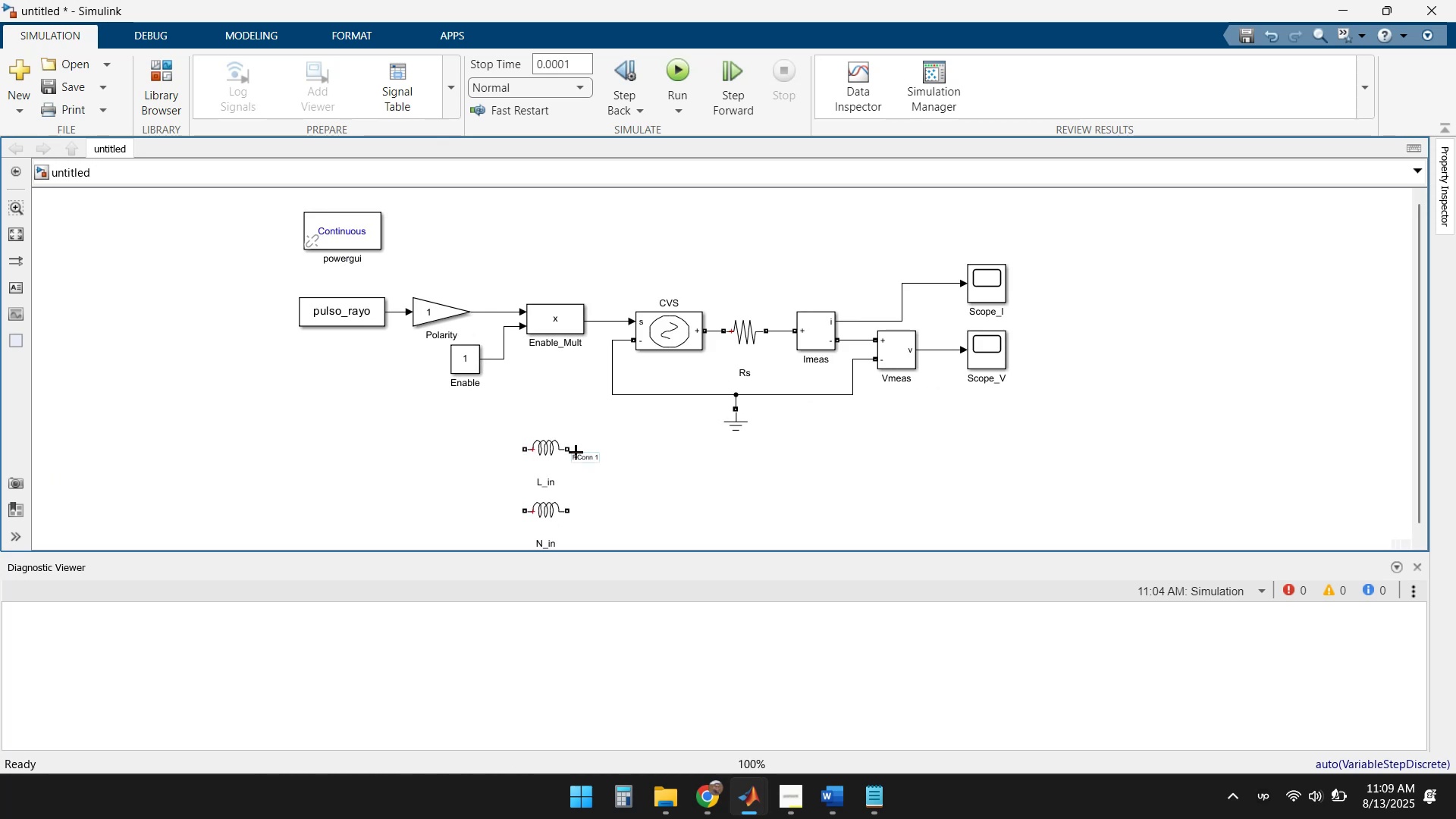 
left_click_drag(start_coordinate=[546, 447], to_coordinate=[546, 452])
 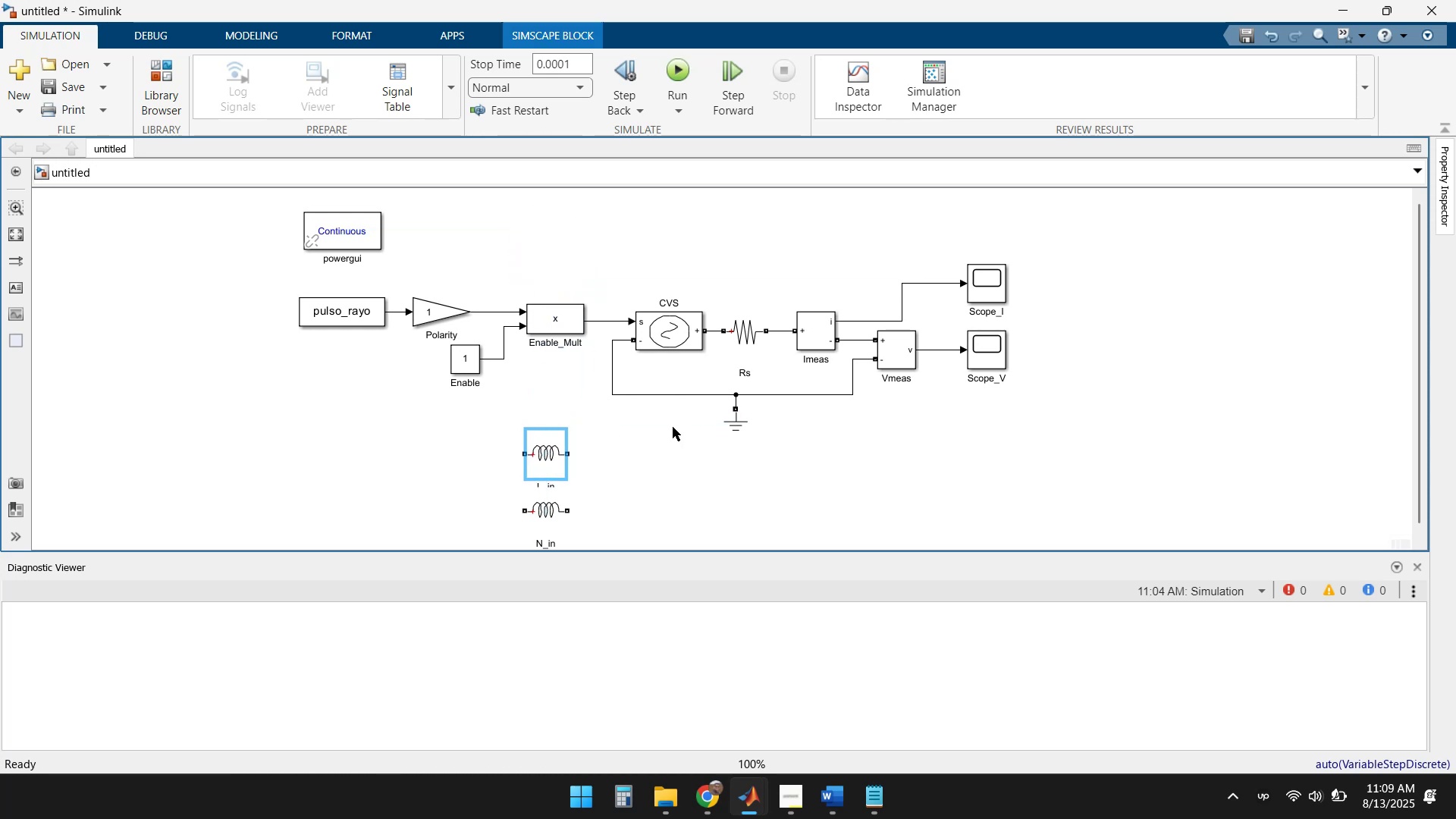 
scroll: coordinate [681, 431], scroll_direction: down, amount: 1.0
 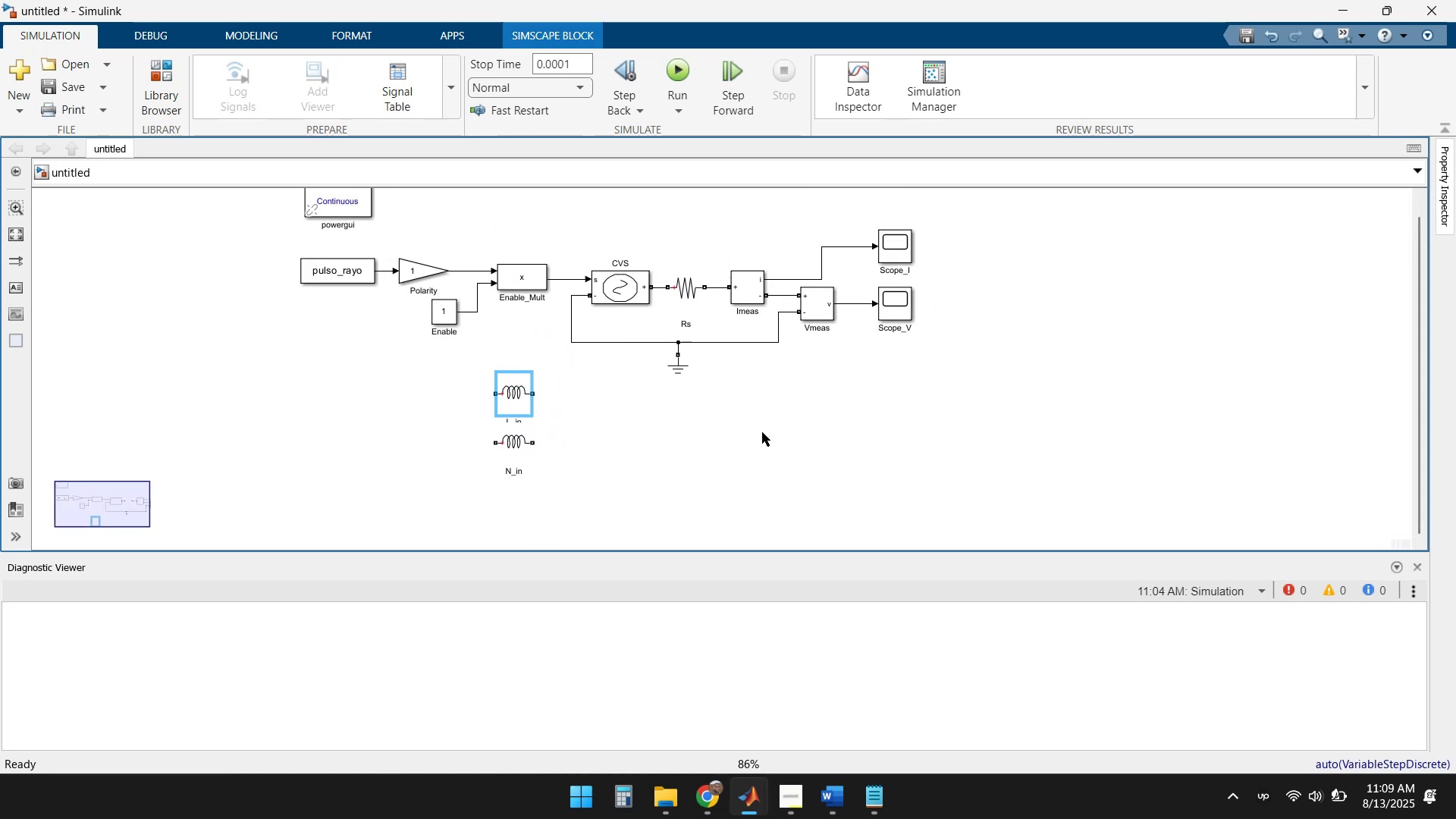 
left_click_drag(start_coordinate=[1011, 494], to_coordinate=[324, 272])
 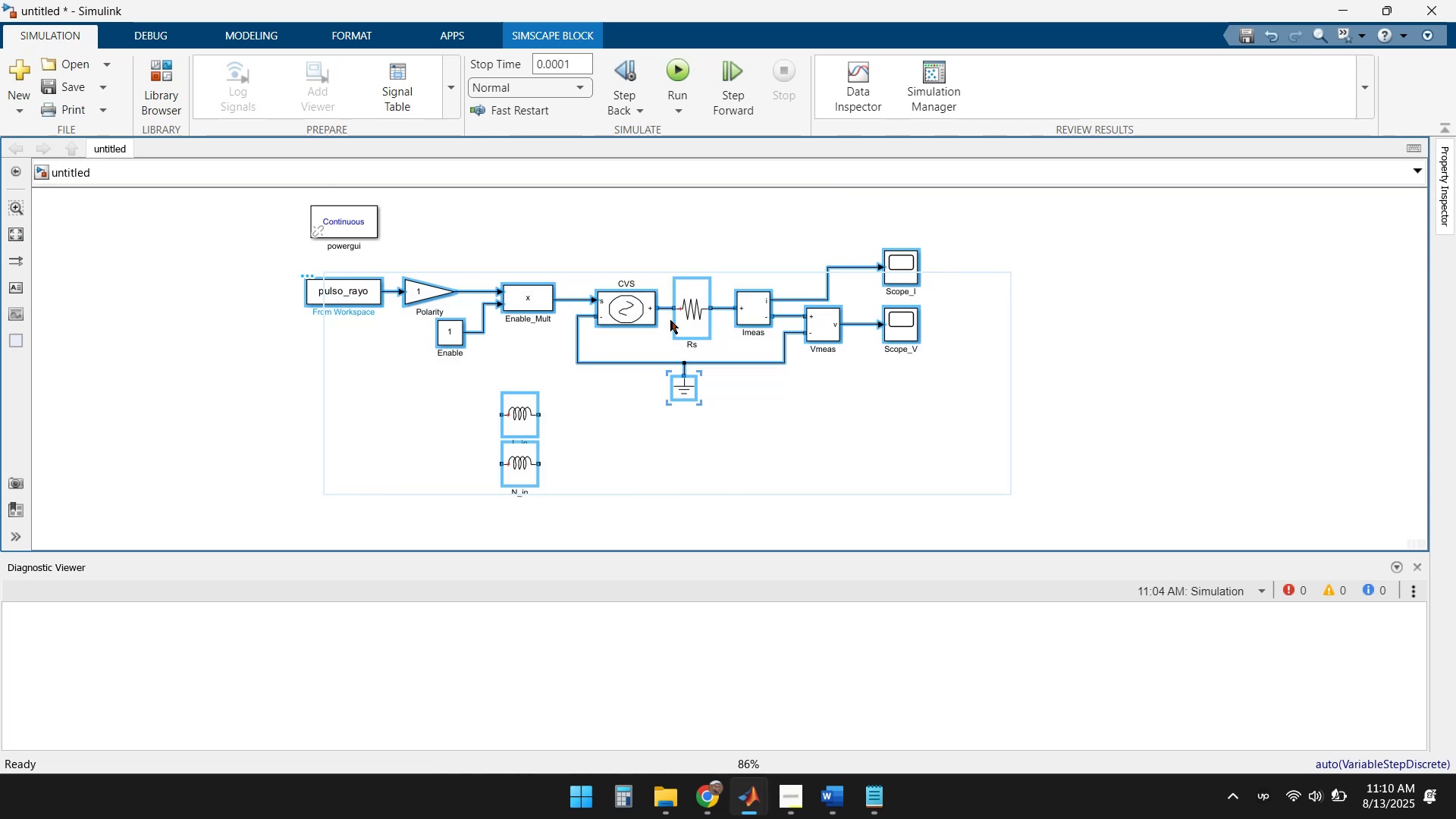 
left_click_drag(start_coordinate=[683, 320], to_coordinate=[679, 369])
 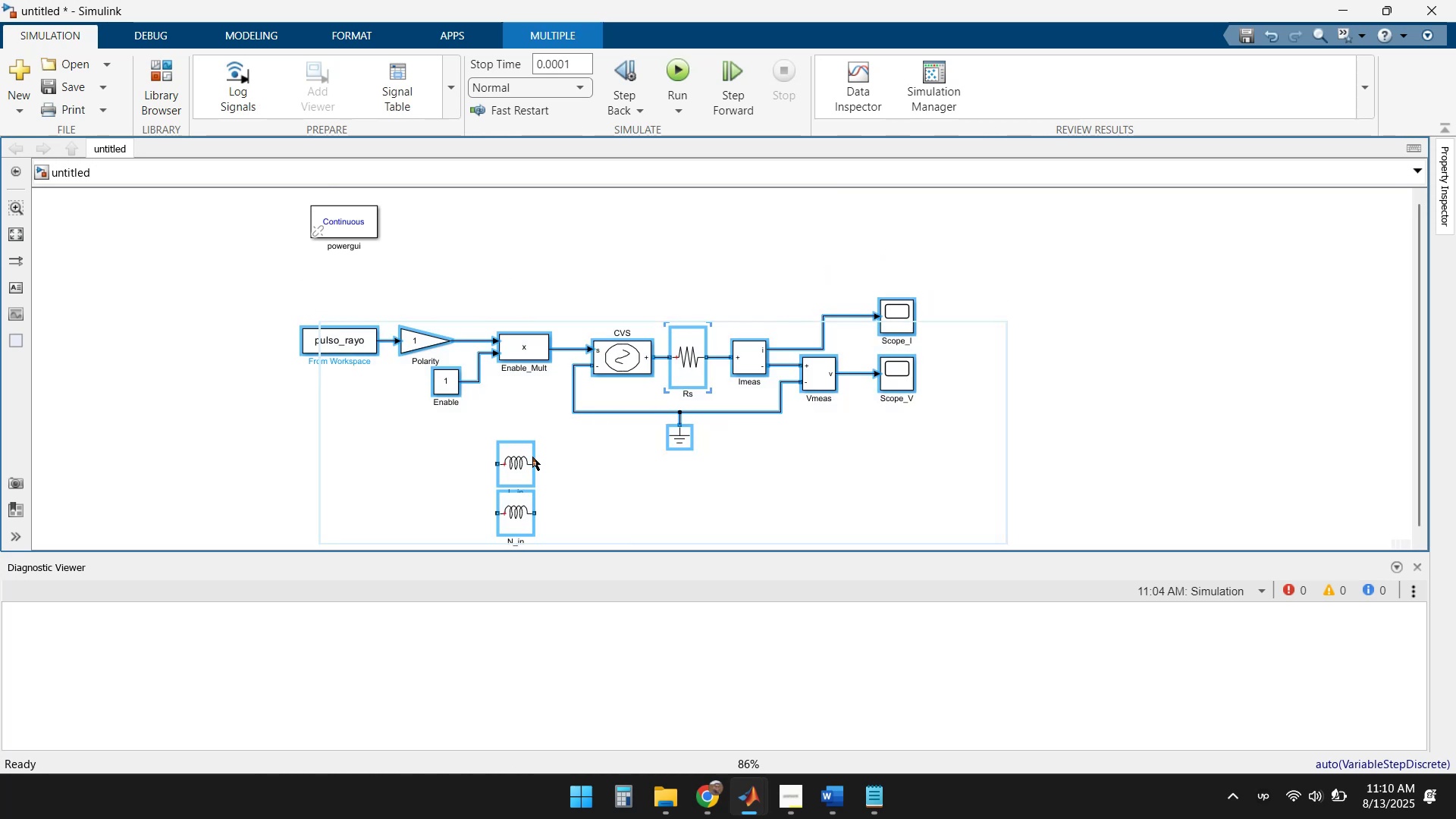 
left_click([573, 471])
 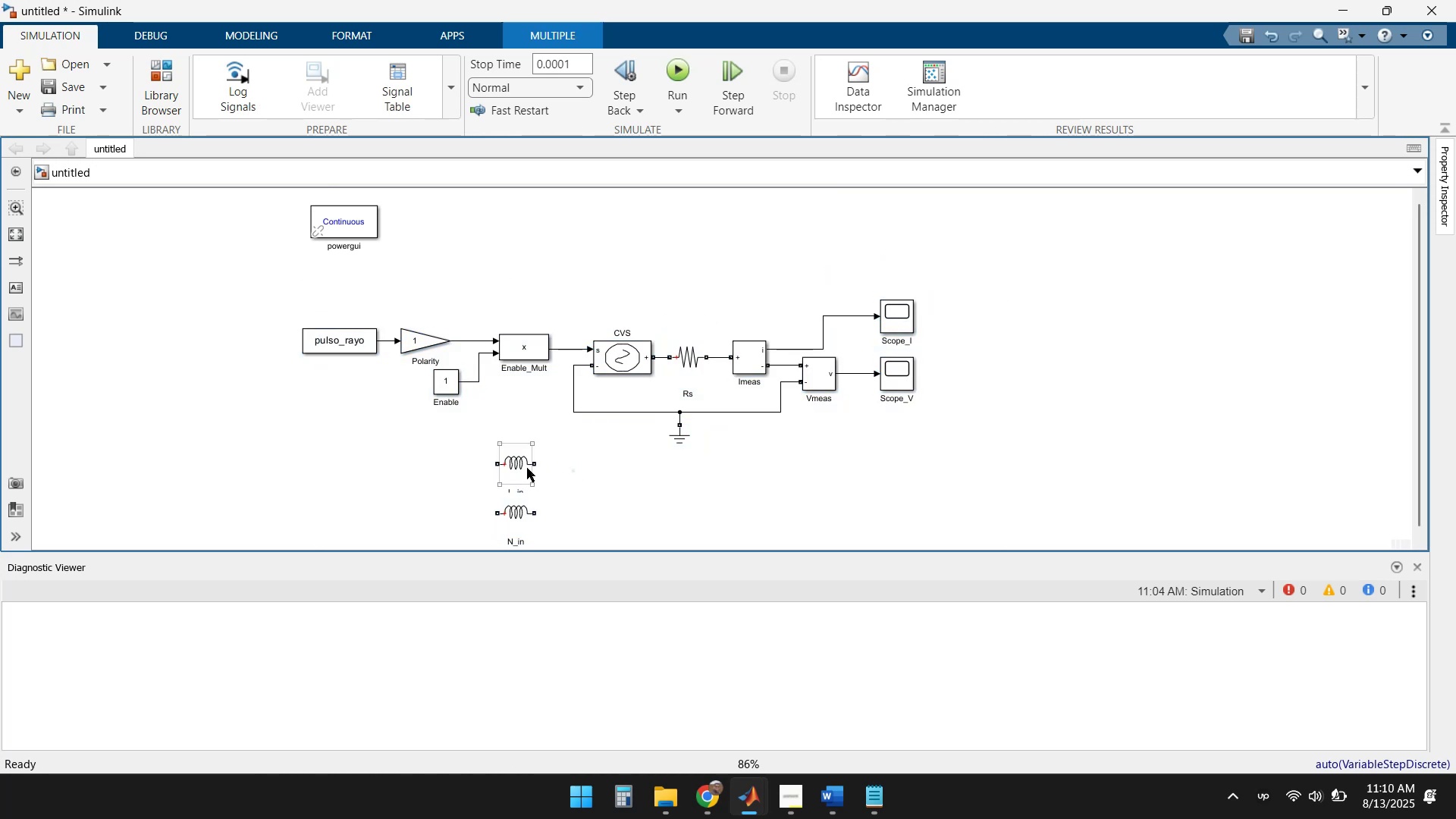 
left_click_drag(start_coordinate=[510, 462], to_coordinate=[443, 271])
 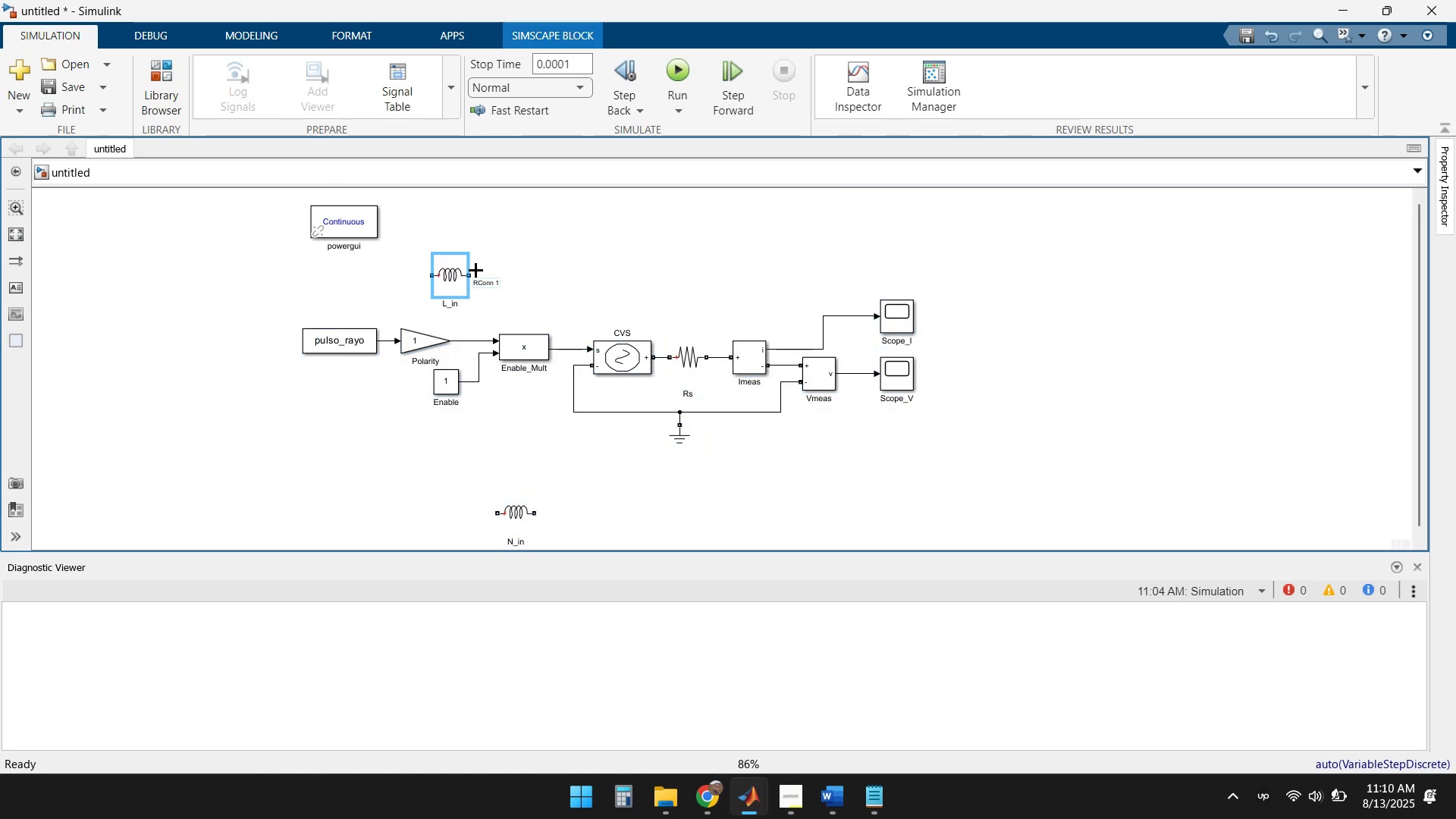 
left_click_drag(start_coordinate=[475, 271], to_coordinate=[717, 359])
 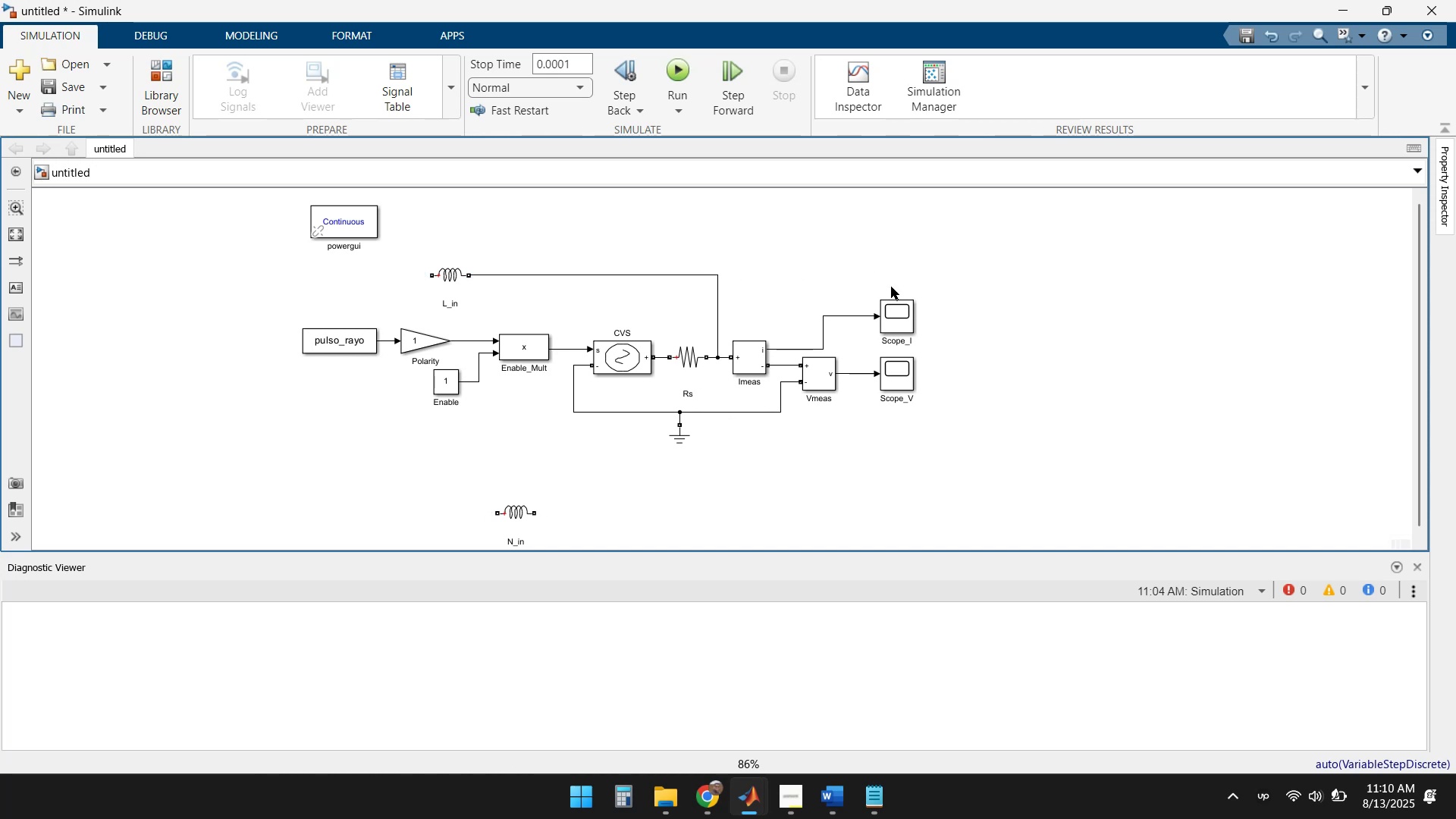 
left_click_drag(start_coordinate=[523, 512], to_coordinate=[457, 475])
 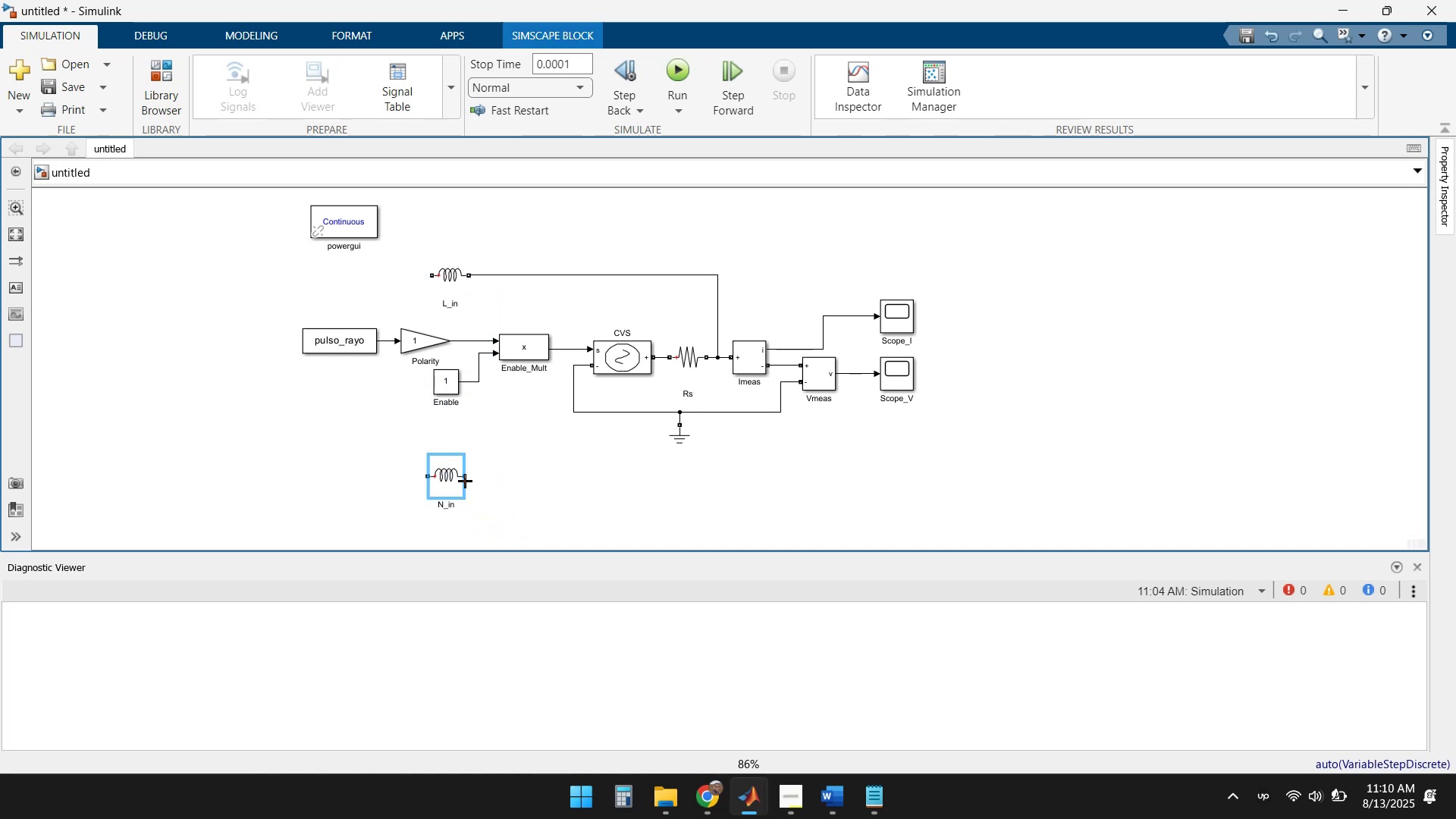 
left_click_drag(start_coordinate=[449, 479], to_coordinate=[455, 472])
 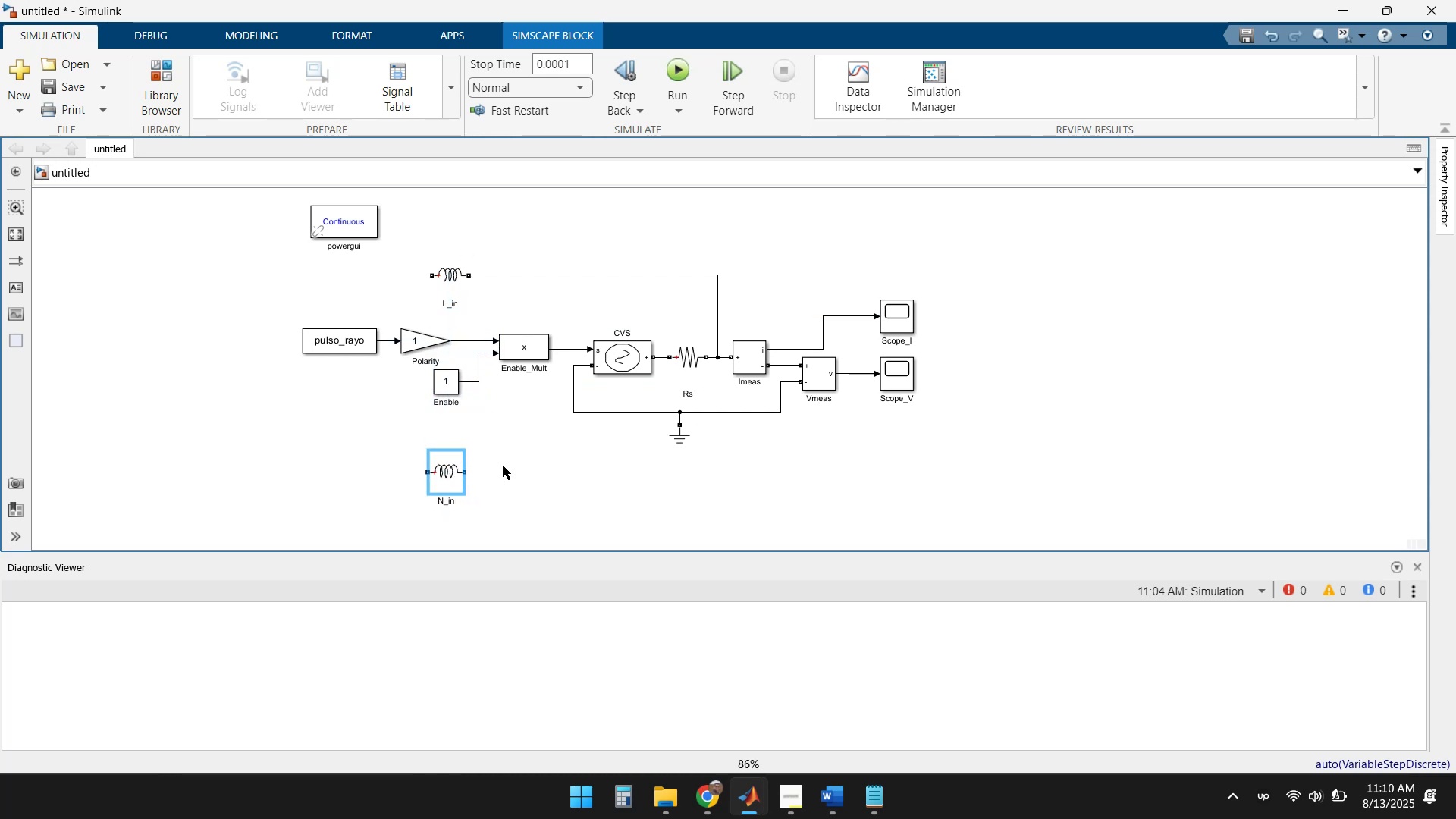 
left_click([529, 466])
 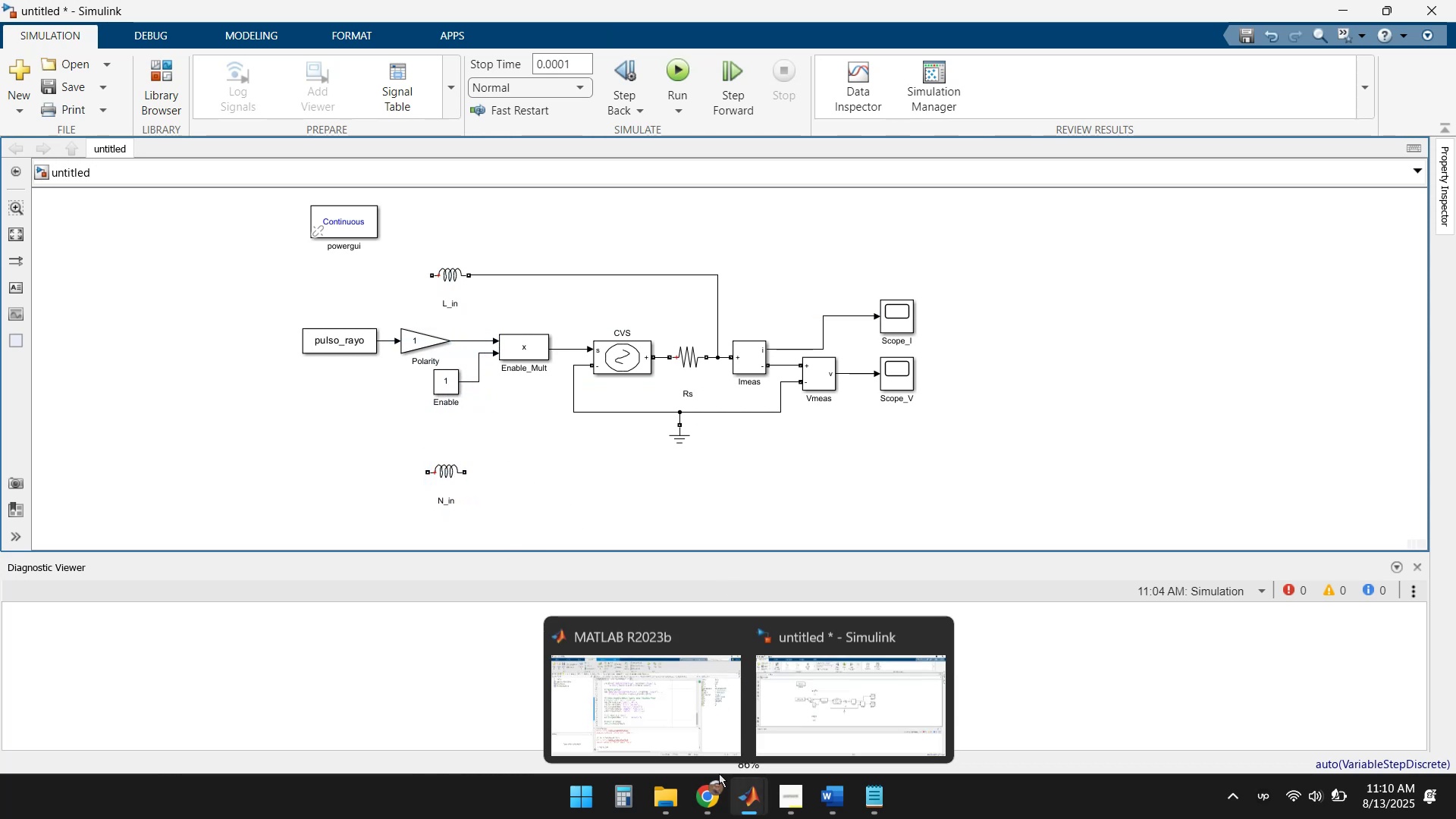 
wait(5.84)
 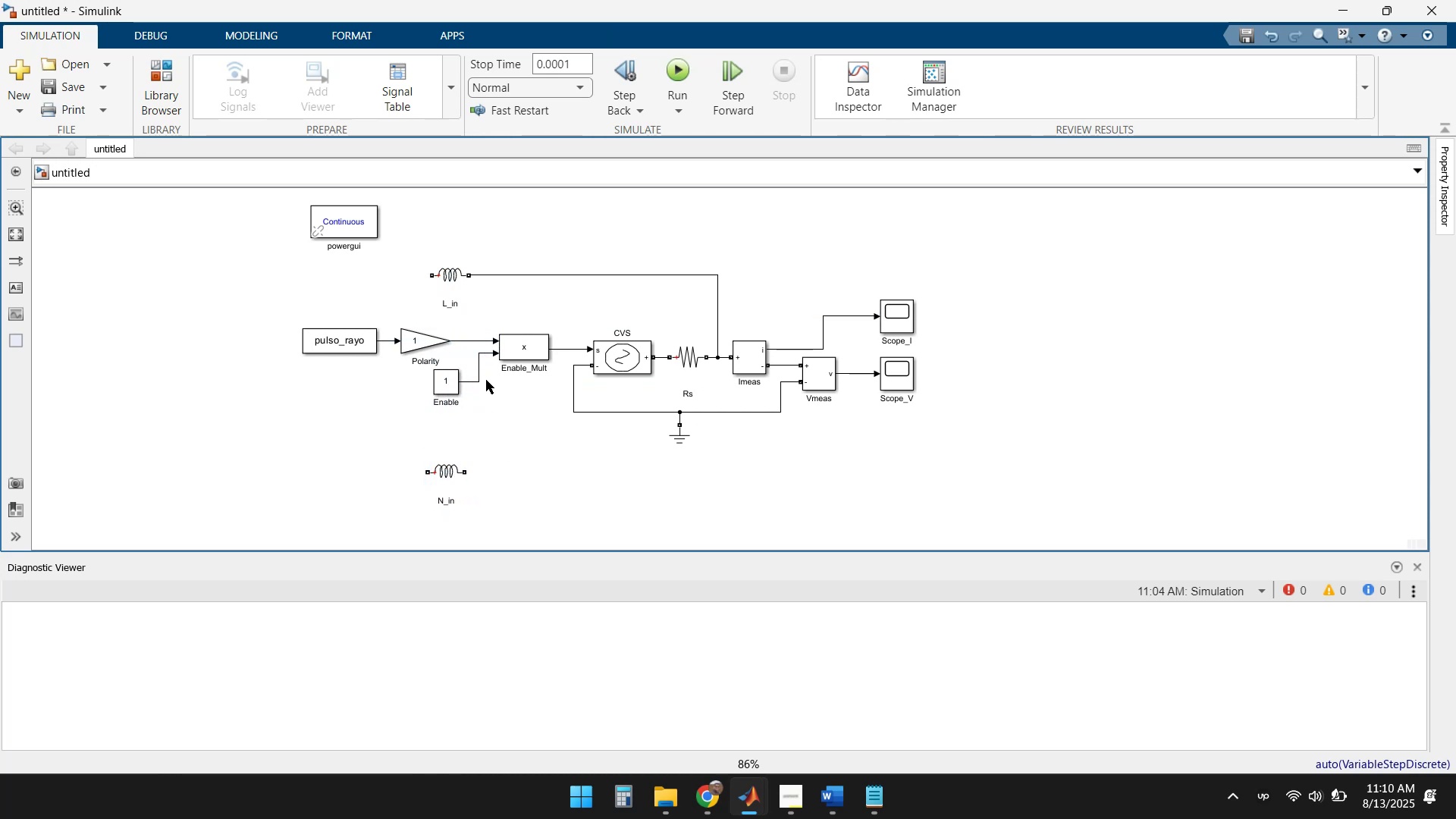 
left_click([610, 697])
 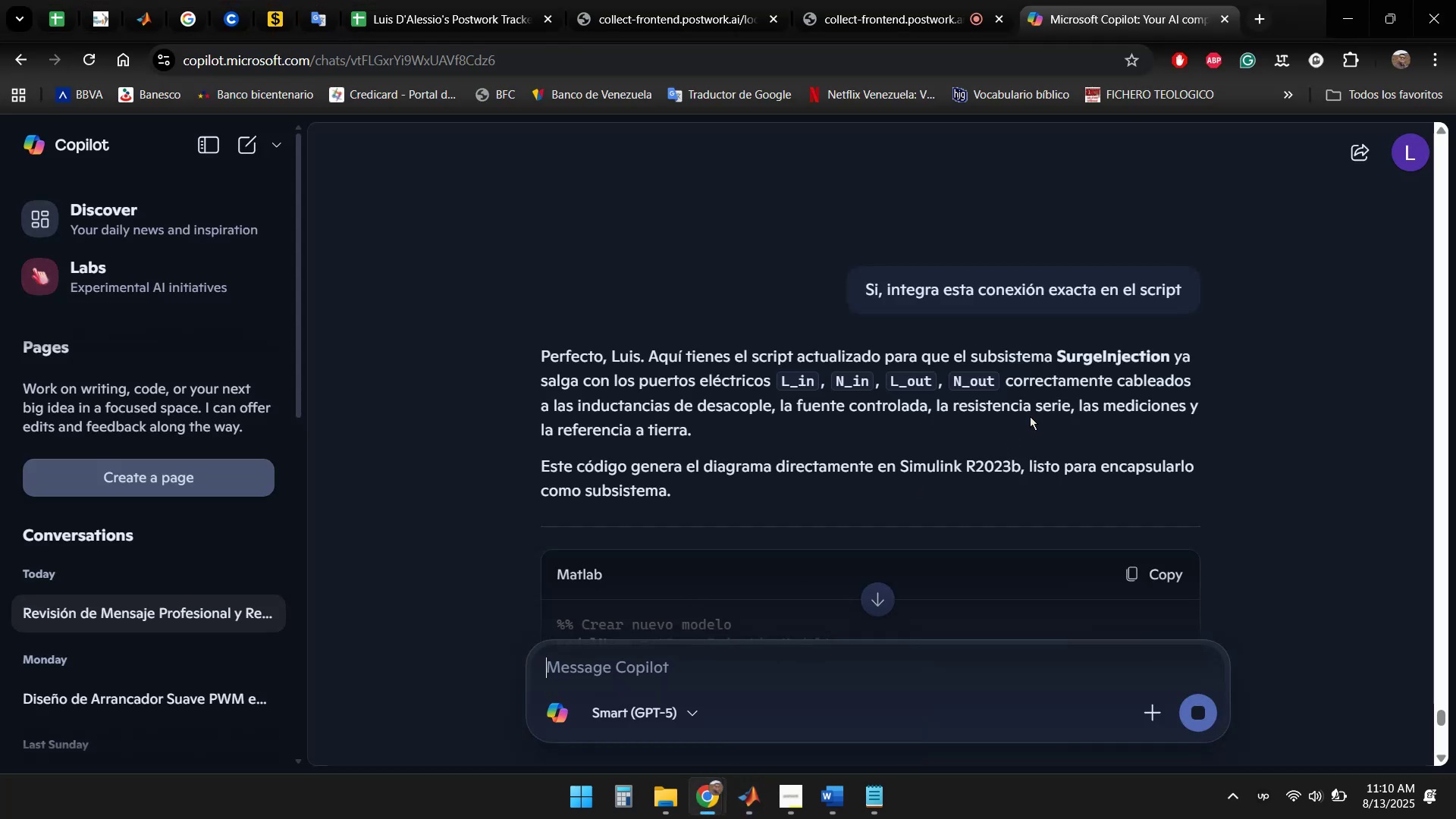 
scroll: coordinate [1183, 352], scroll_direction: down, amount: 29.0
 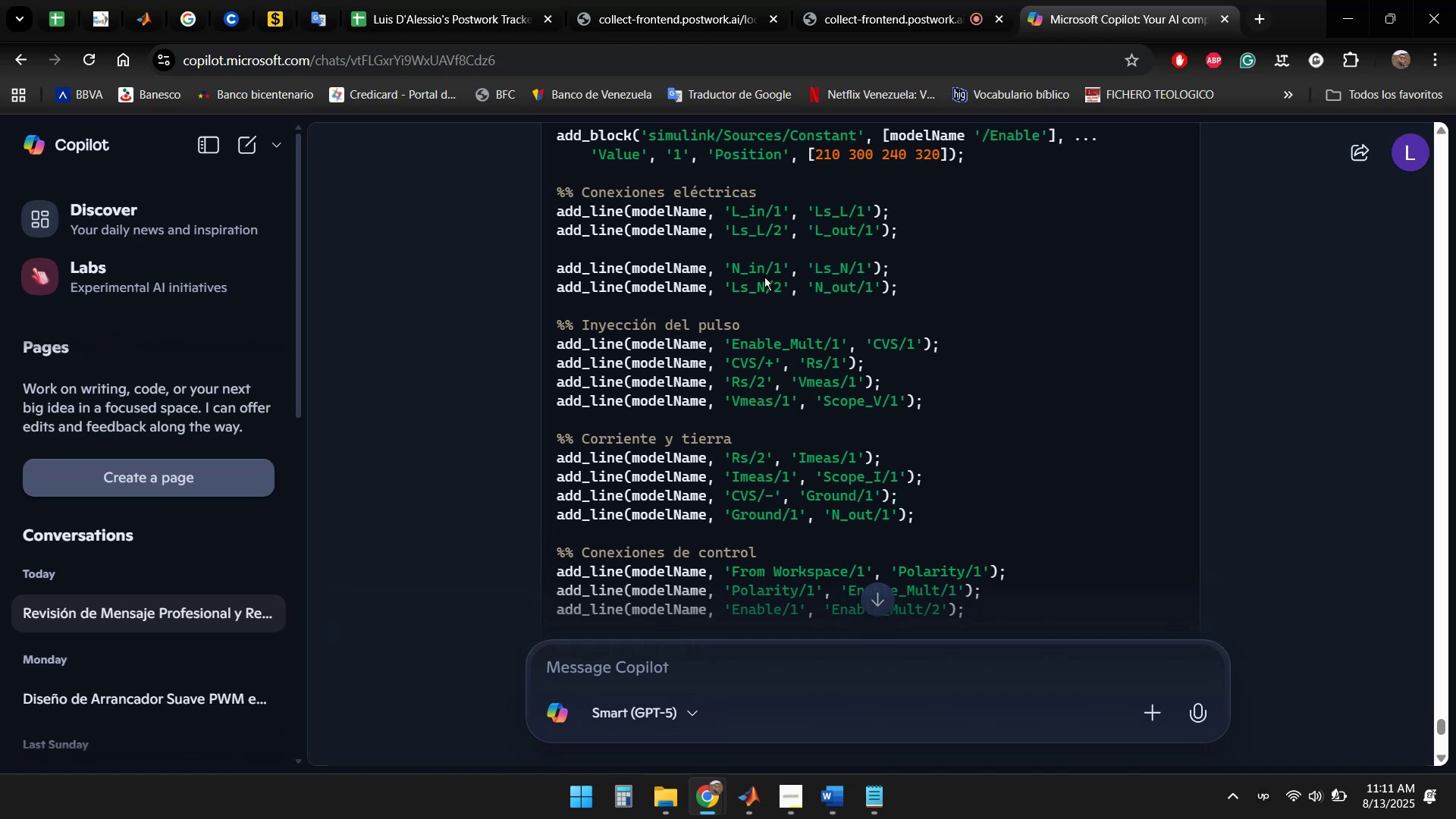 
wait(17.7)
 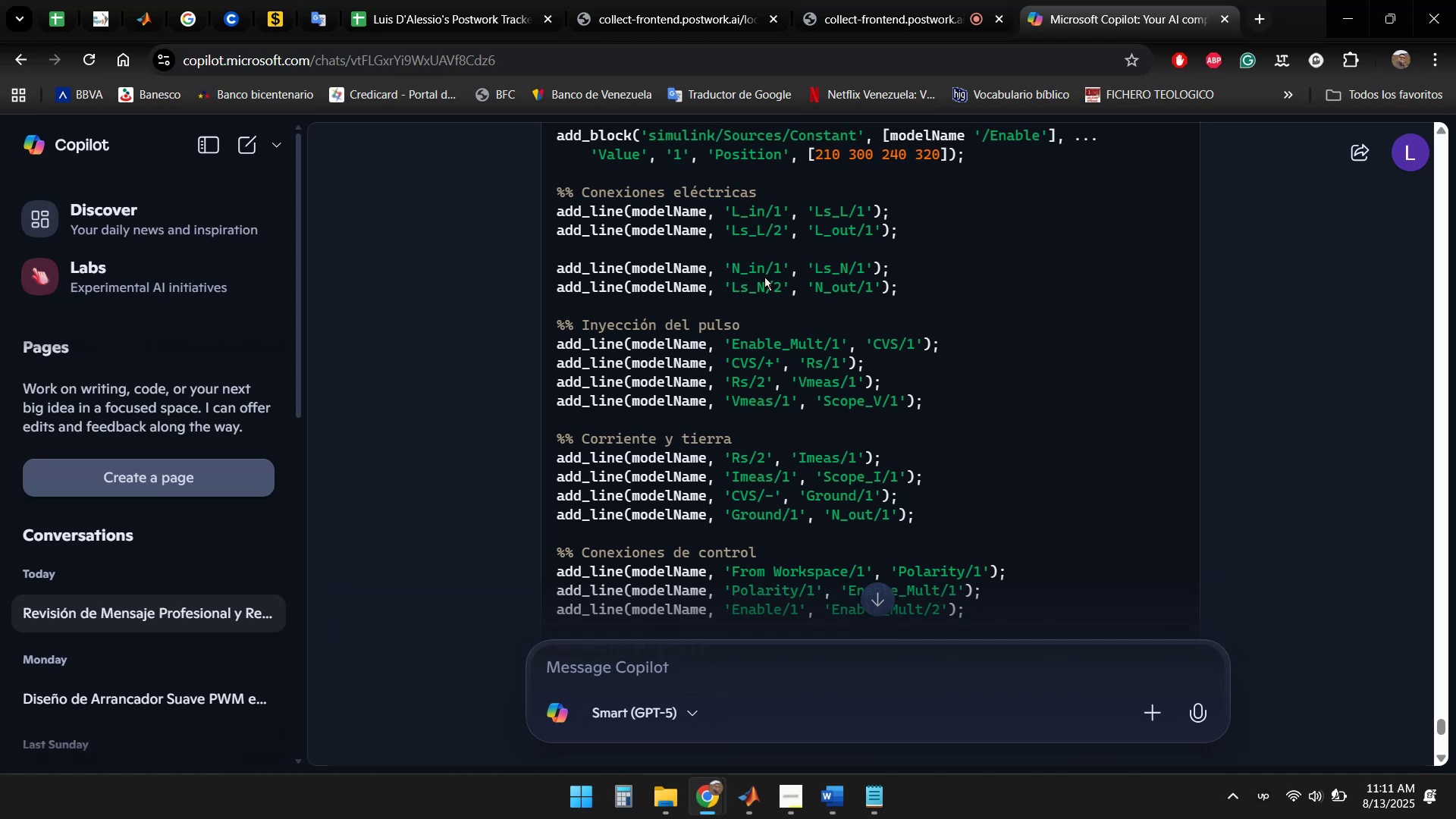 
scroll: coordinate [1217, 348], scroll_direction: down, amount: 5.0
 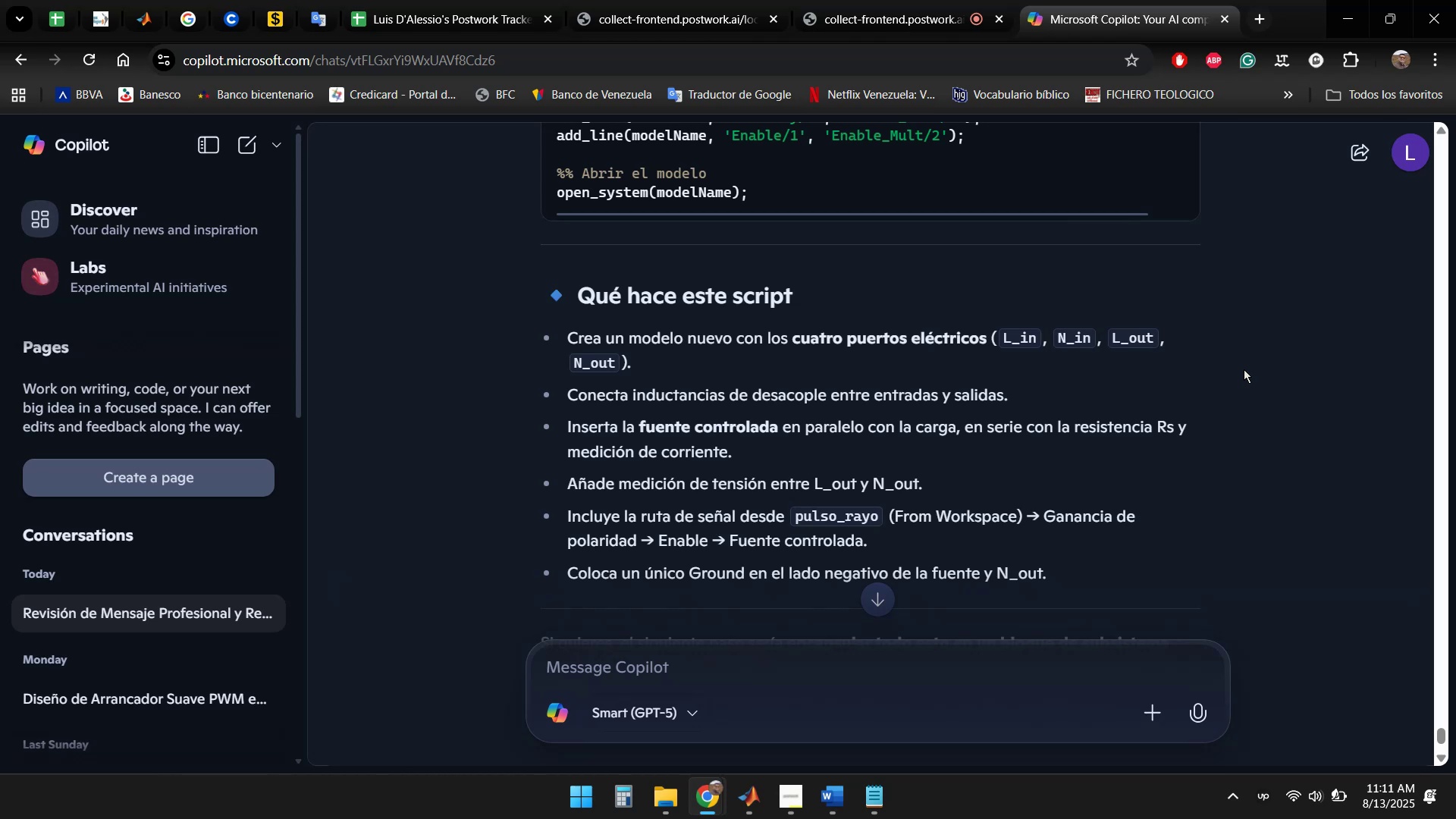 
wait(7.33)
 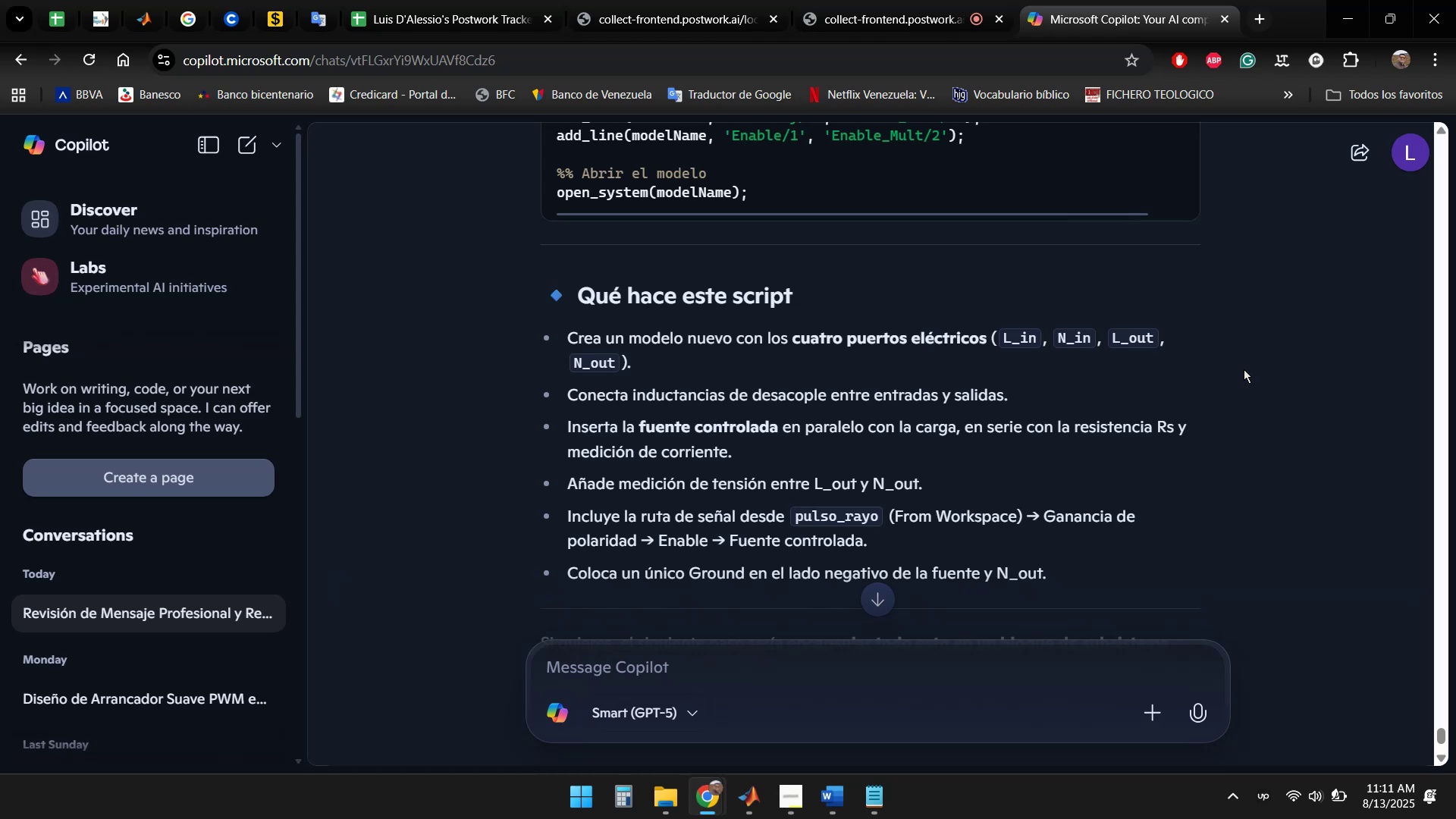 
scroll: coordinate [1249, 372], scroll_direction: down, amount: 2.0
 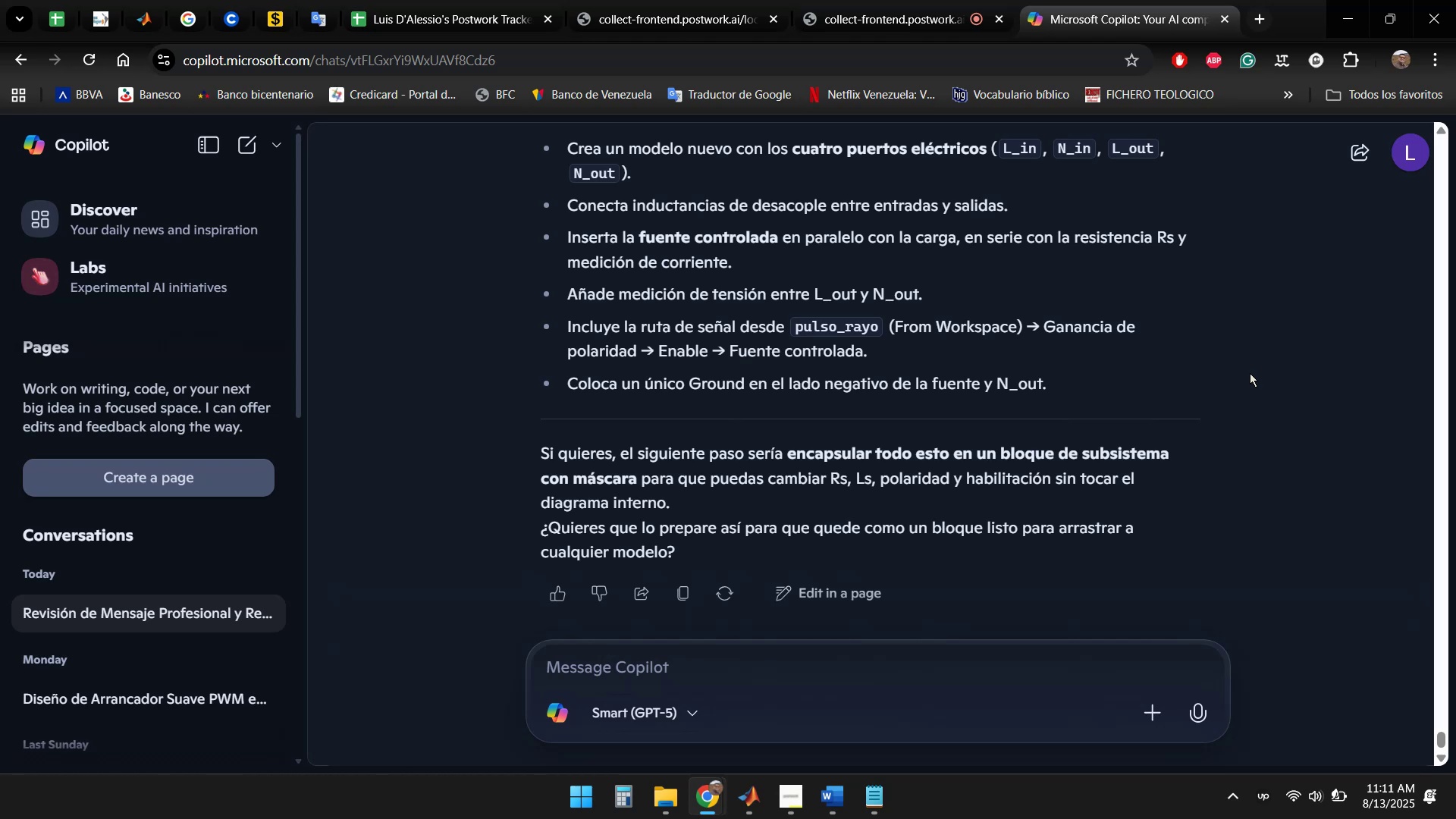 
wait(8.94)
 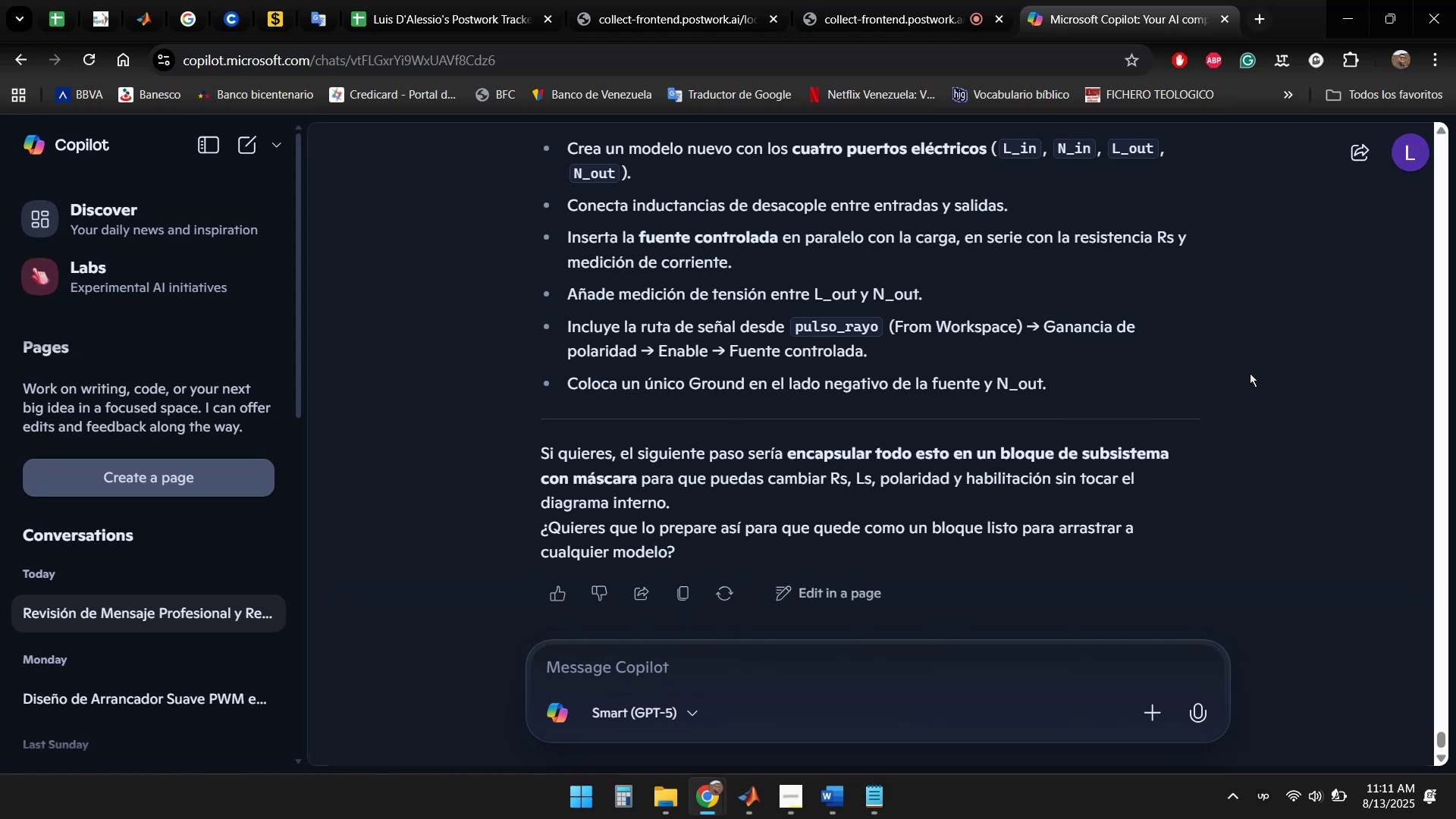 
scroll: coordinate [1109, 391], scroll_direction: down, amount: 2.0
 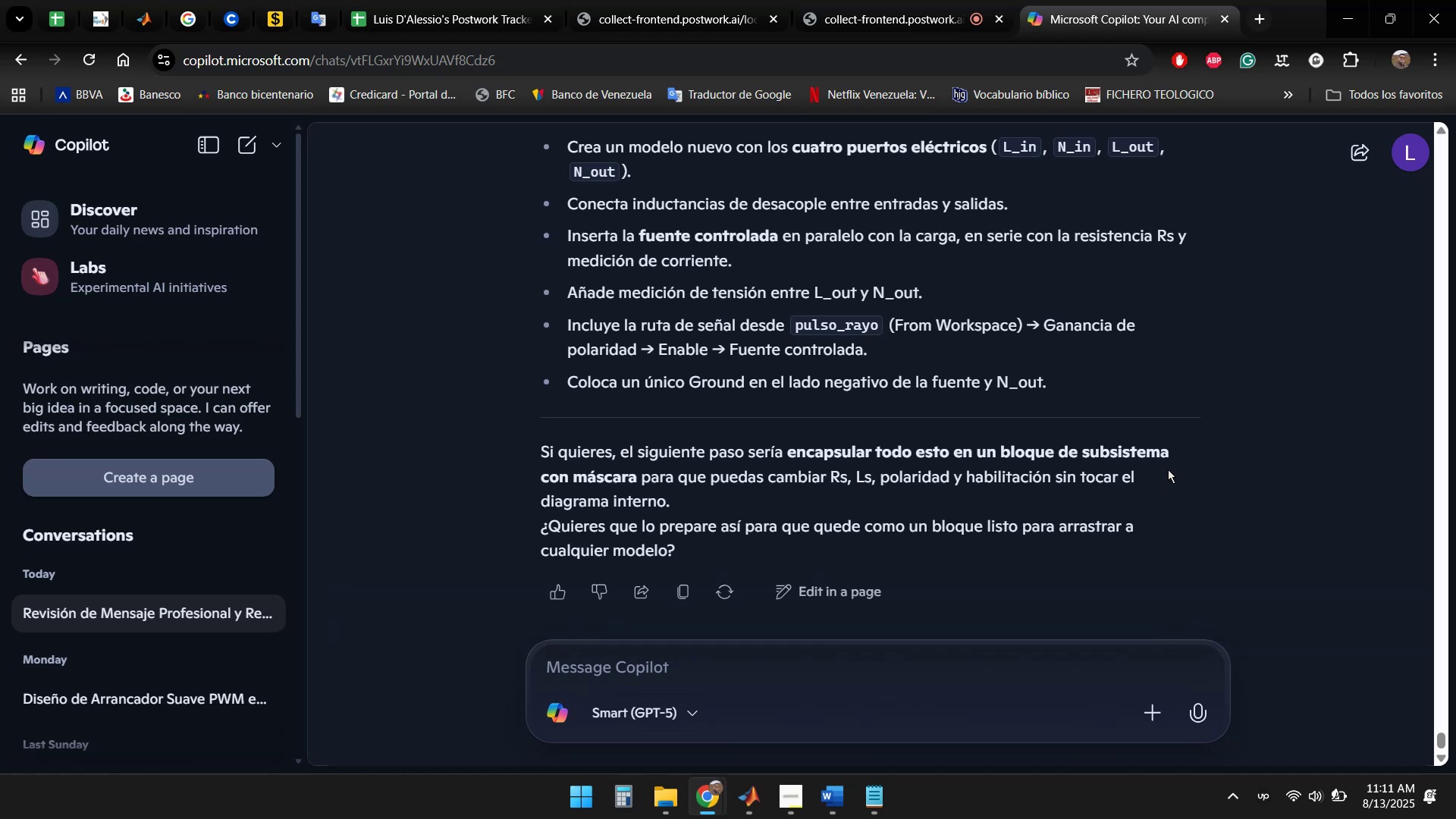 
wait(7.89)
 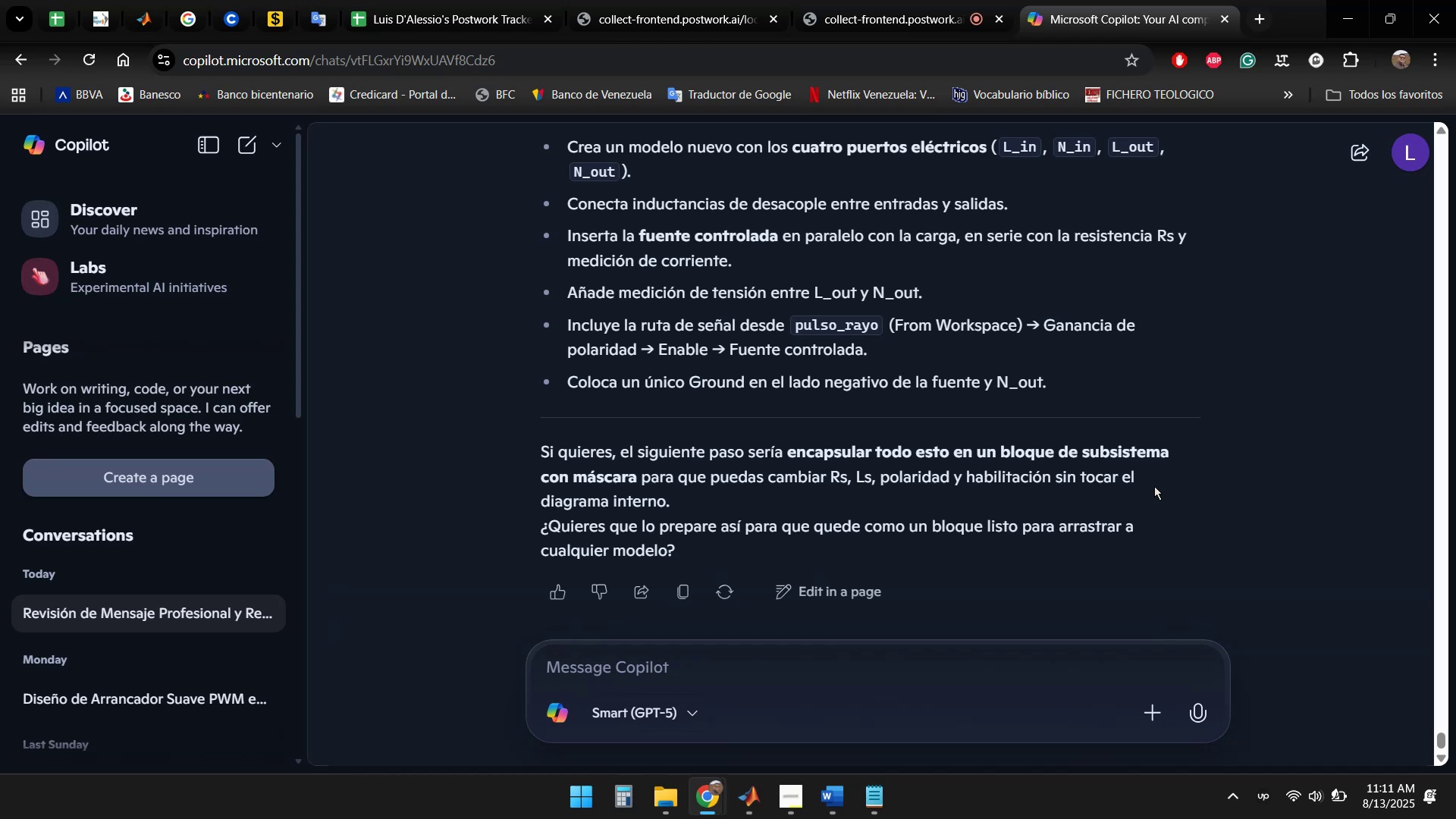 
scroll: coordinate [1269, 410], scroll_direction: up, amount: 41.0
 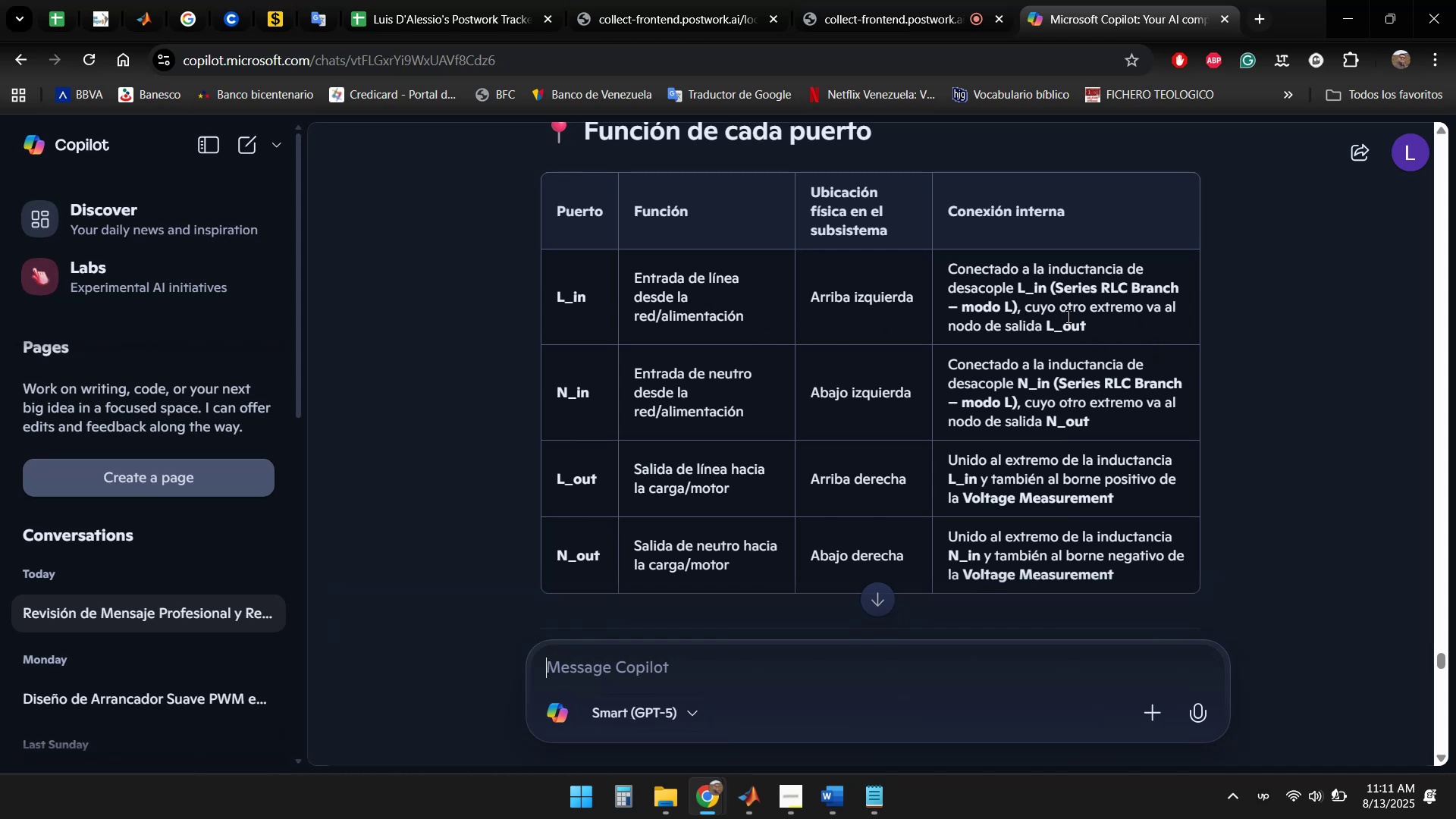 
wait(16.73)
 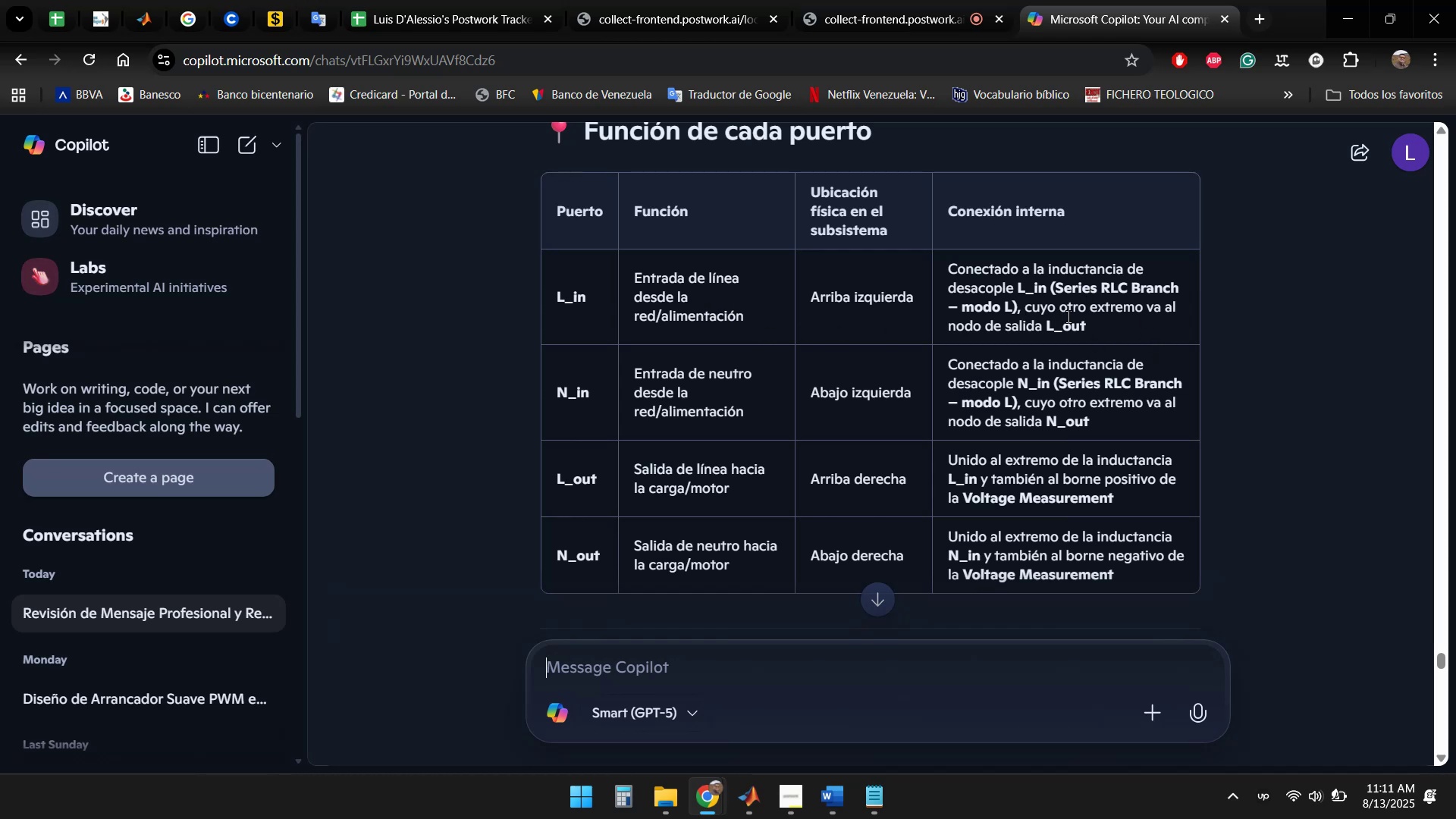 
scroll: coordinate [1335, 466], scroll_direction: down, amount: 21.0
 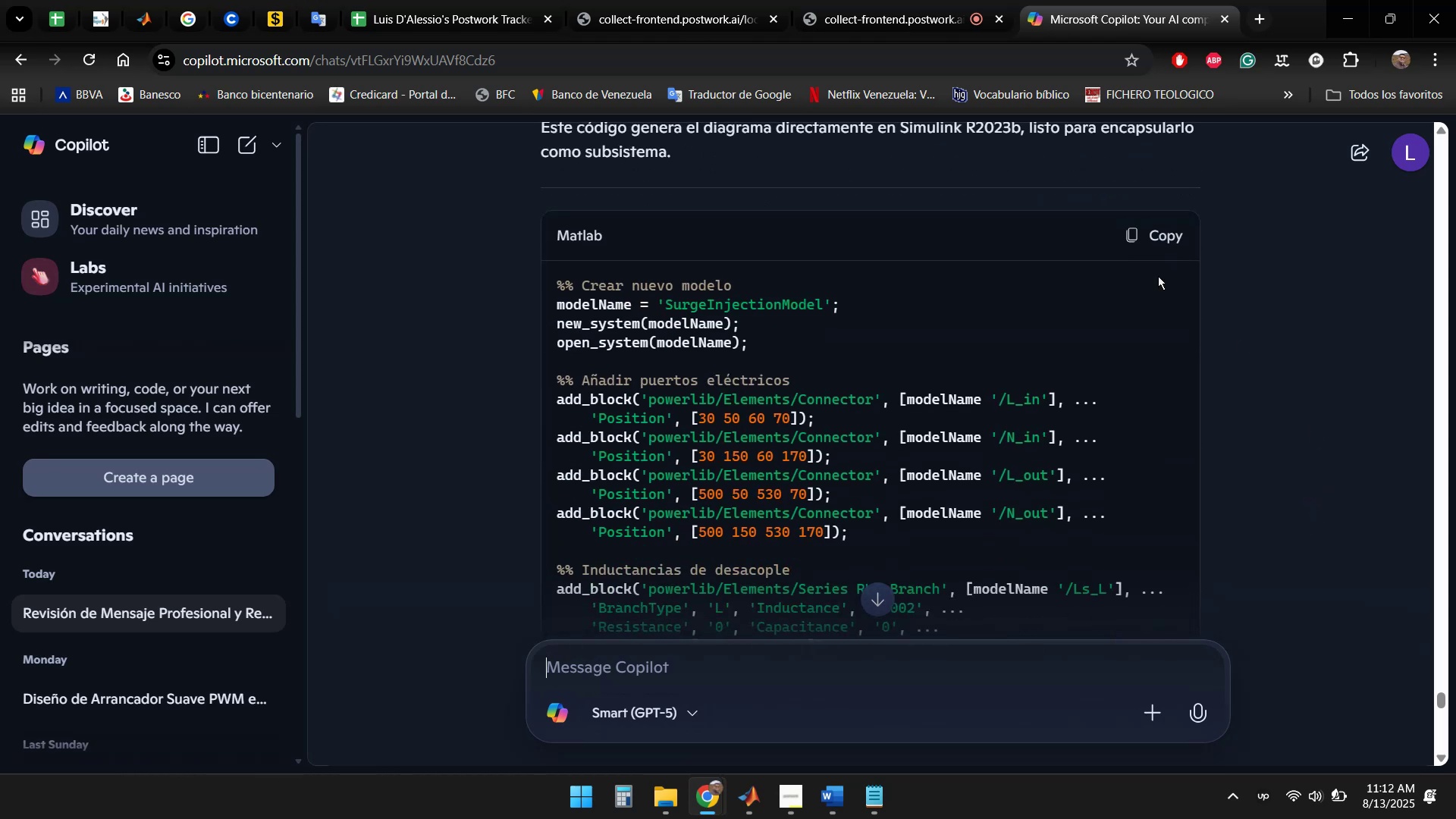 
left_click([1134, 236])
 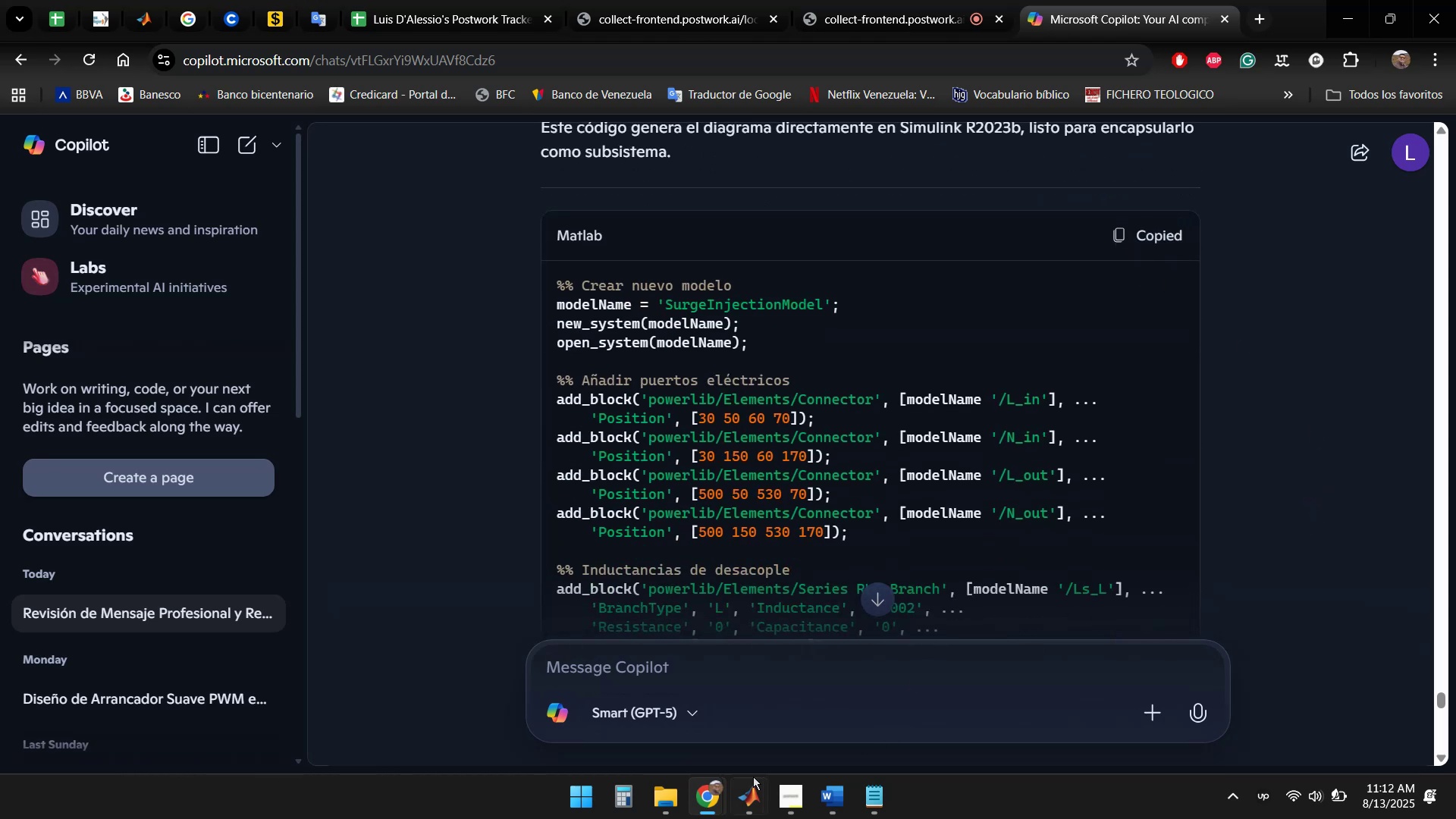 
left_click([747, 804])
 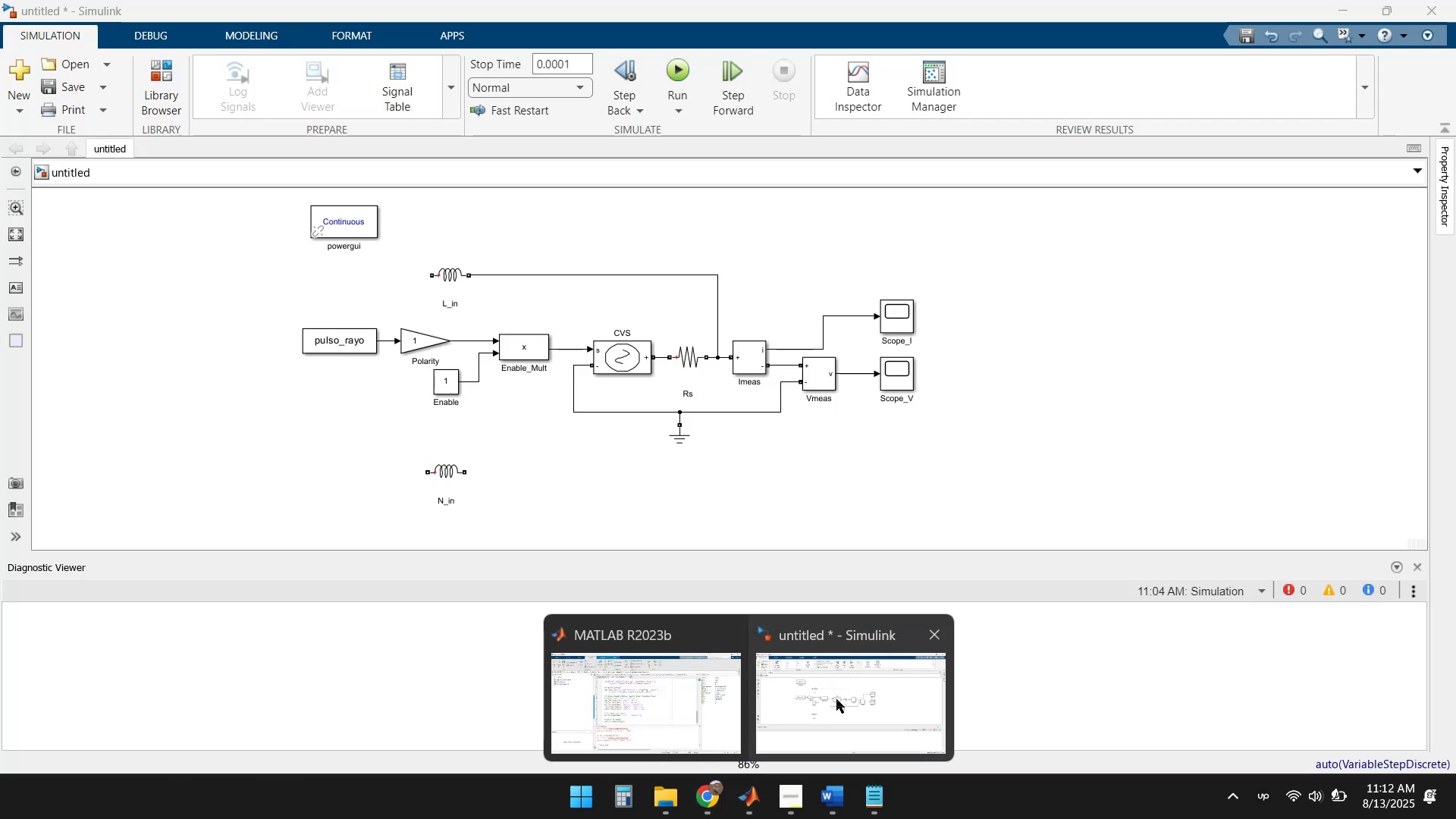 
left_click([612, 695])
 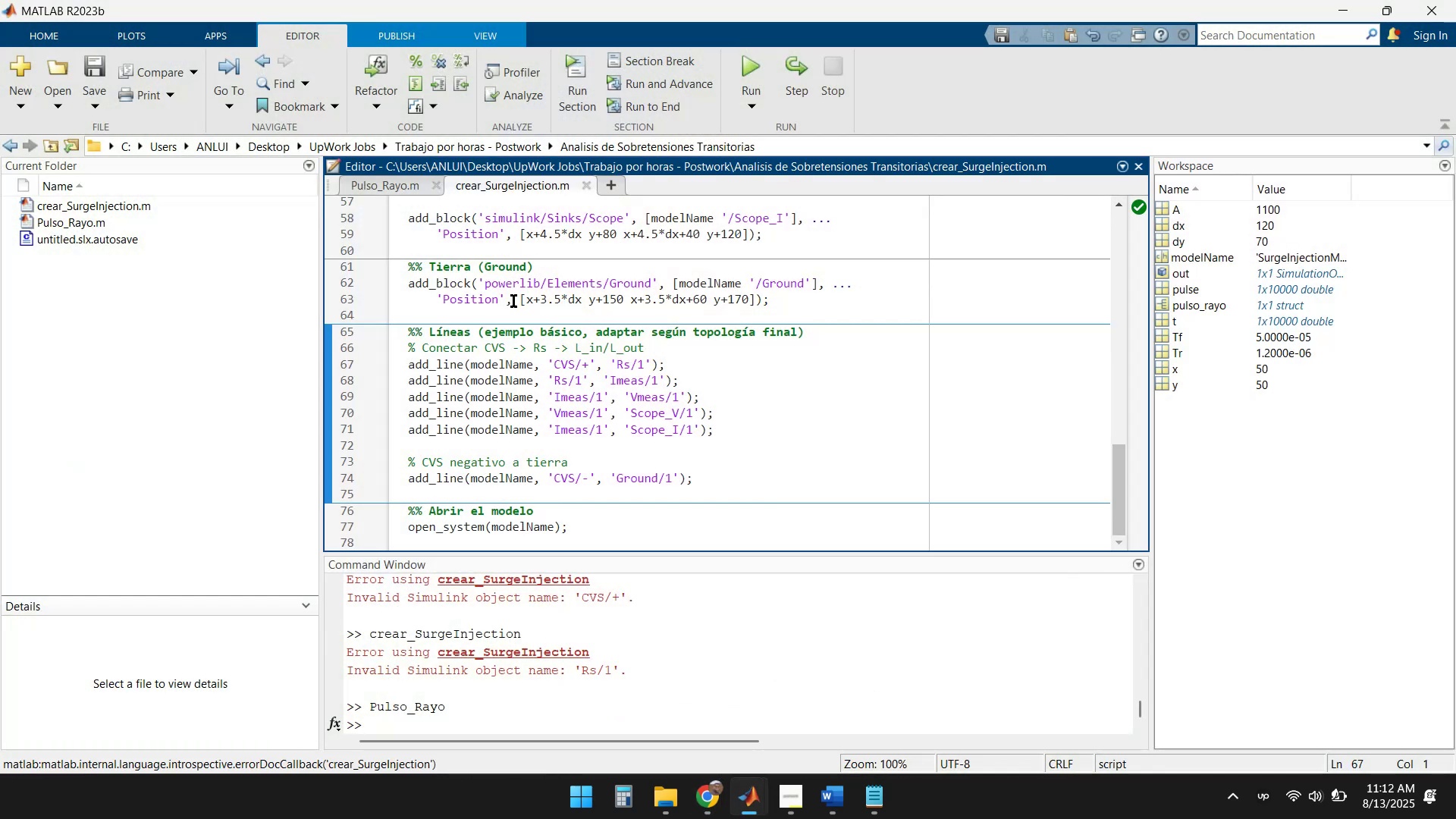 
scroll: coordinate [558, 358], scroll_direction: down, amount: 5.0
 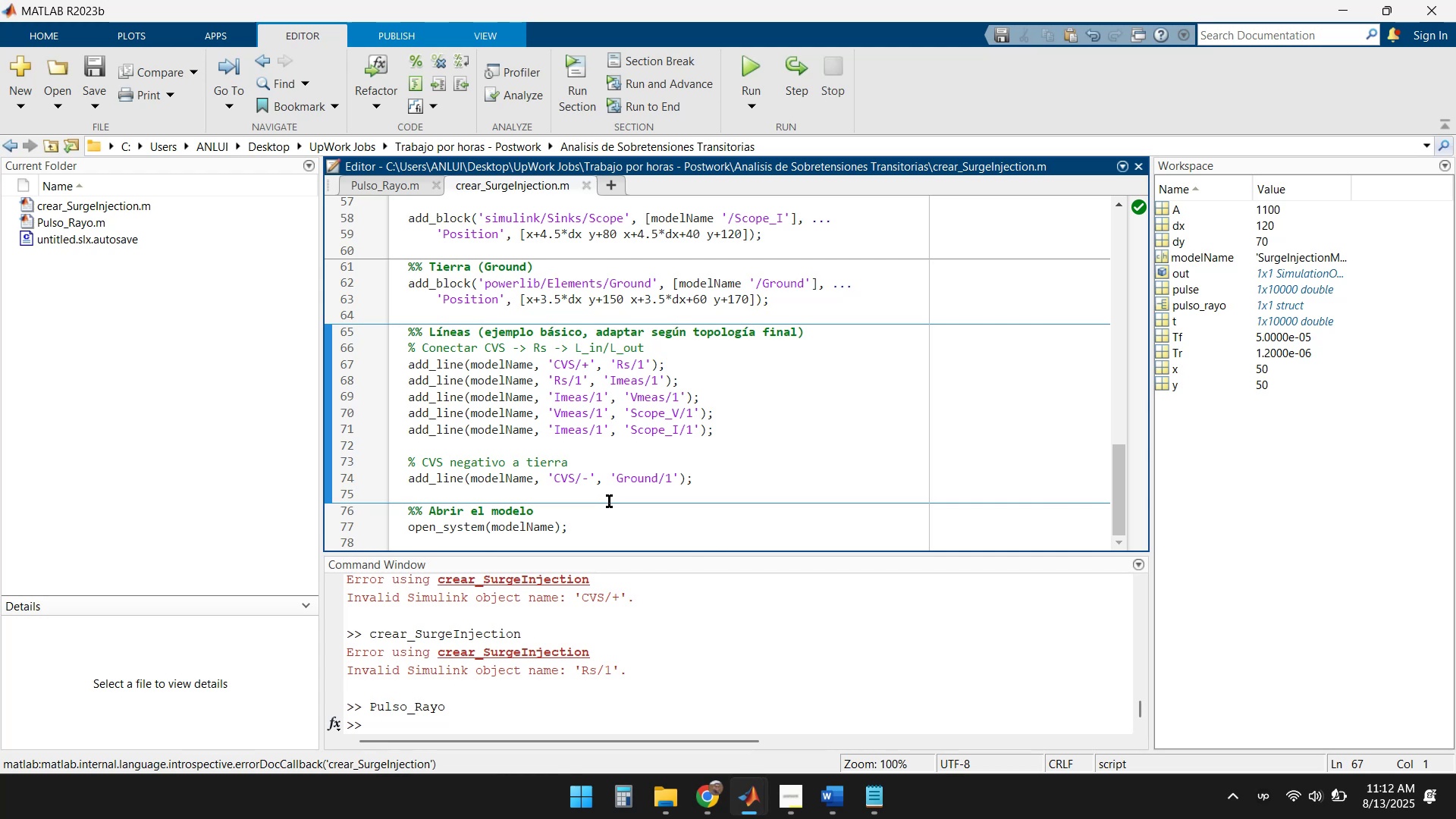 
left_click([617, 190])
 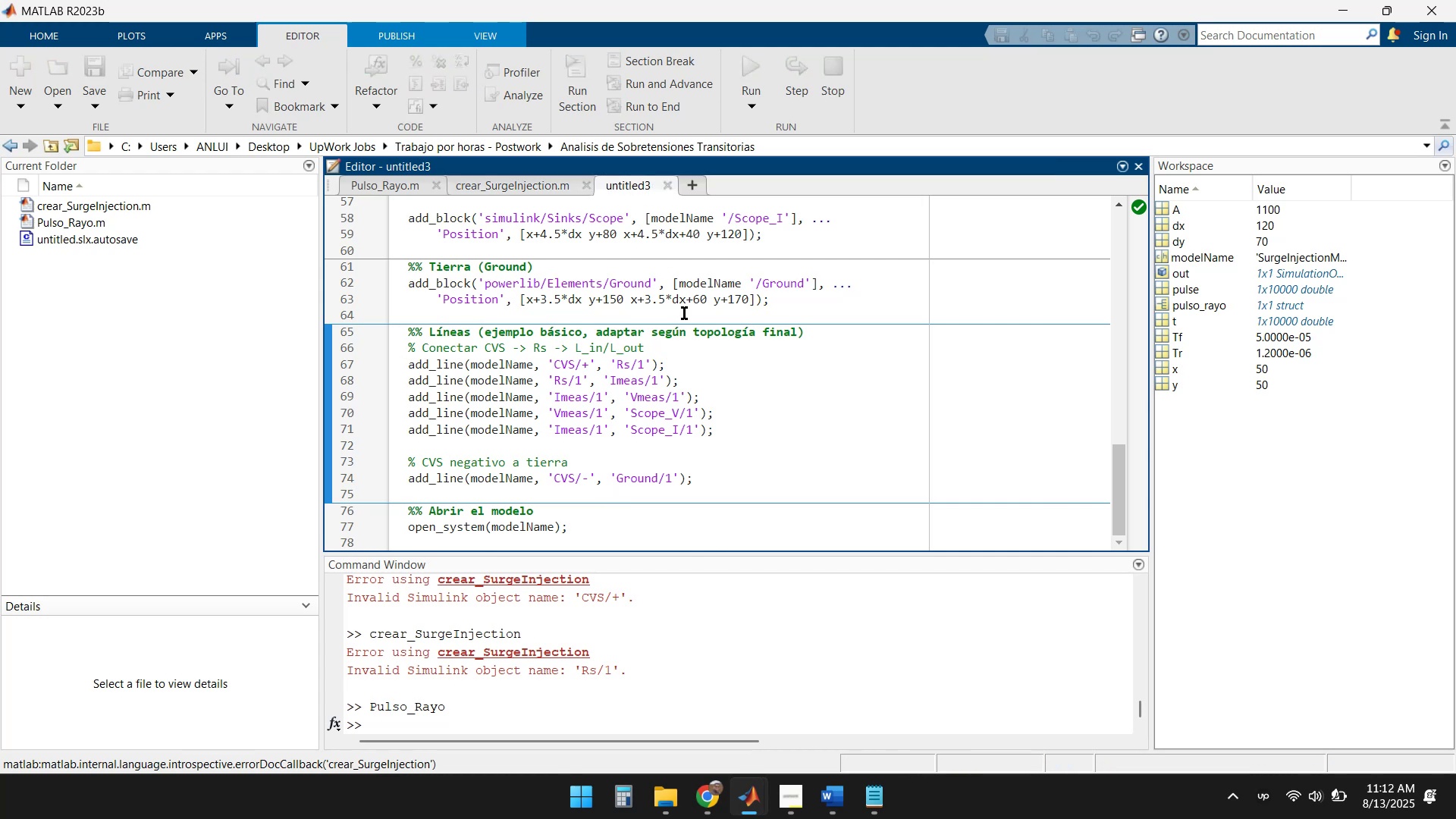 
key(Control+V)
 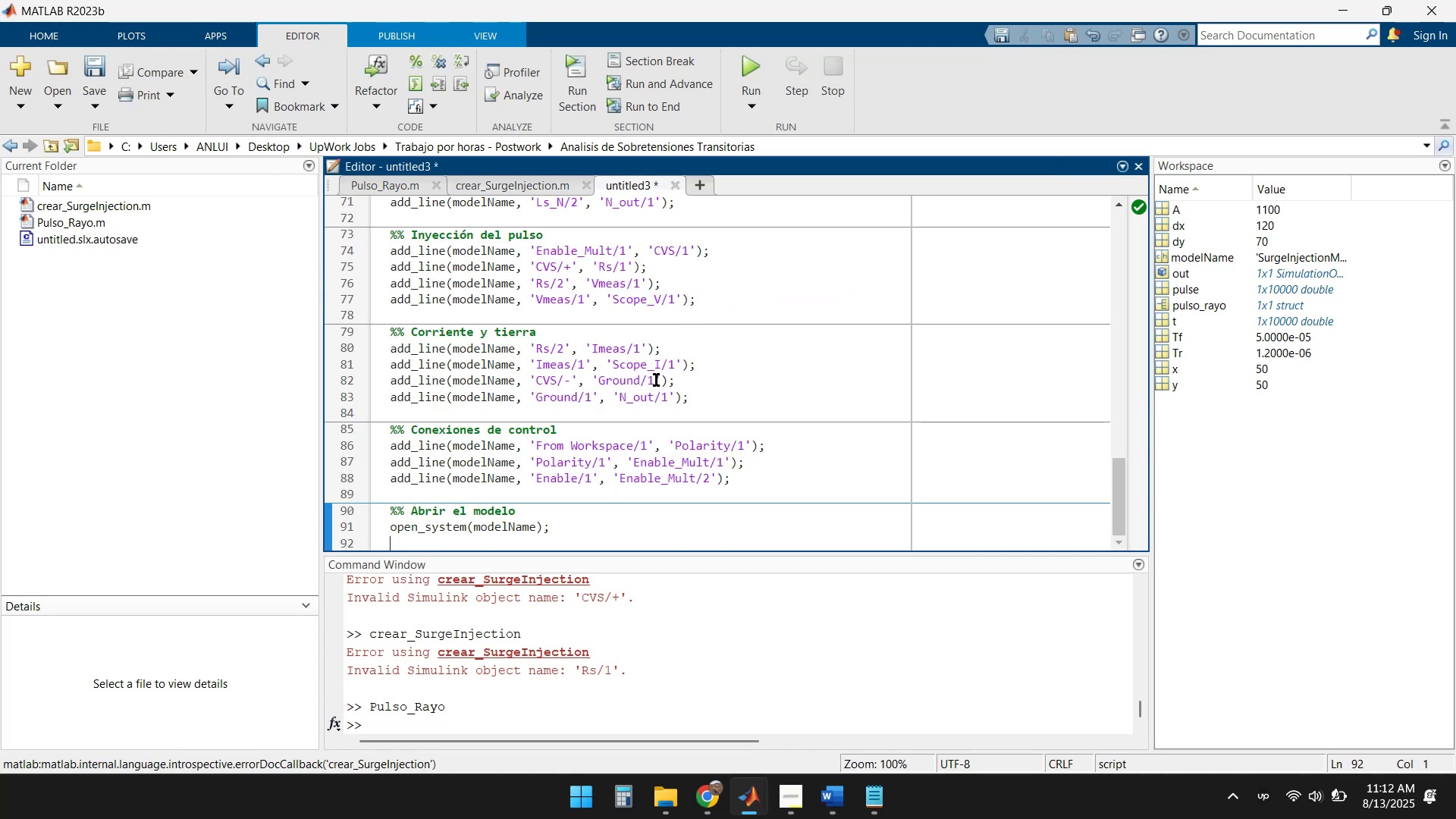 
scroll: coordinate [639, 370], scroll_direction: up, amount: 7.0
 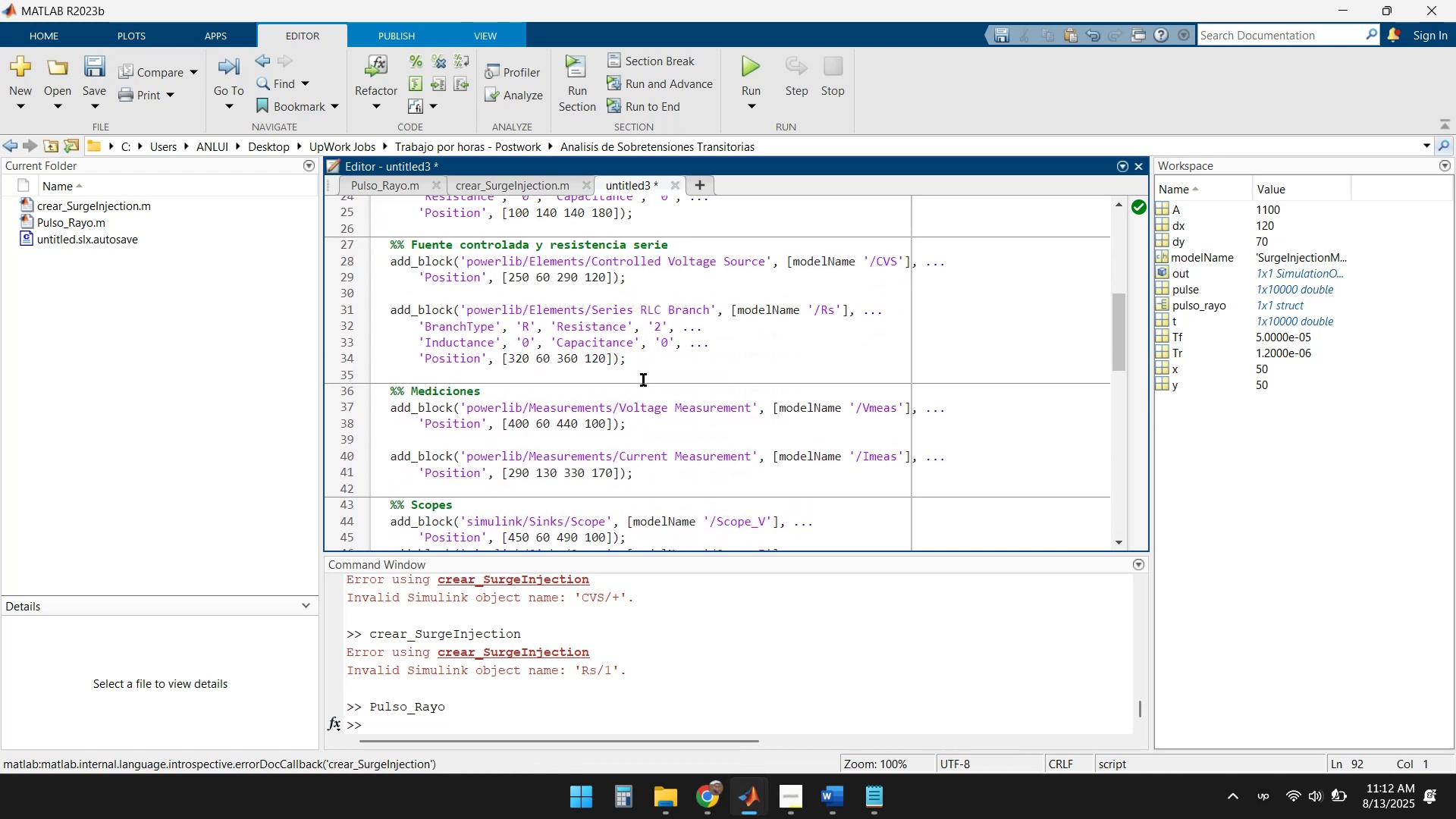 
scroll: coordinate [640, 382], scroll_direction: up, amount: 1.0
 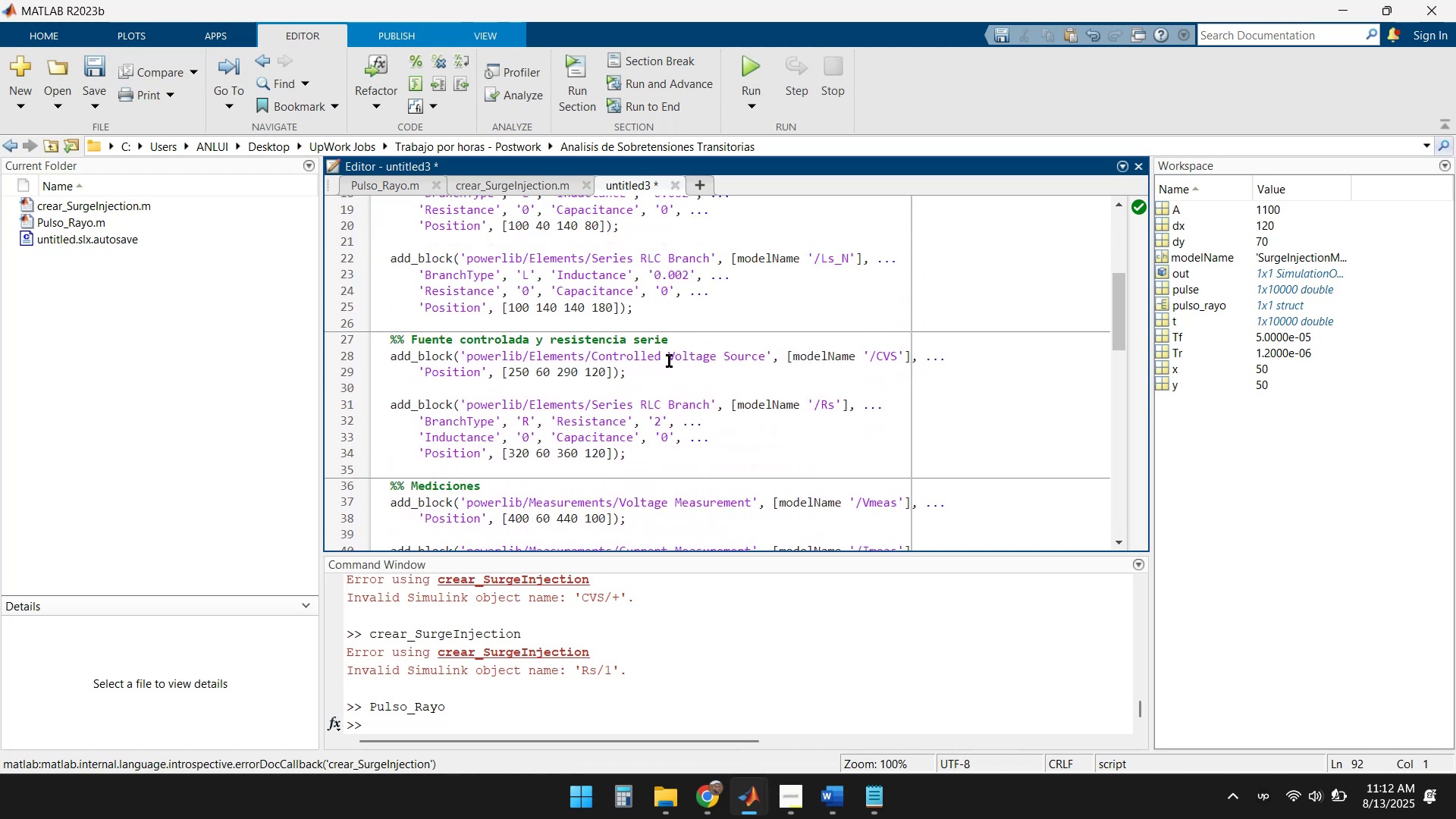 
left_click([529, 189])
 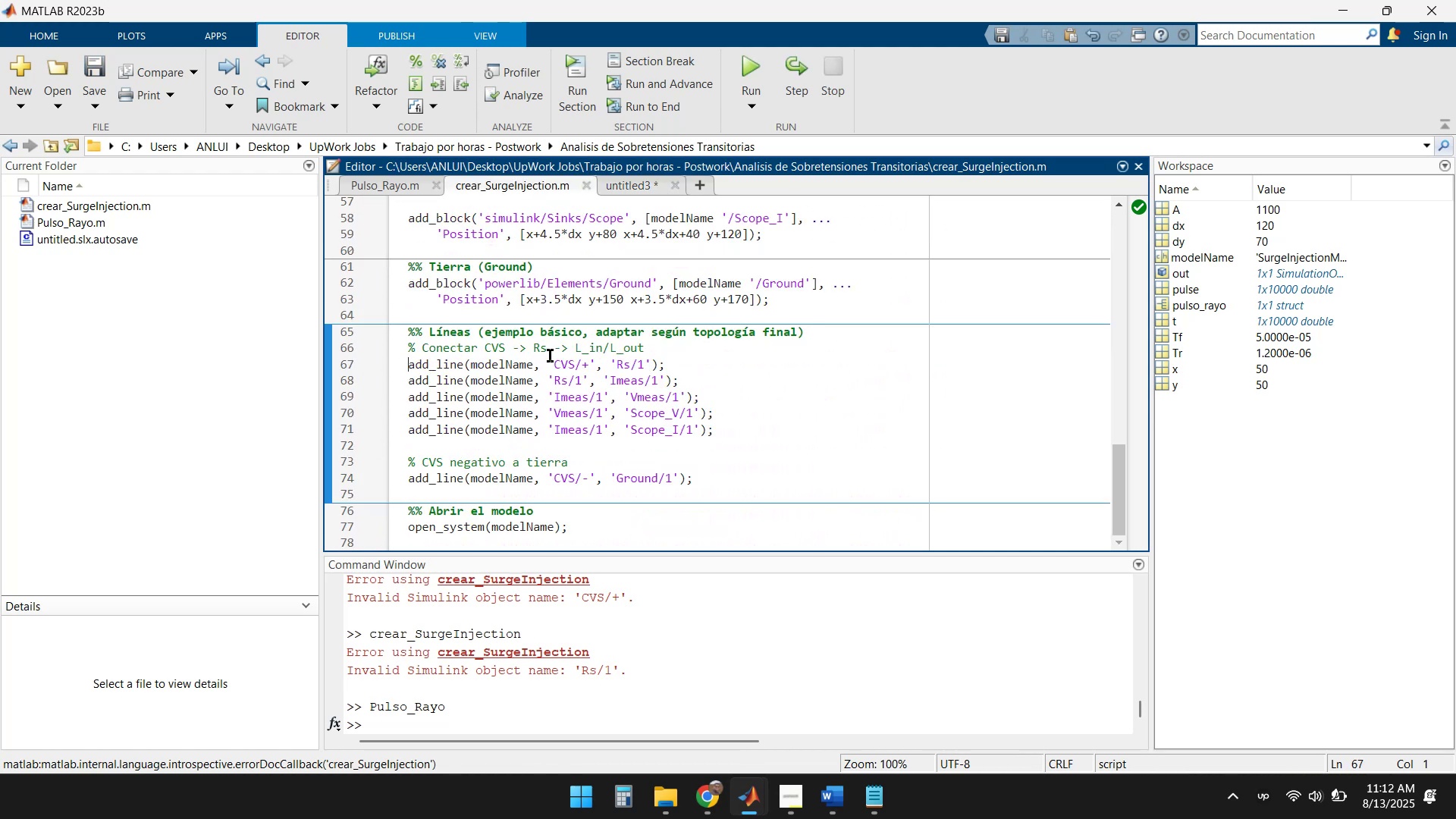 
scroll: coordinate [568, 404], scroll_direction: up, amount: 6.0
 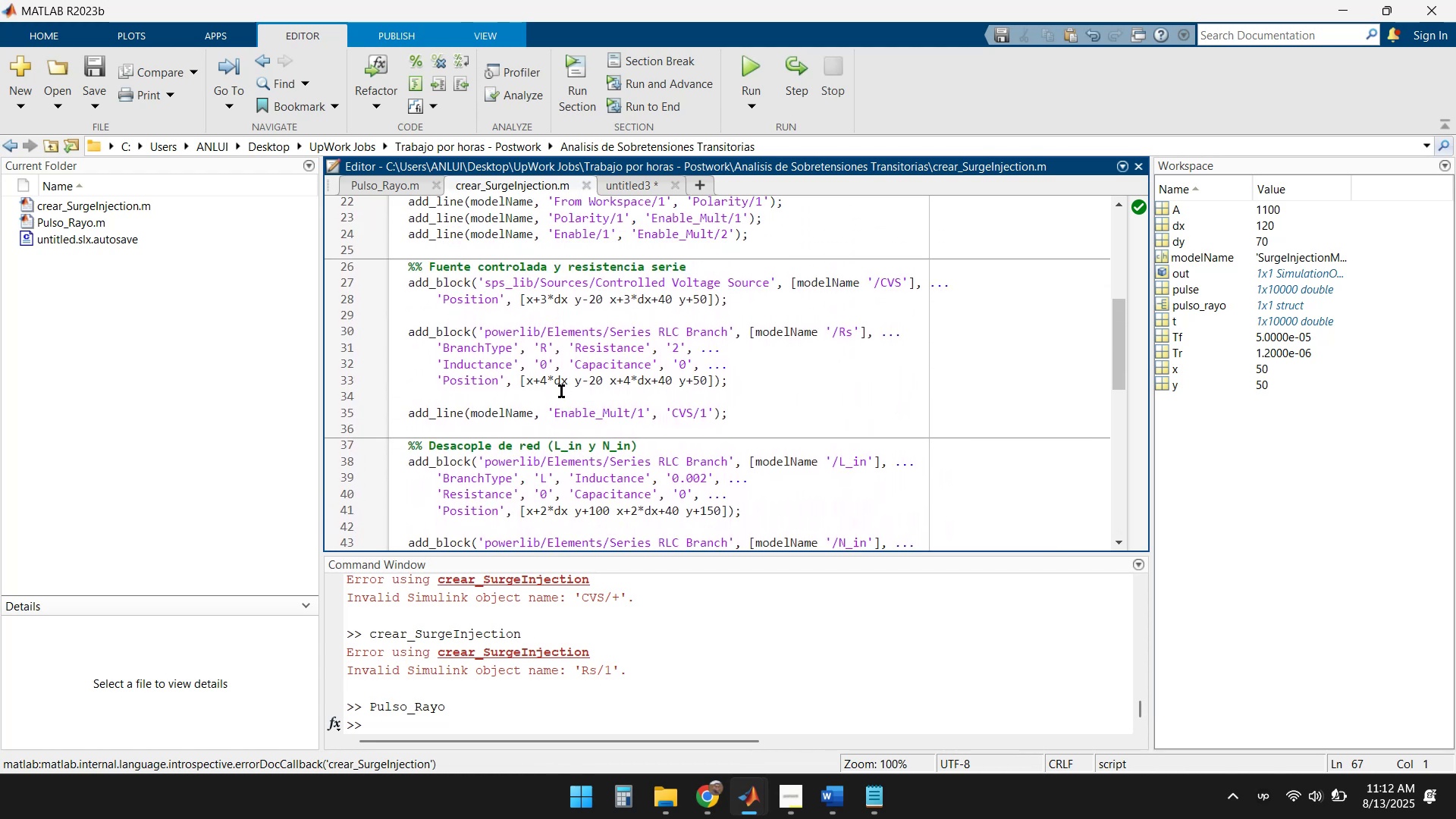 
scroll: coordinate [559, 389], scroll_direction: up, amount: 1.0
 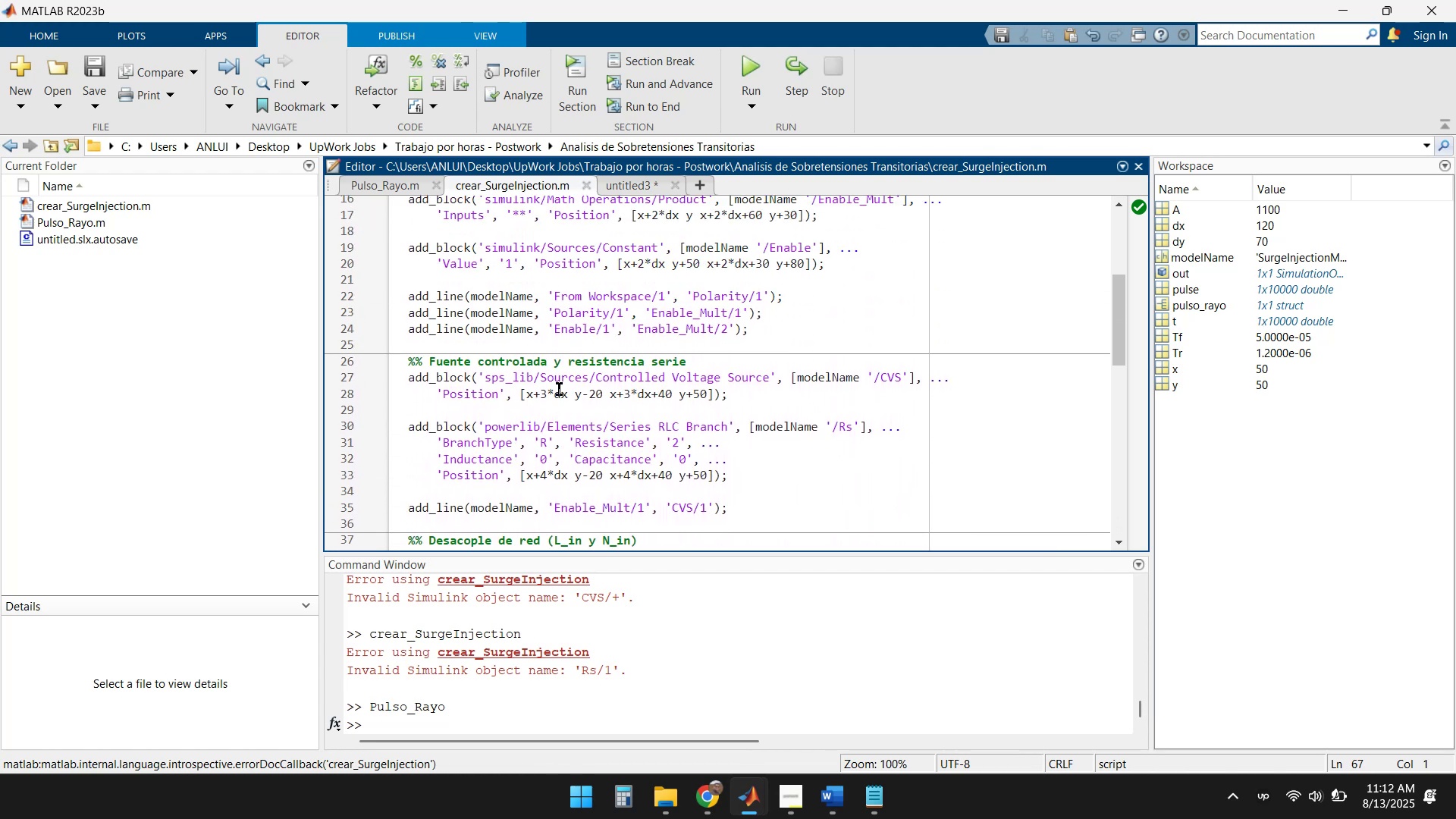 
scroll: coordinate [559, 389], scroll_direction: down, amount: 1.0
 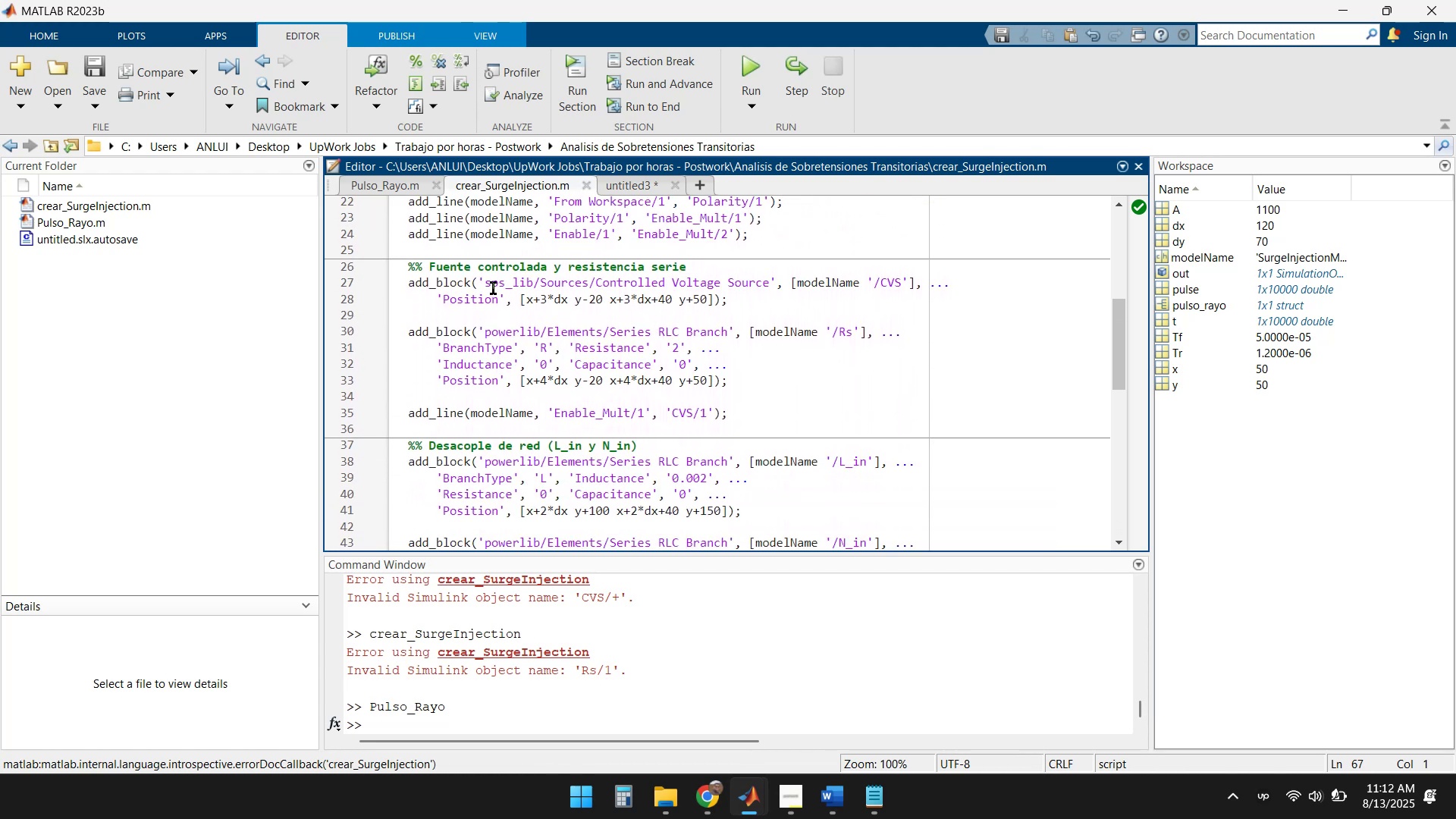 
left_click_drag(start_coordinate=[487, 287], to_coordinate=[771, 275])
 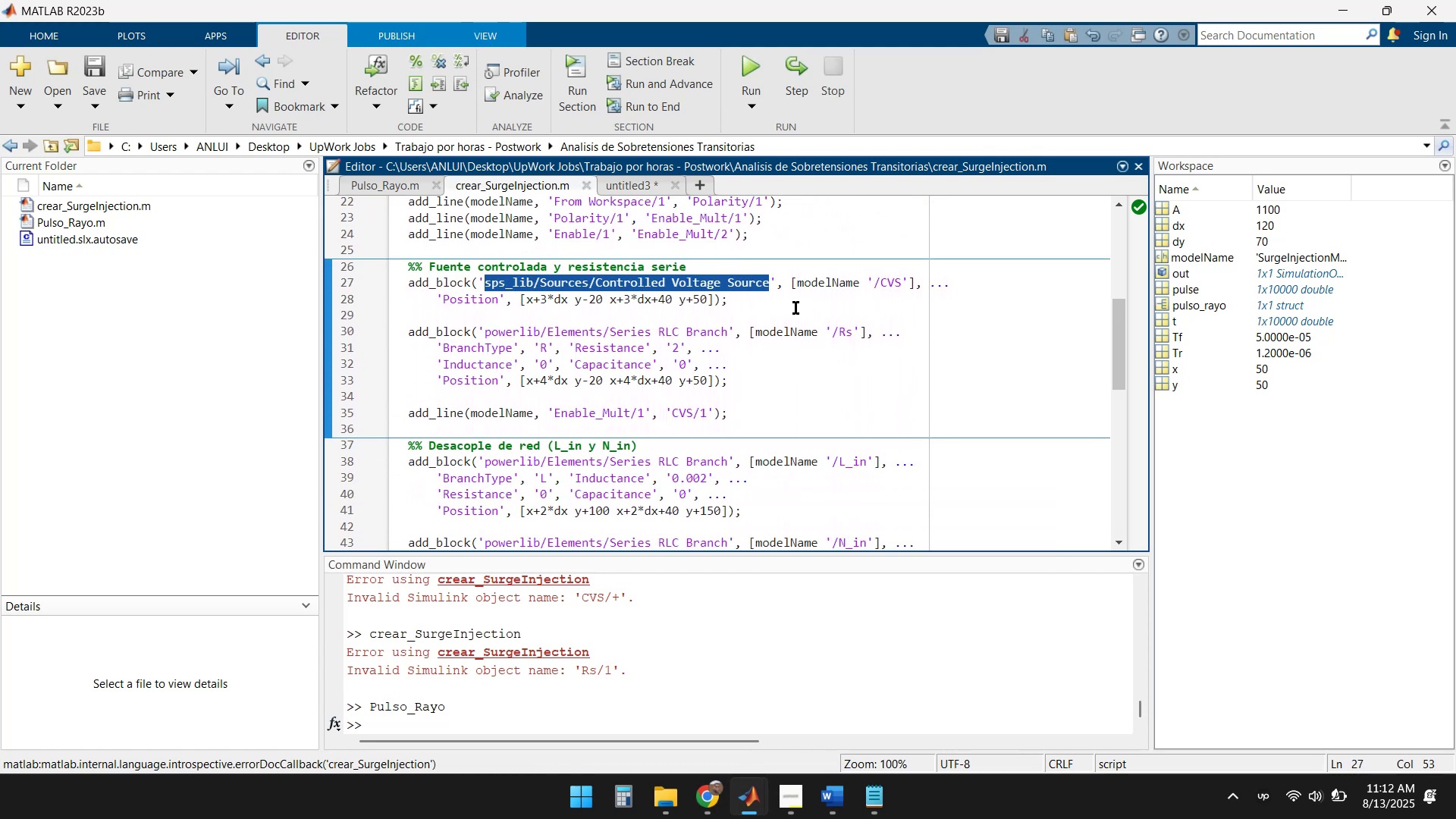 
key(Control+C)
 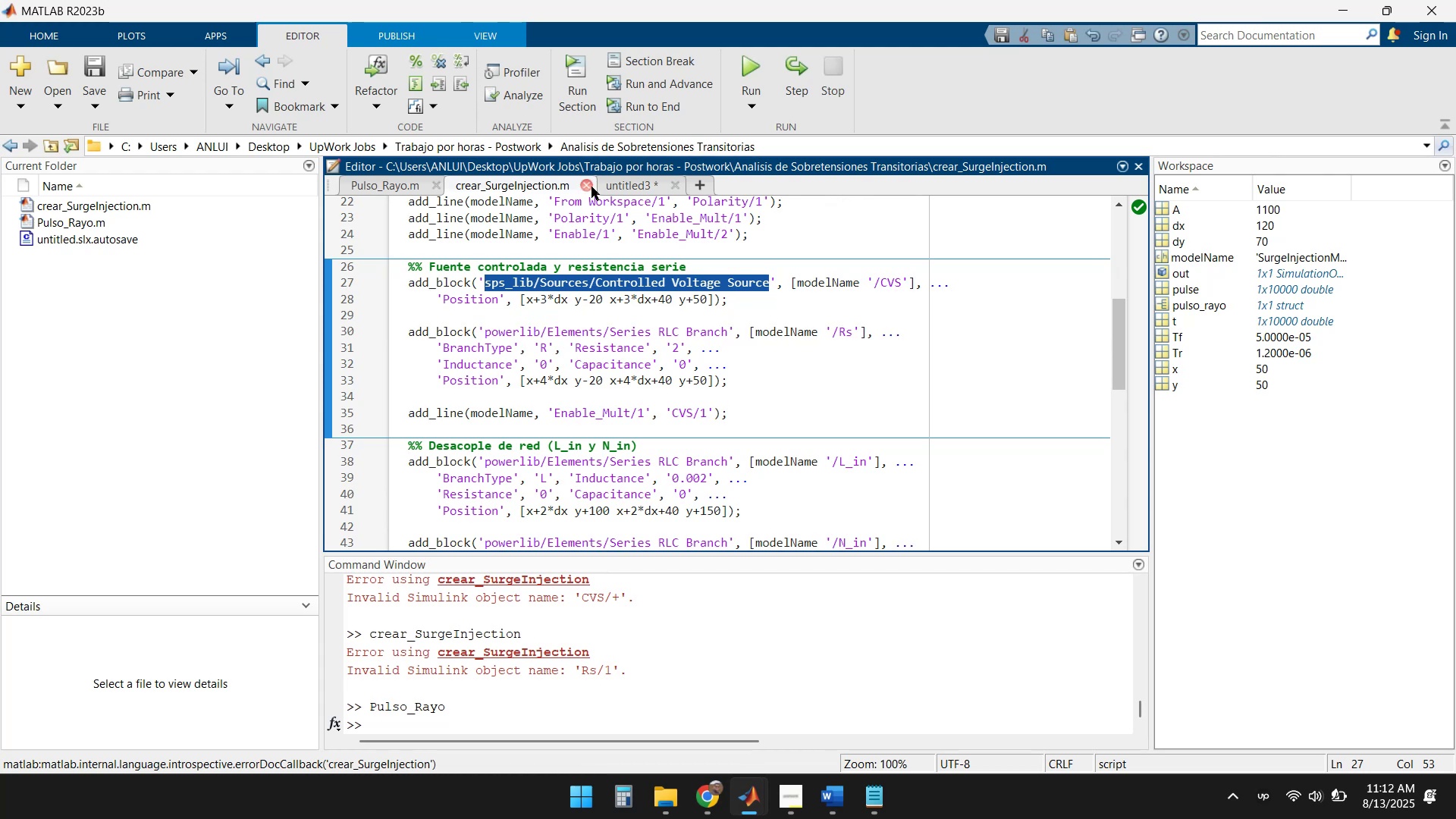 
left_click([623, 187])
 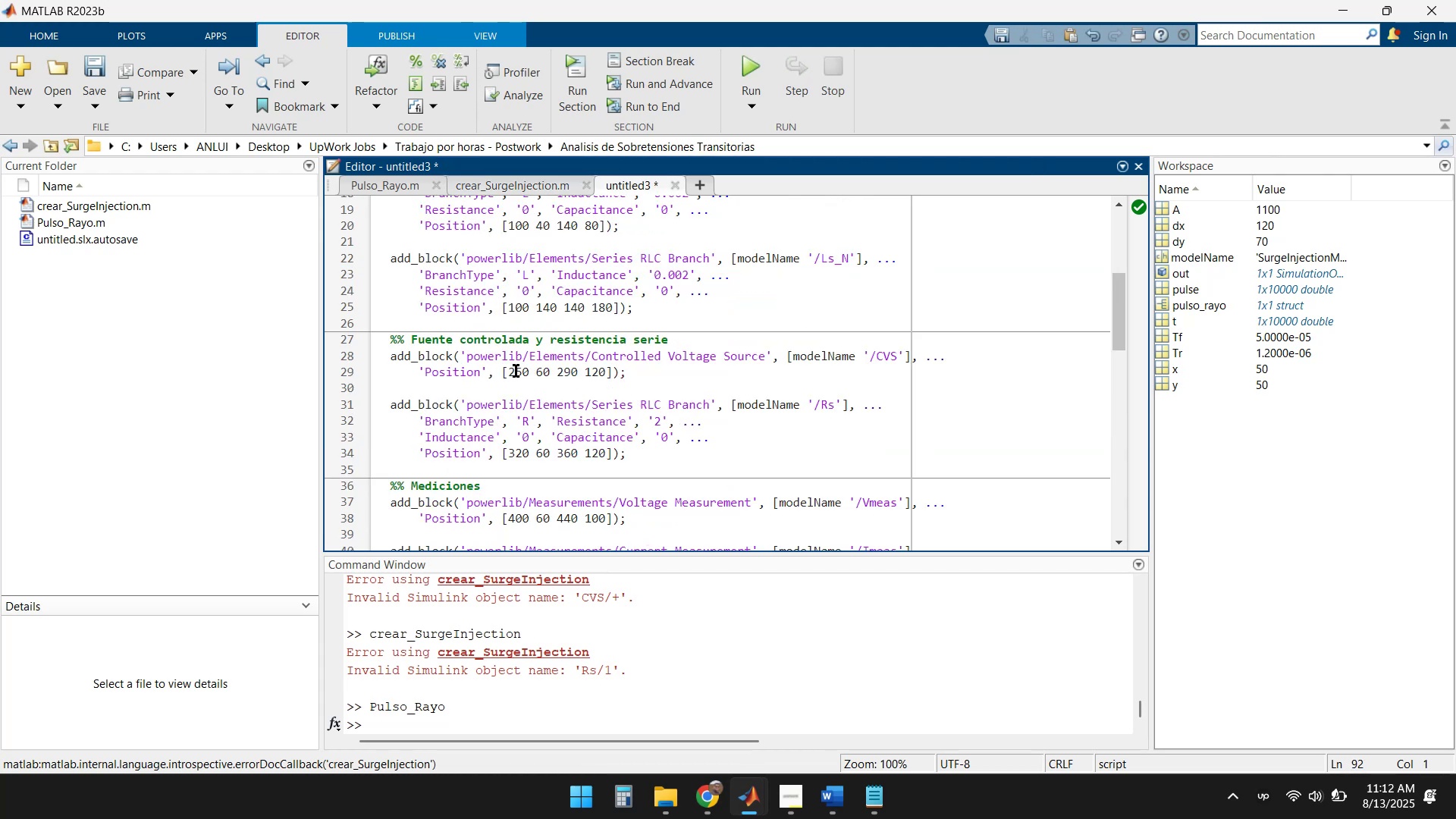 
left_click_drag(start_coordinate=[467, 356], to_coordinate=[765, 352])
 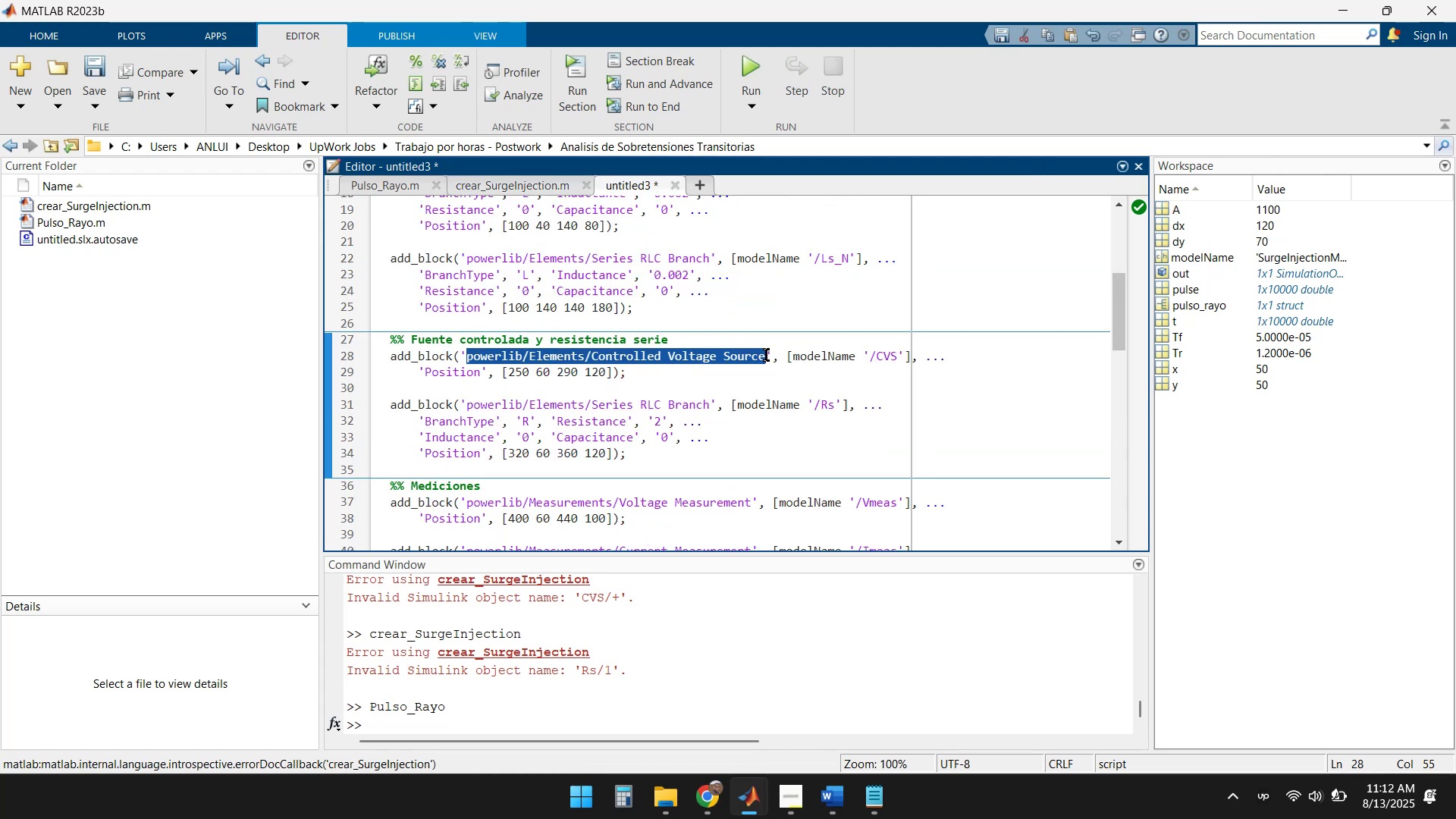 
key(Control+ControlLeft)
 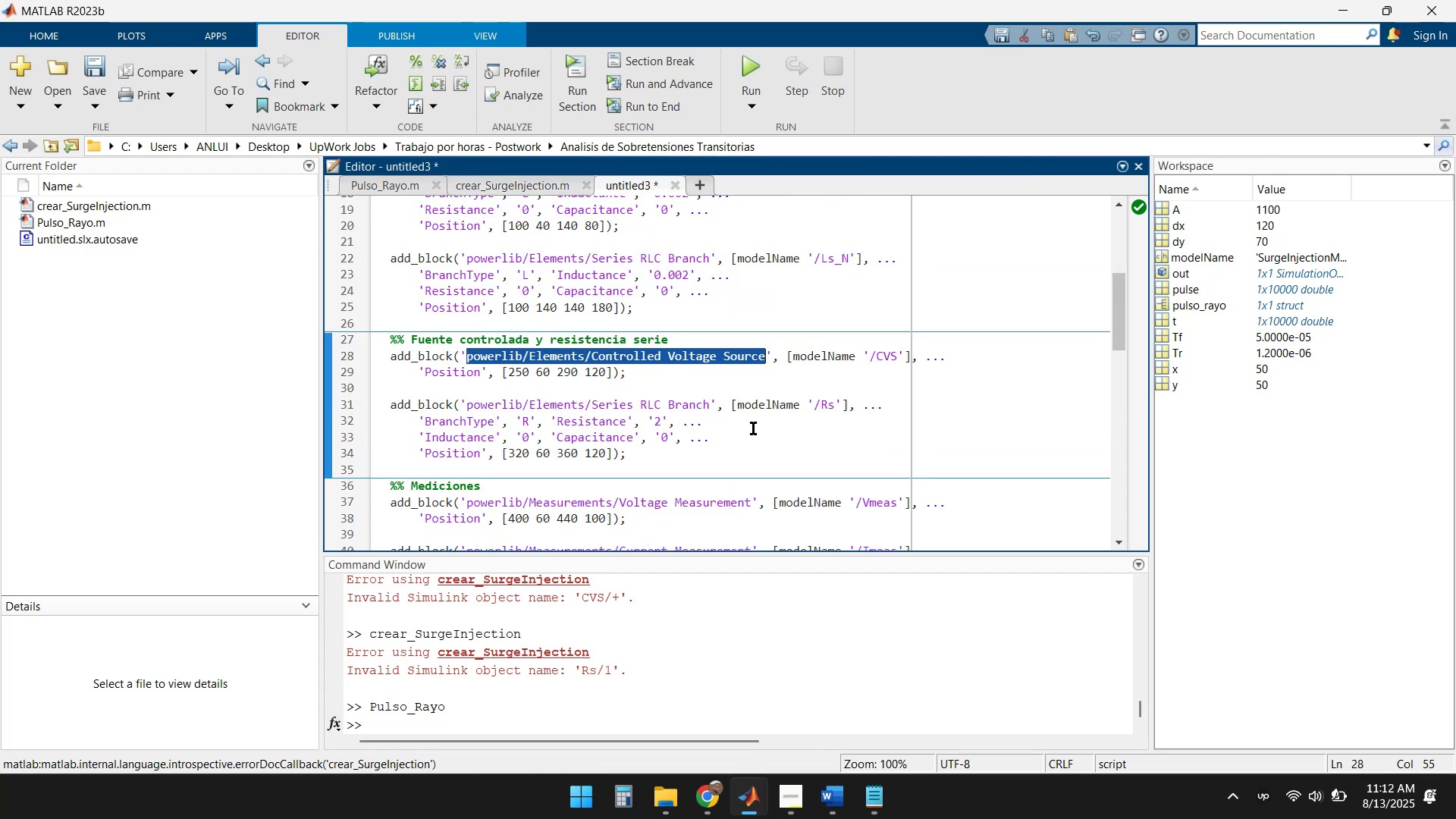 
key(Control+V)
 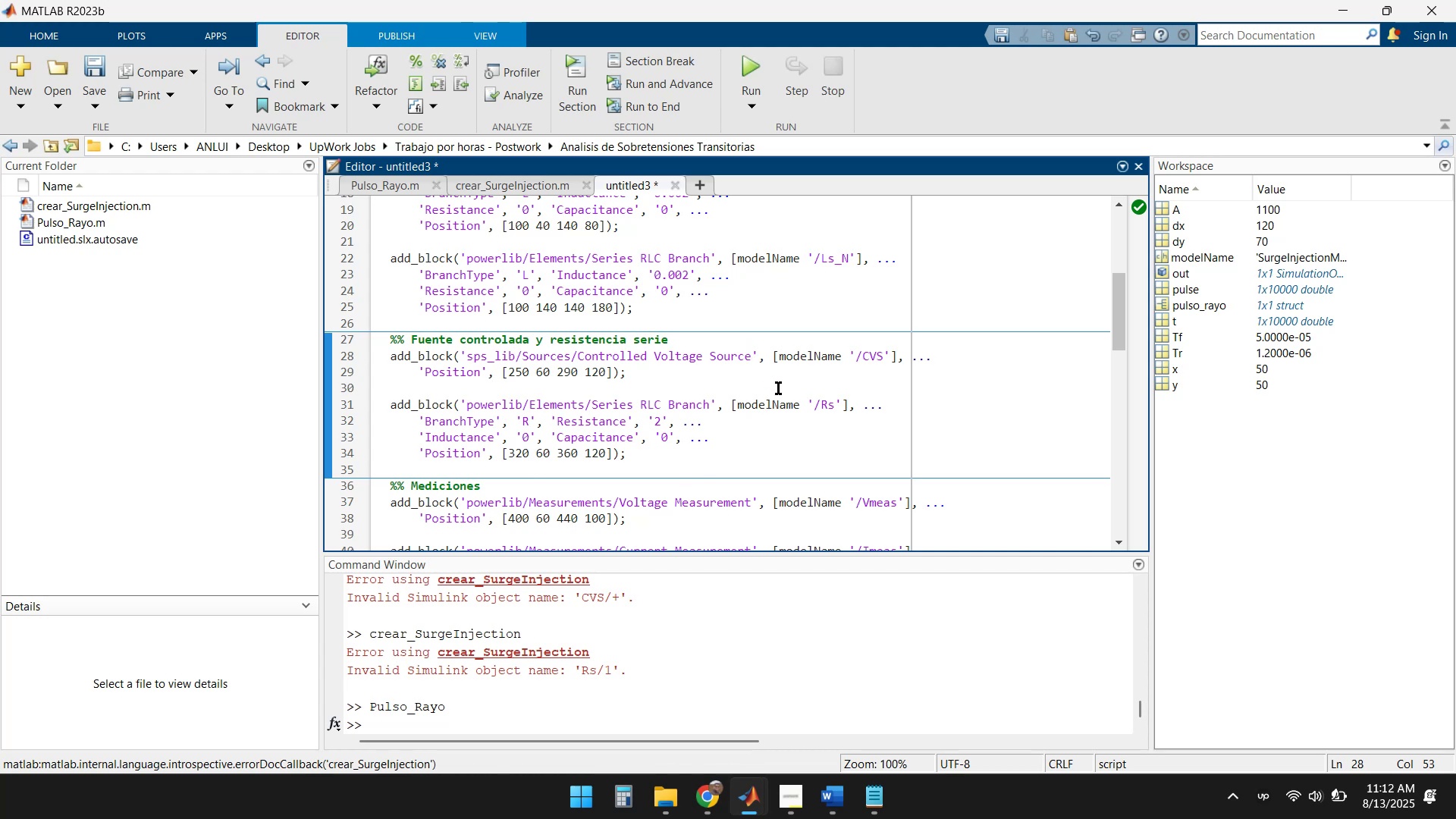 
wait(6.07)
 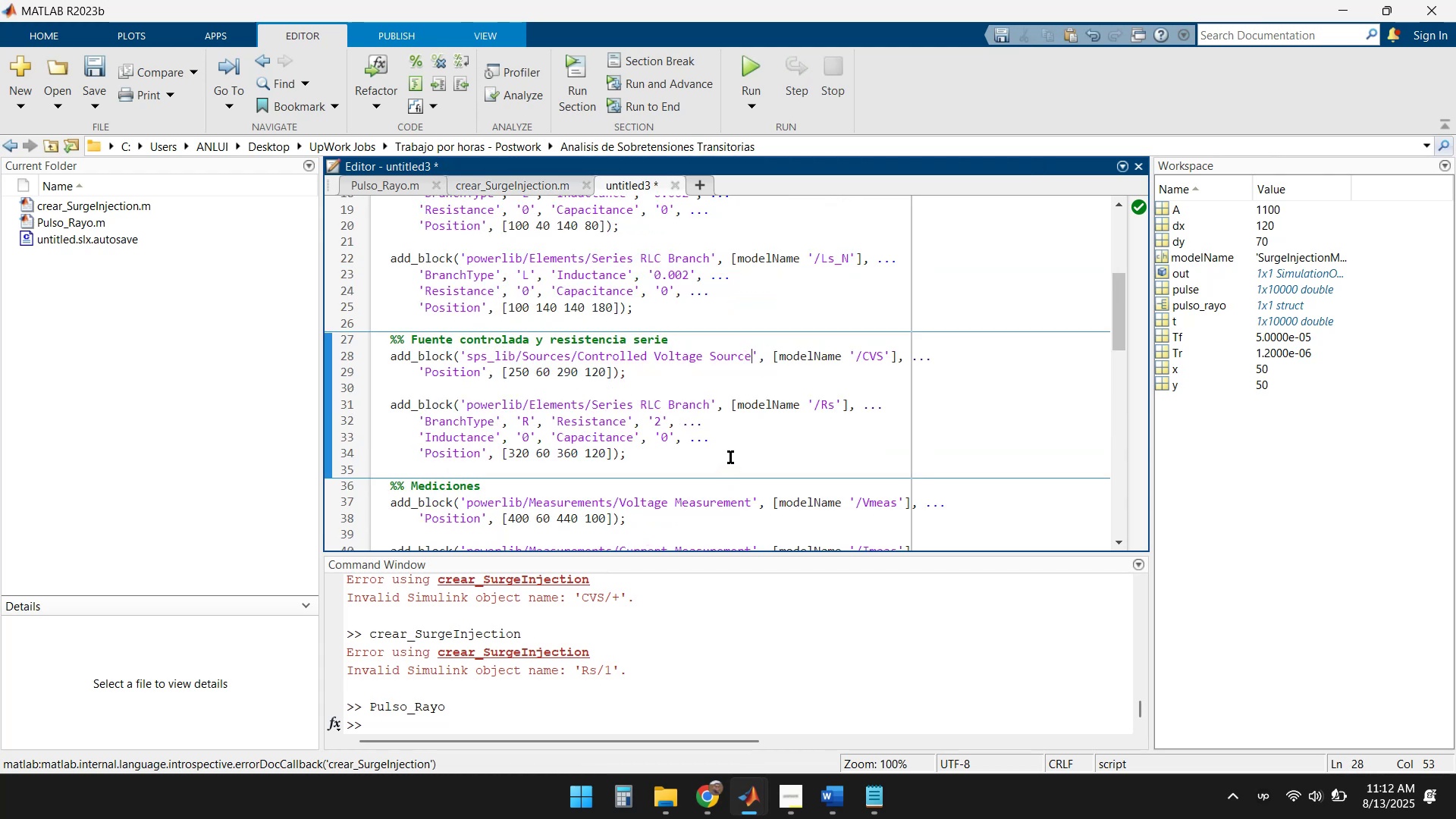 
left_click([747, 74])
 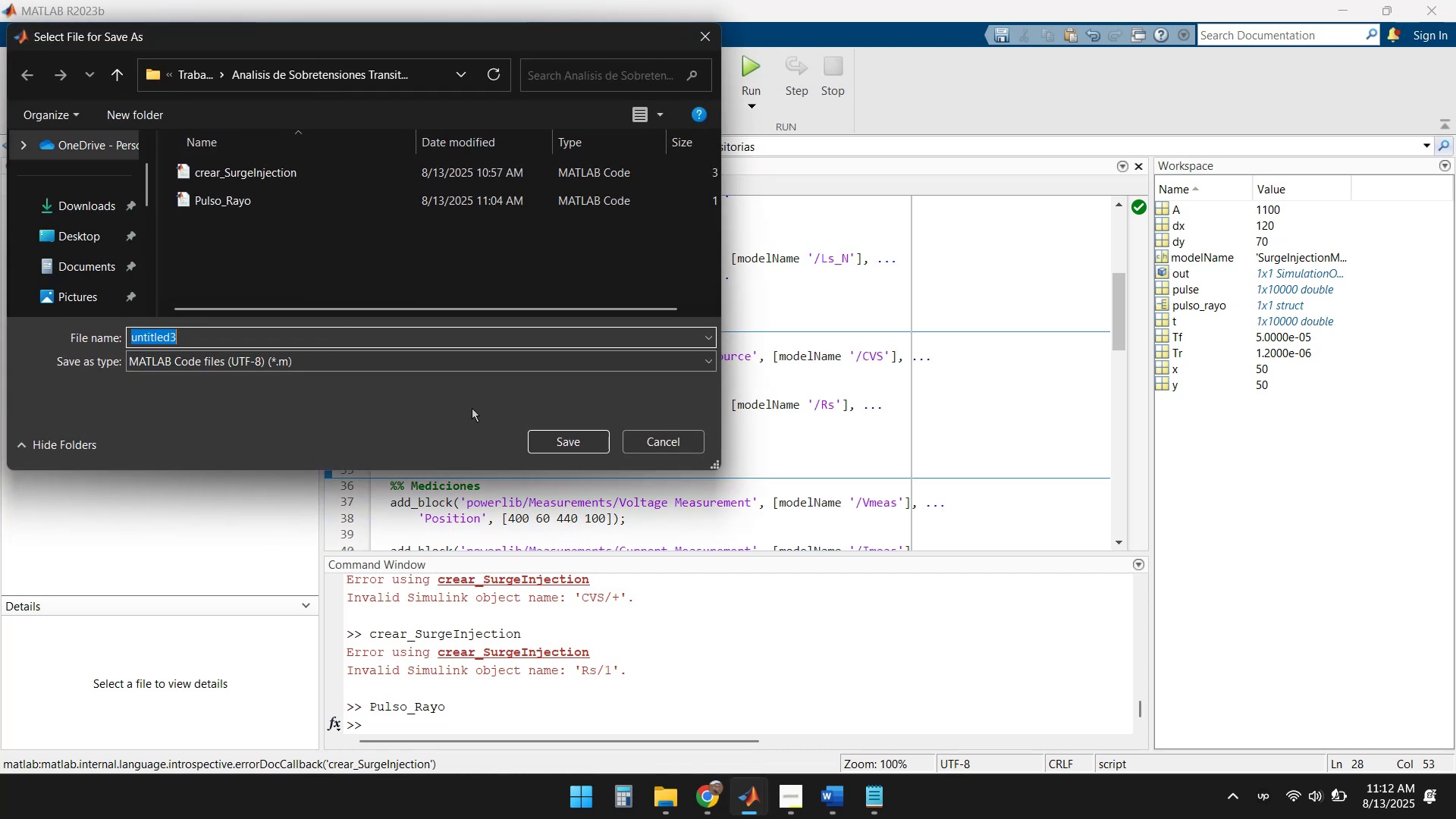 
left_click([654, 440])
 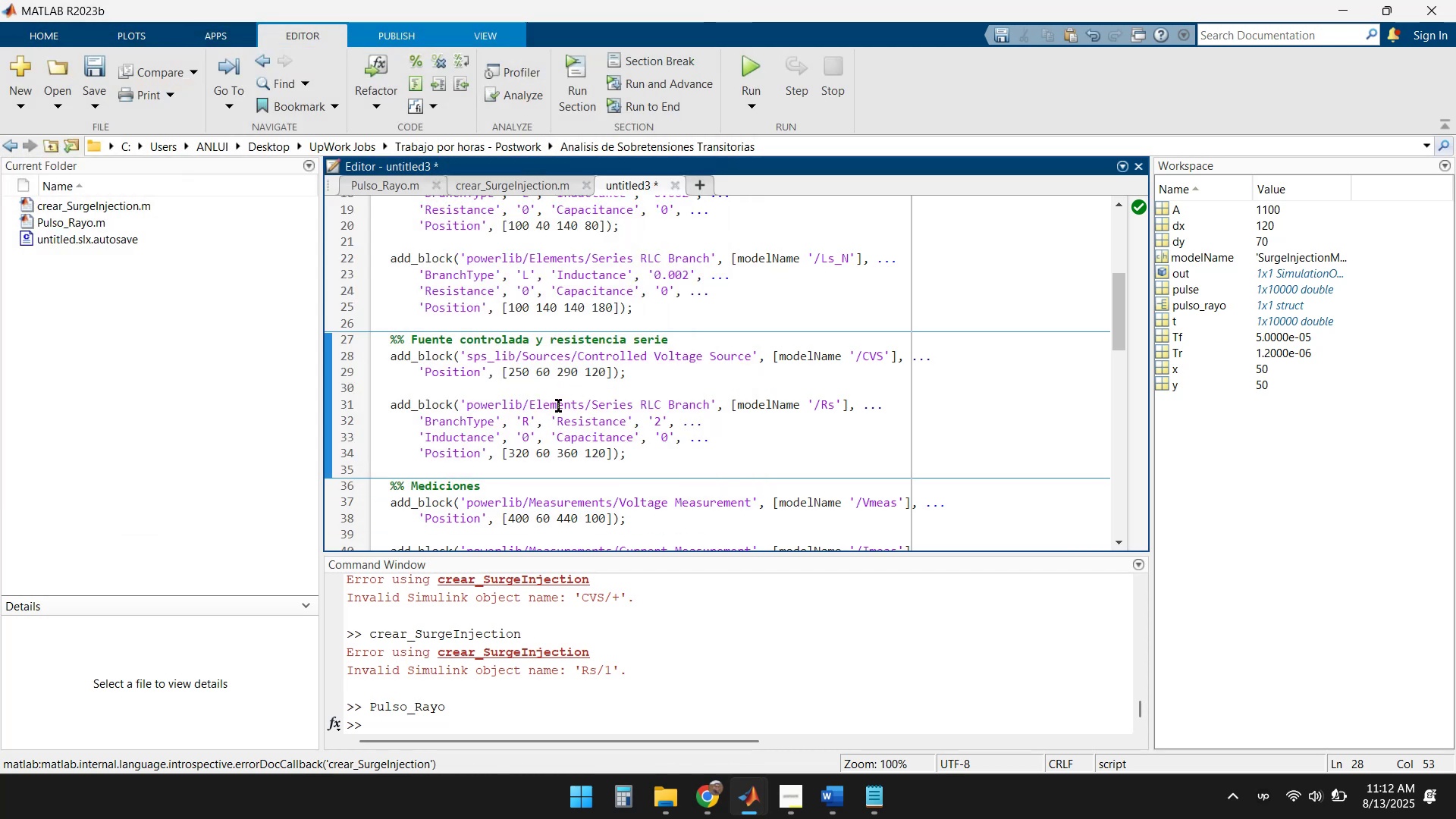 
left_click([519, 187])
 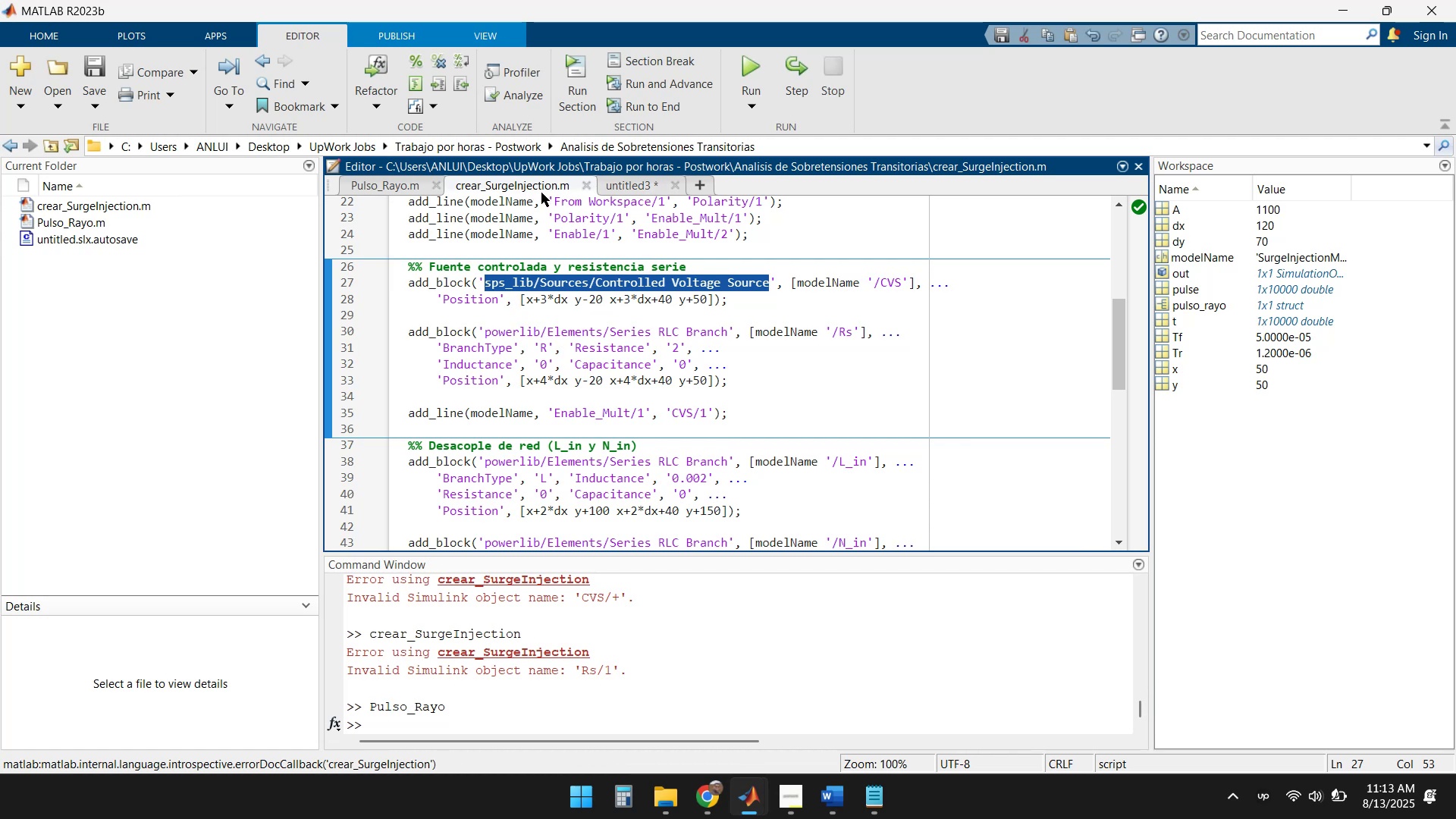 
left_click([627, 188])
 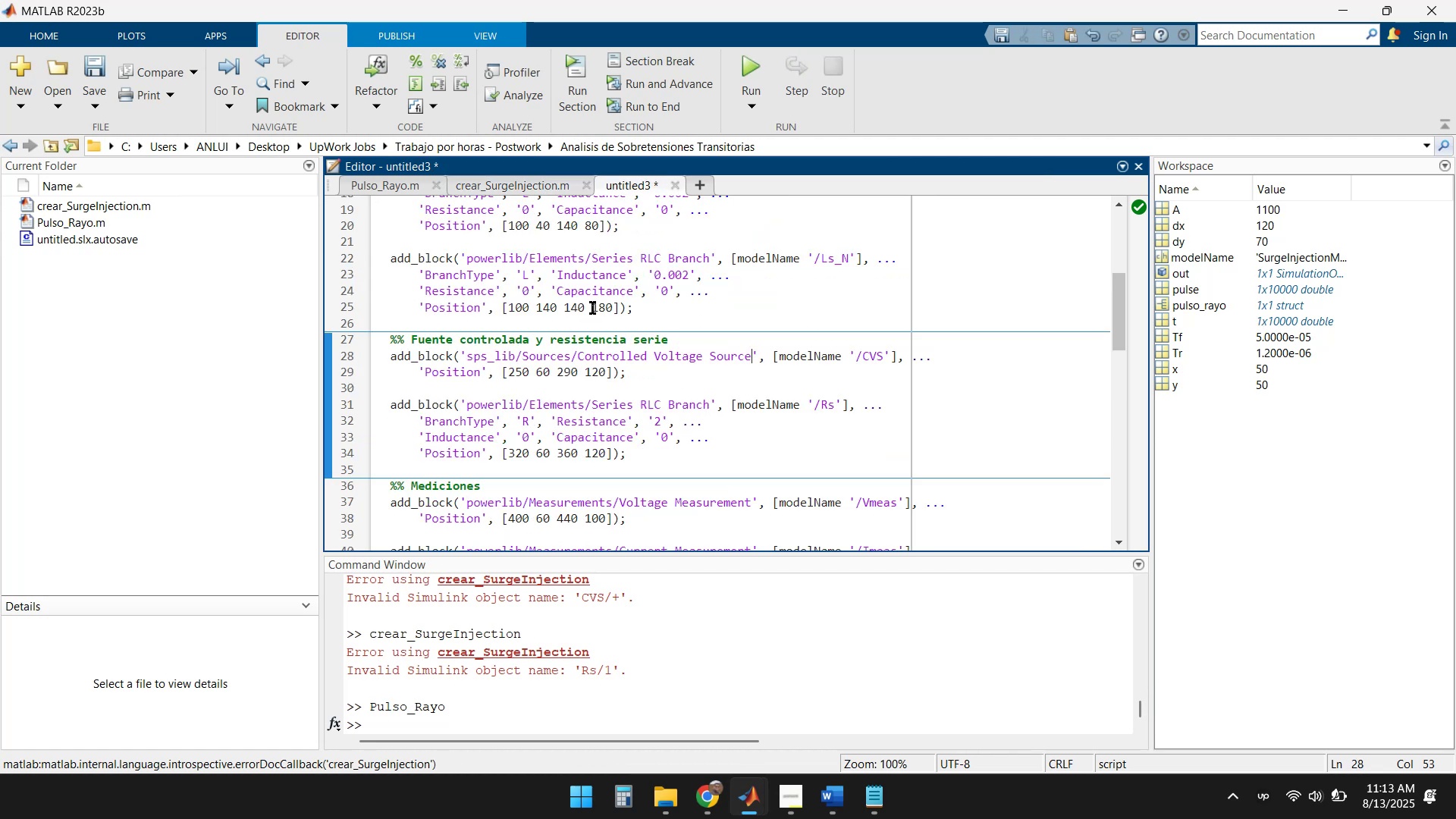 
scroll: coordinate [662, 376], scroll_direction: up, amount: 15.0
 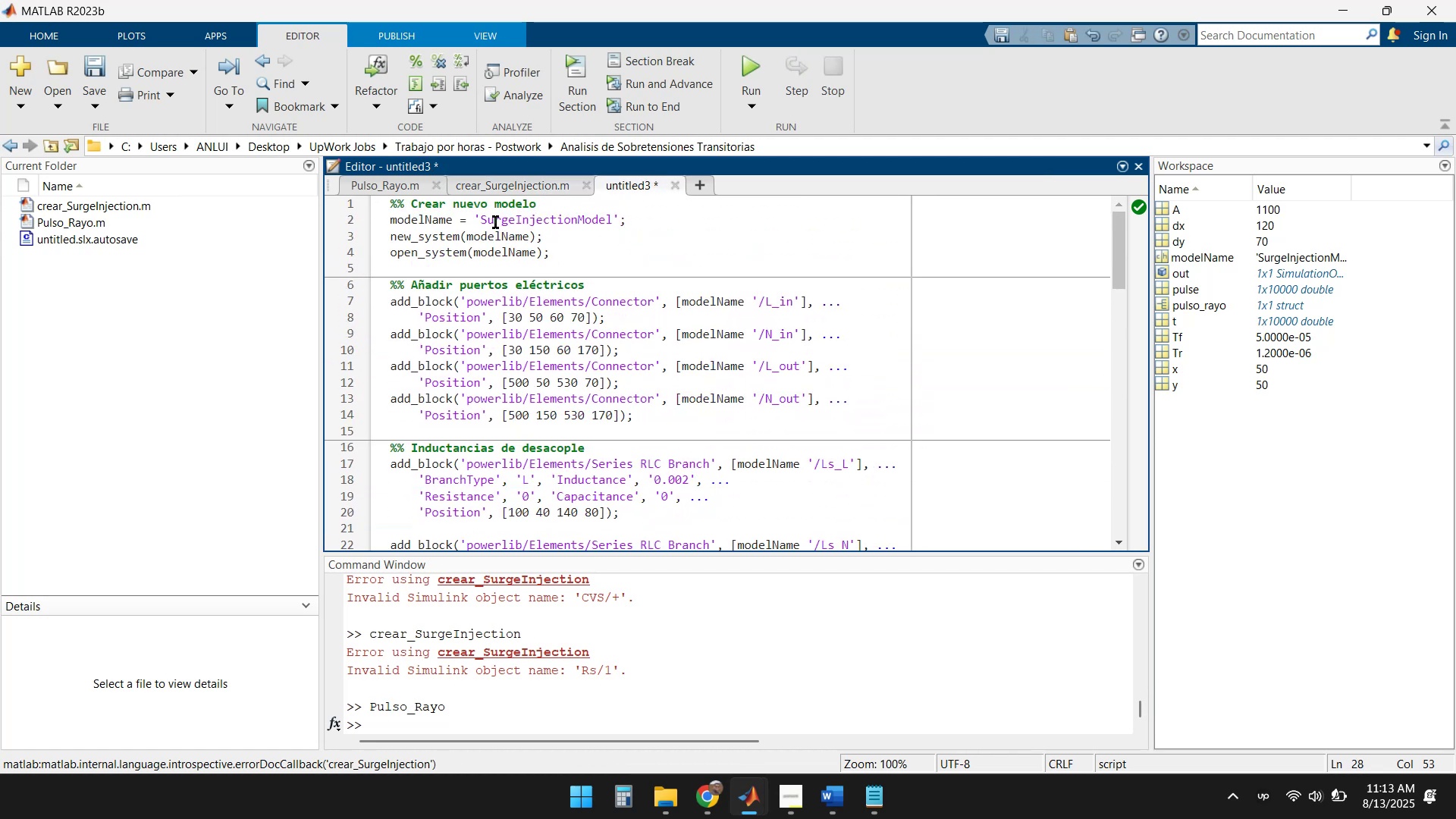 
left_click_drag(start_coordinate=[484, 220], to_coordinate=[530, 218])
 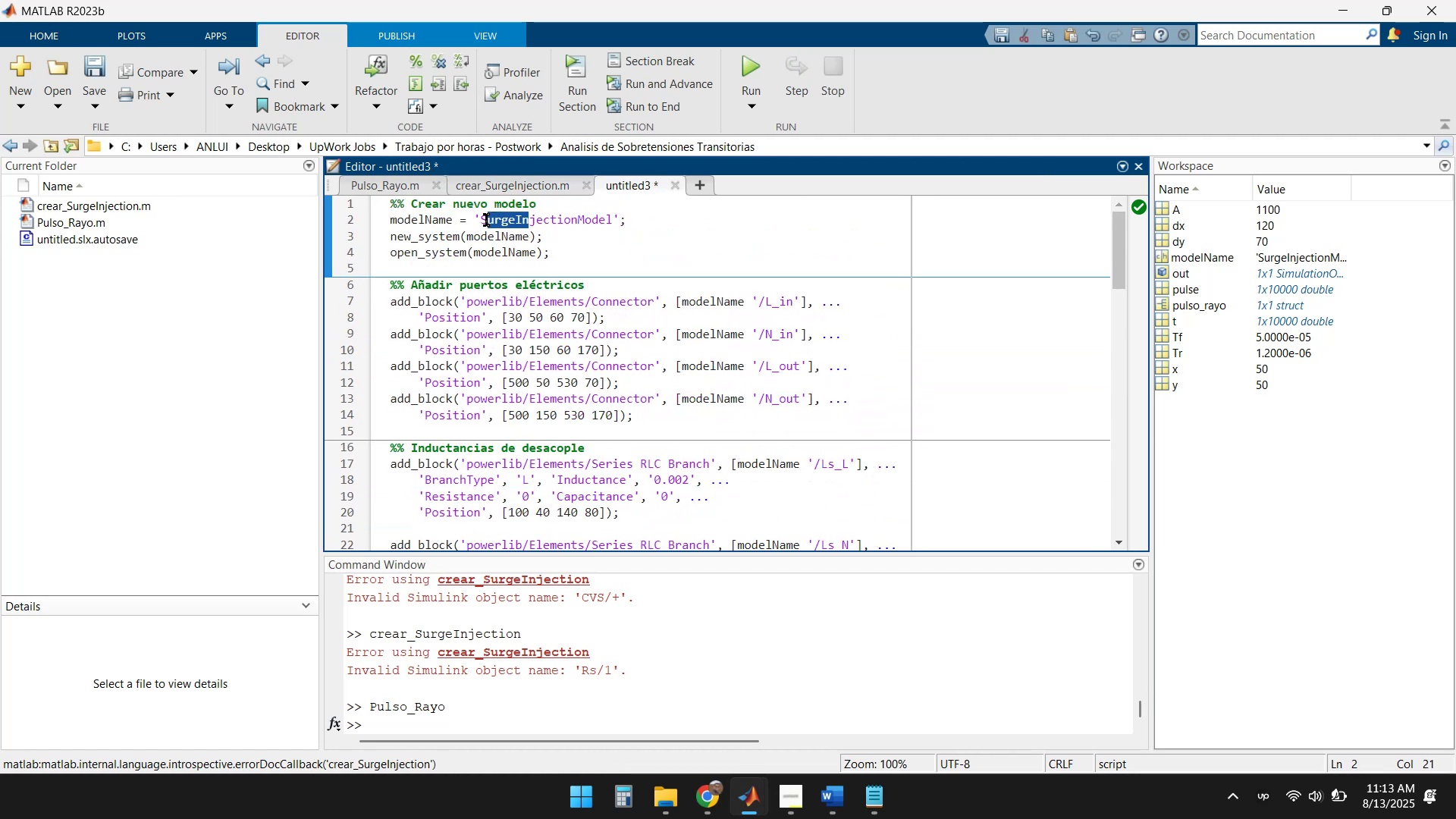 
left_click_drag(start_coordinate=[483, 220], to_coordinate=[611, 216])
 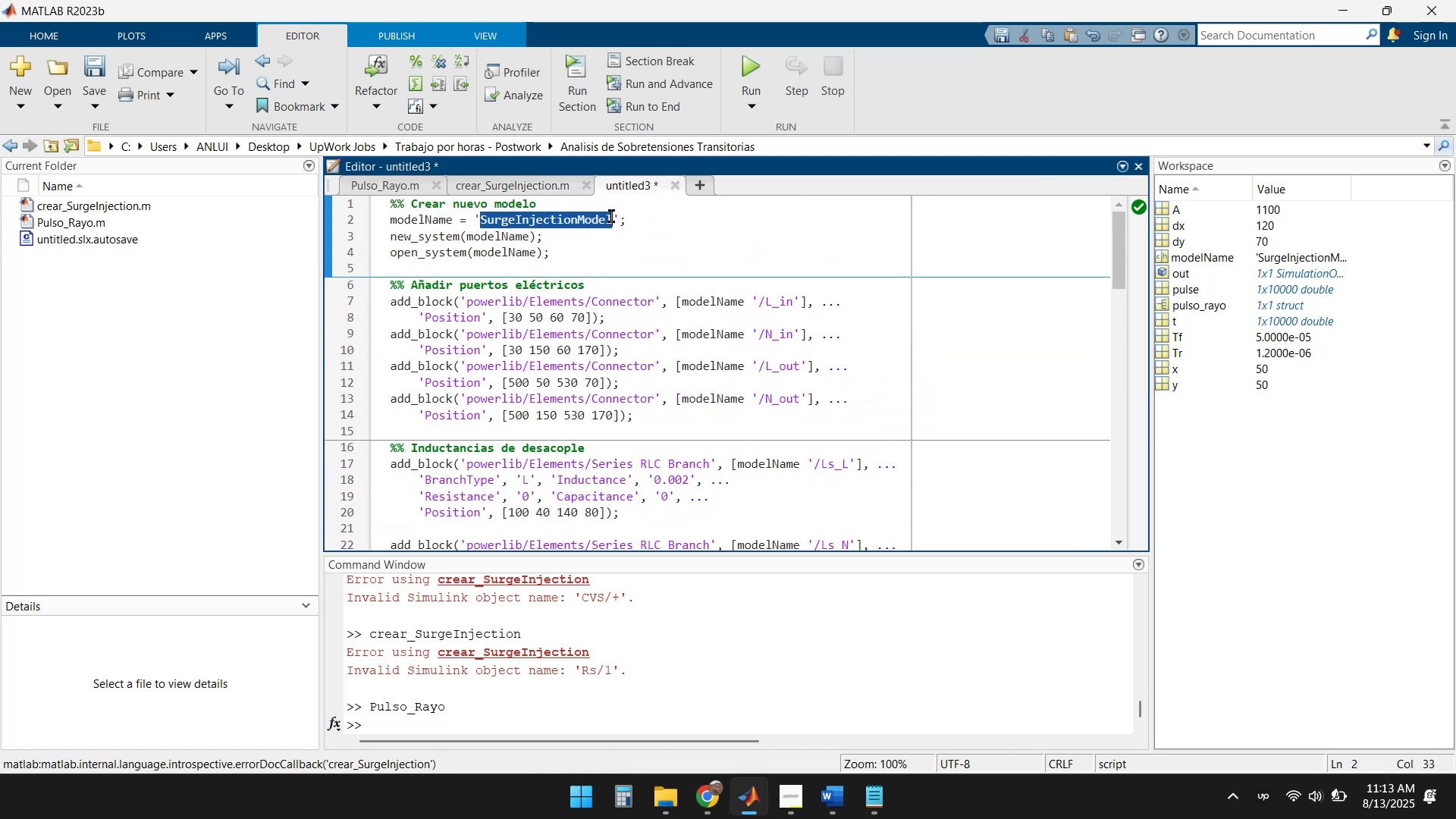 
key(Control+ControlLeft)
 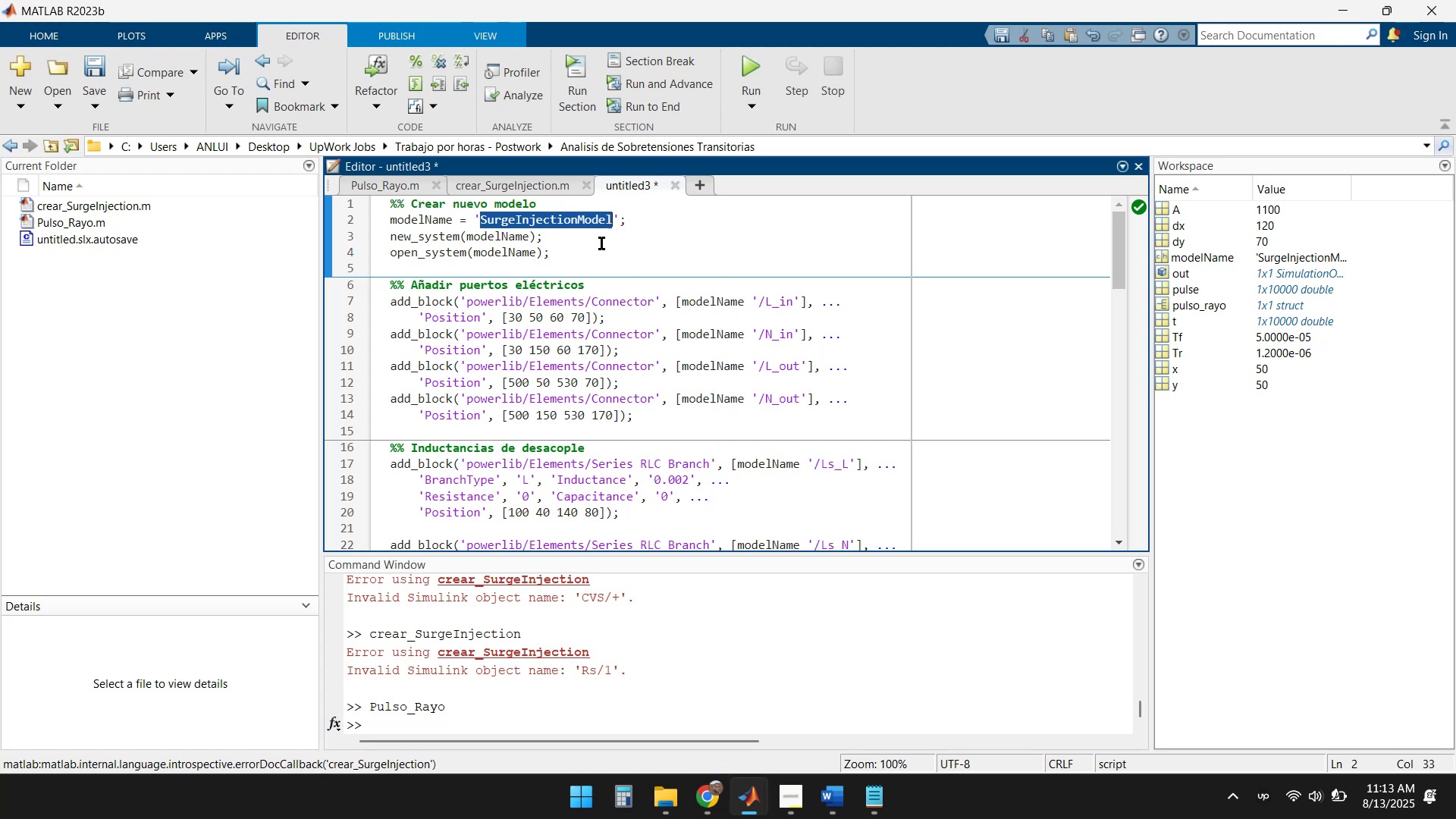 
key(Control+C)
 